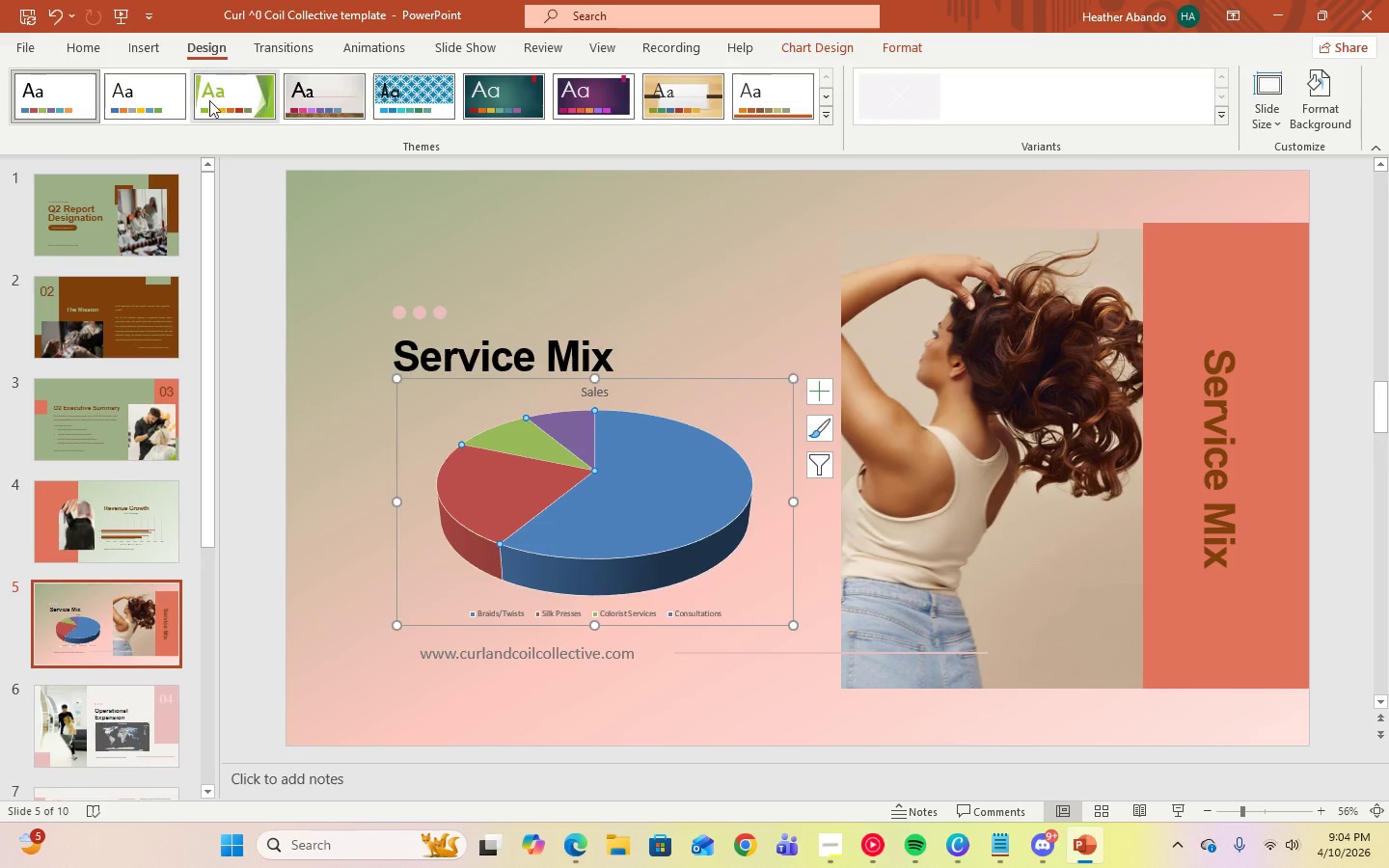 
left_click([101, 45])
 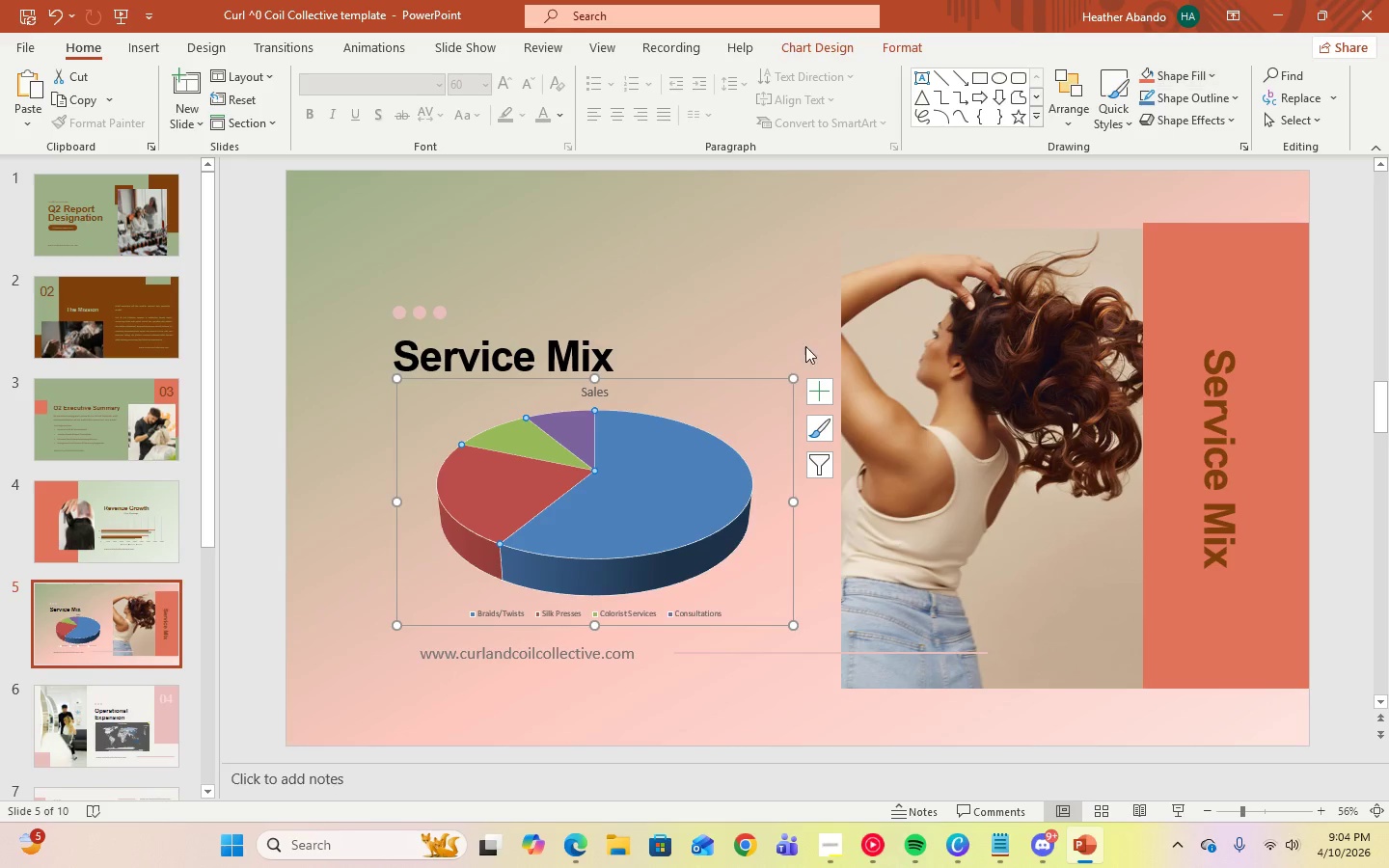 
mouse_move([815, 423])
 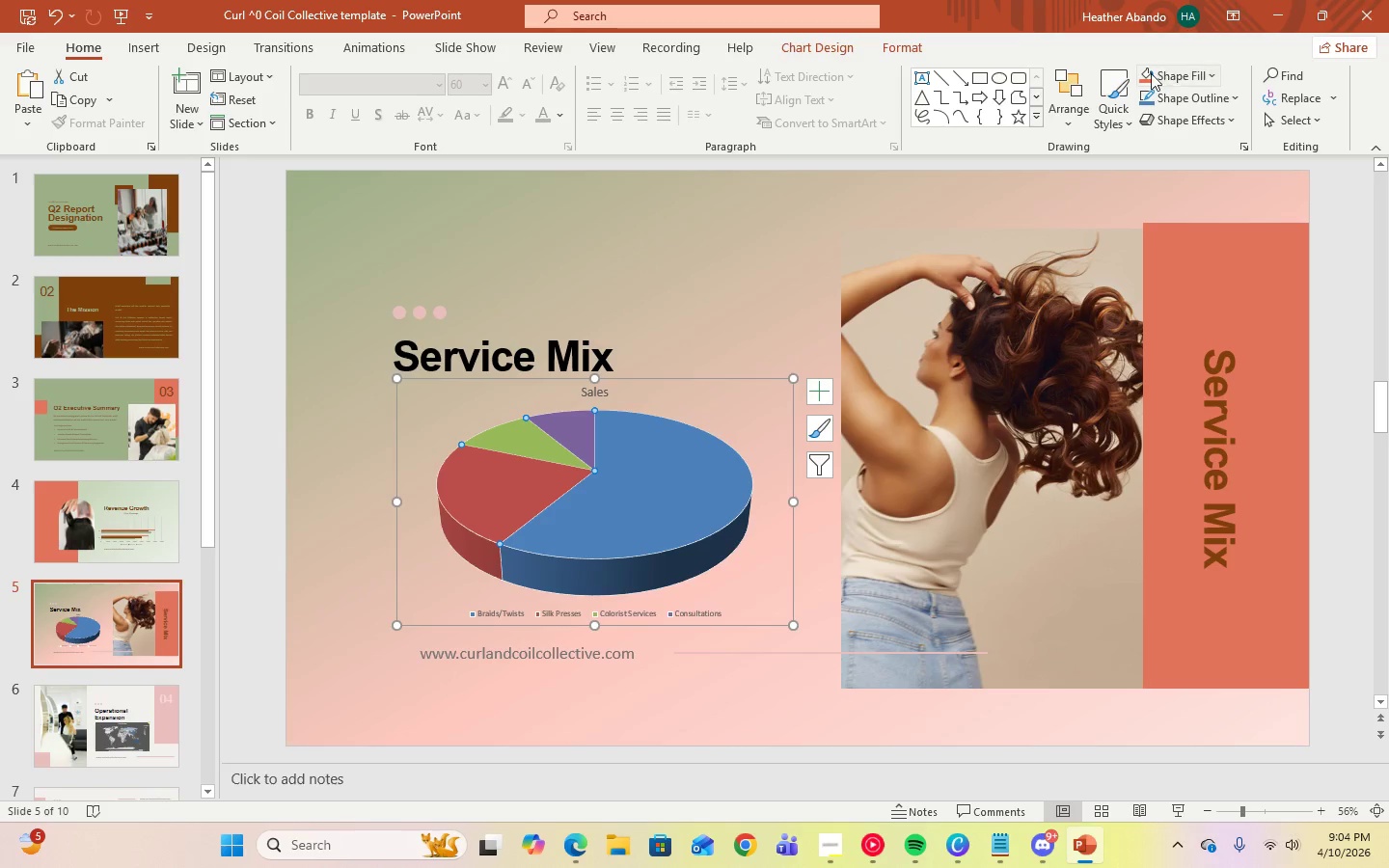 
left_click([1147, 73])
 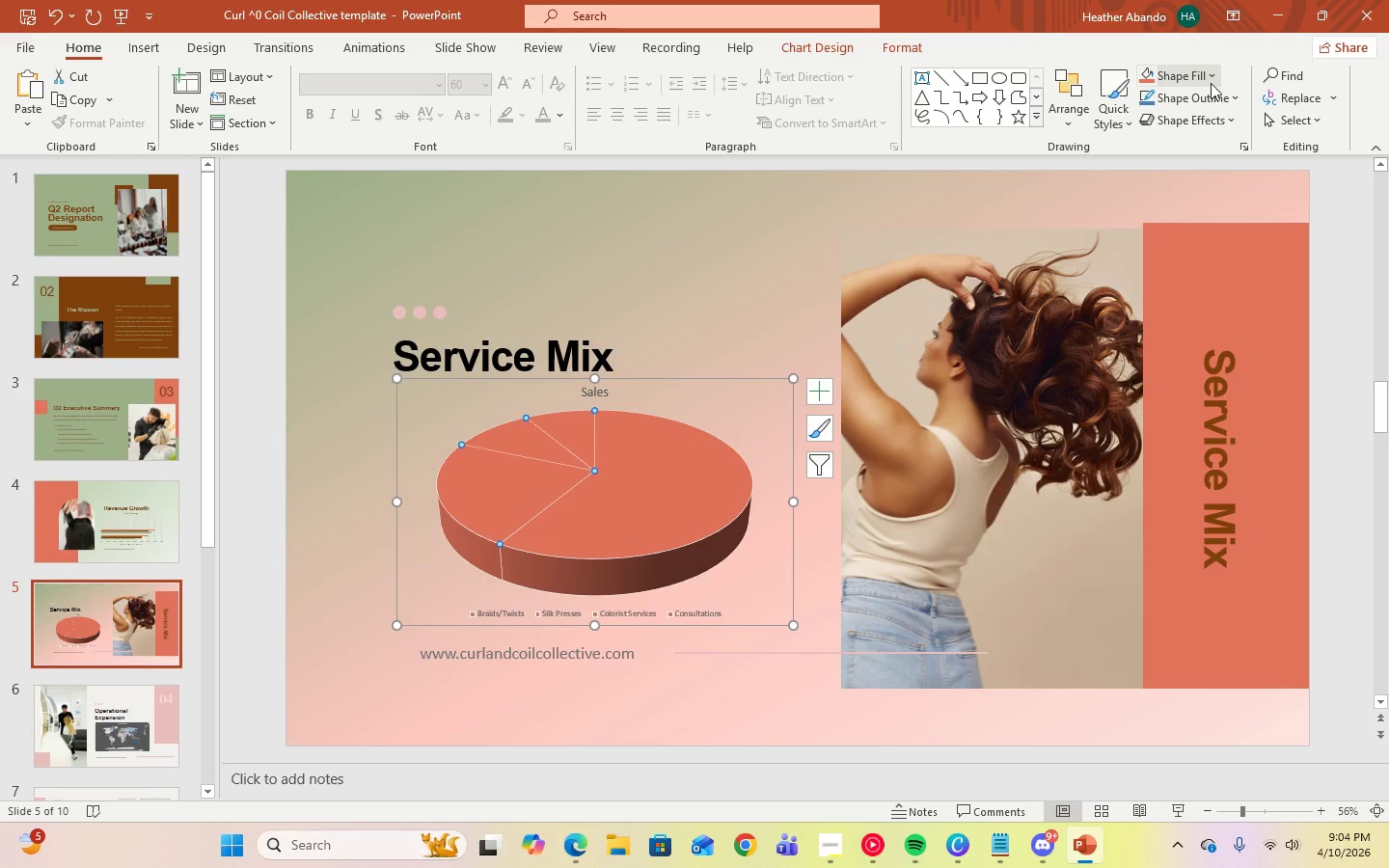 
left_click([1212, 83])
 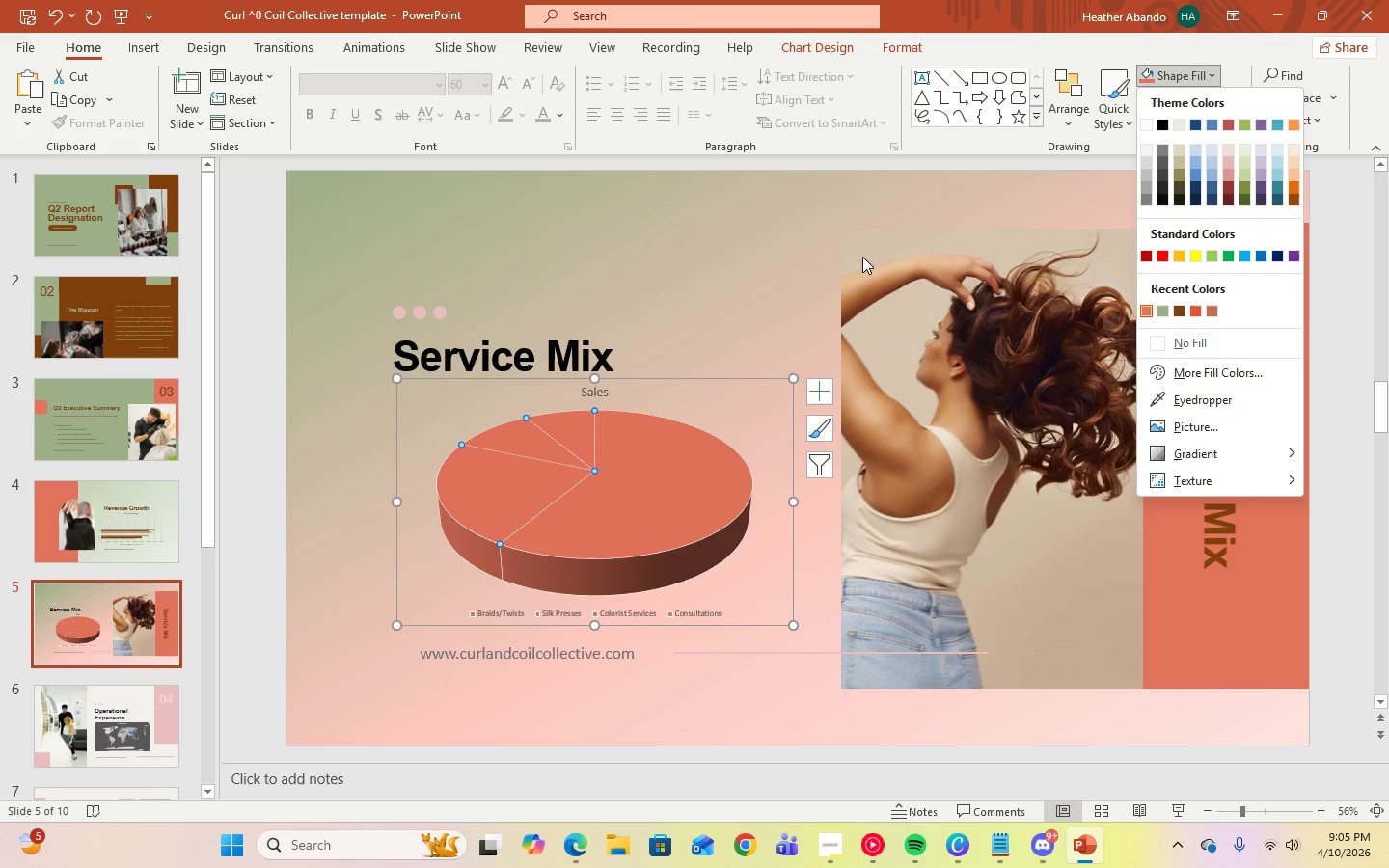 
left_click([816, 428])
 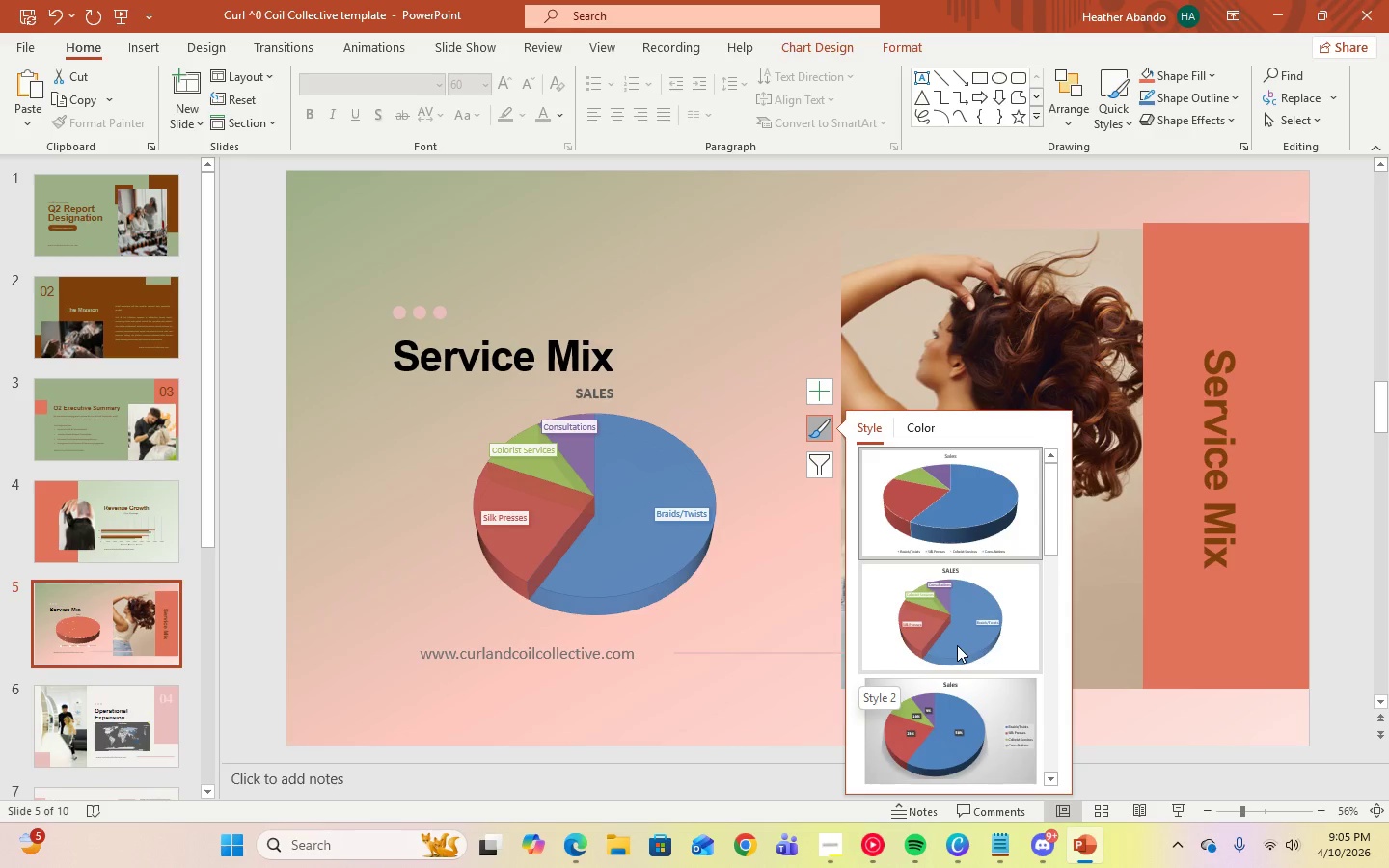 
left_click([957, 645])
 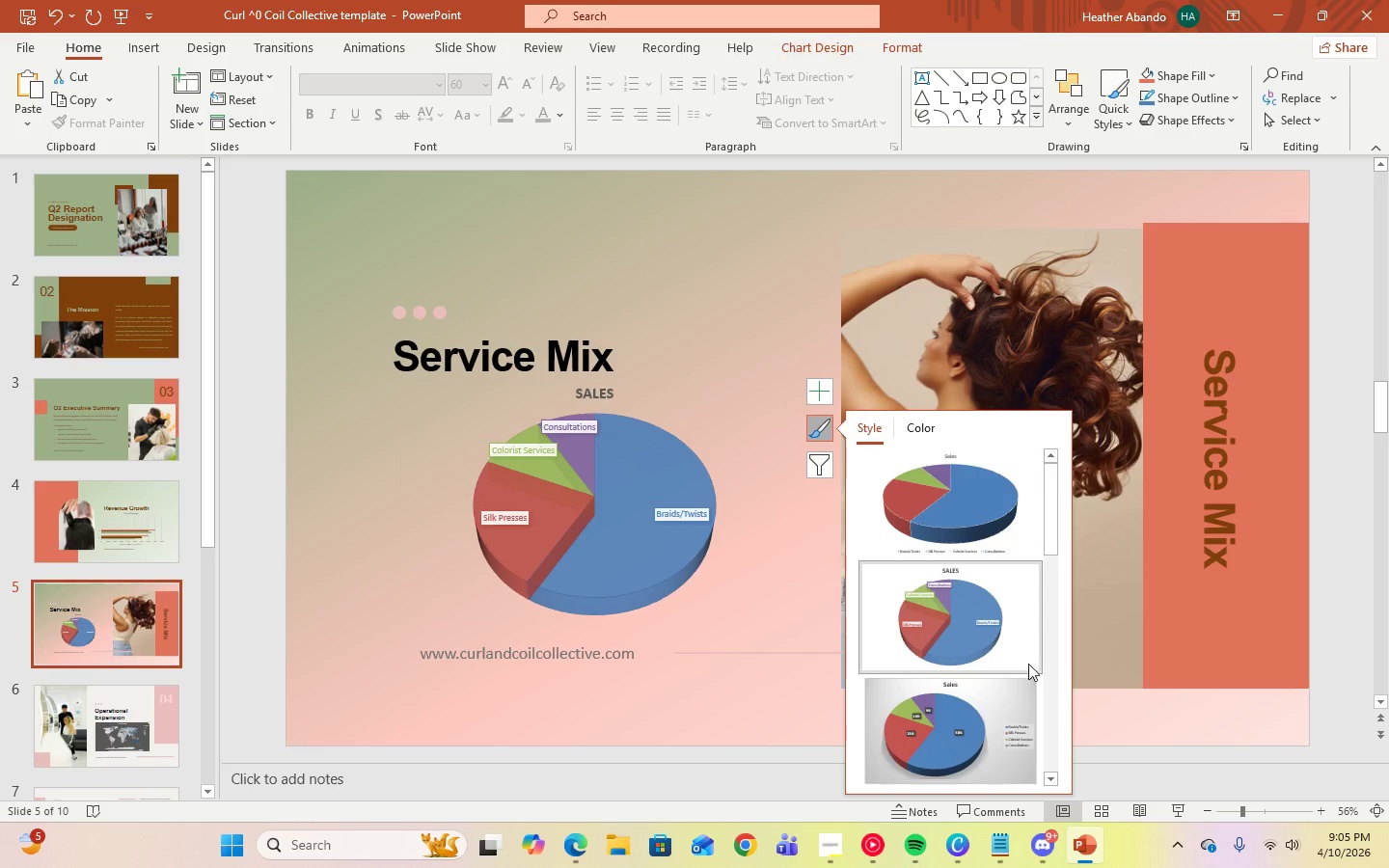 
scroll: coordinate [1028, 632], scroll_direction: none, amount: 0.0
 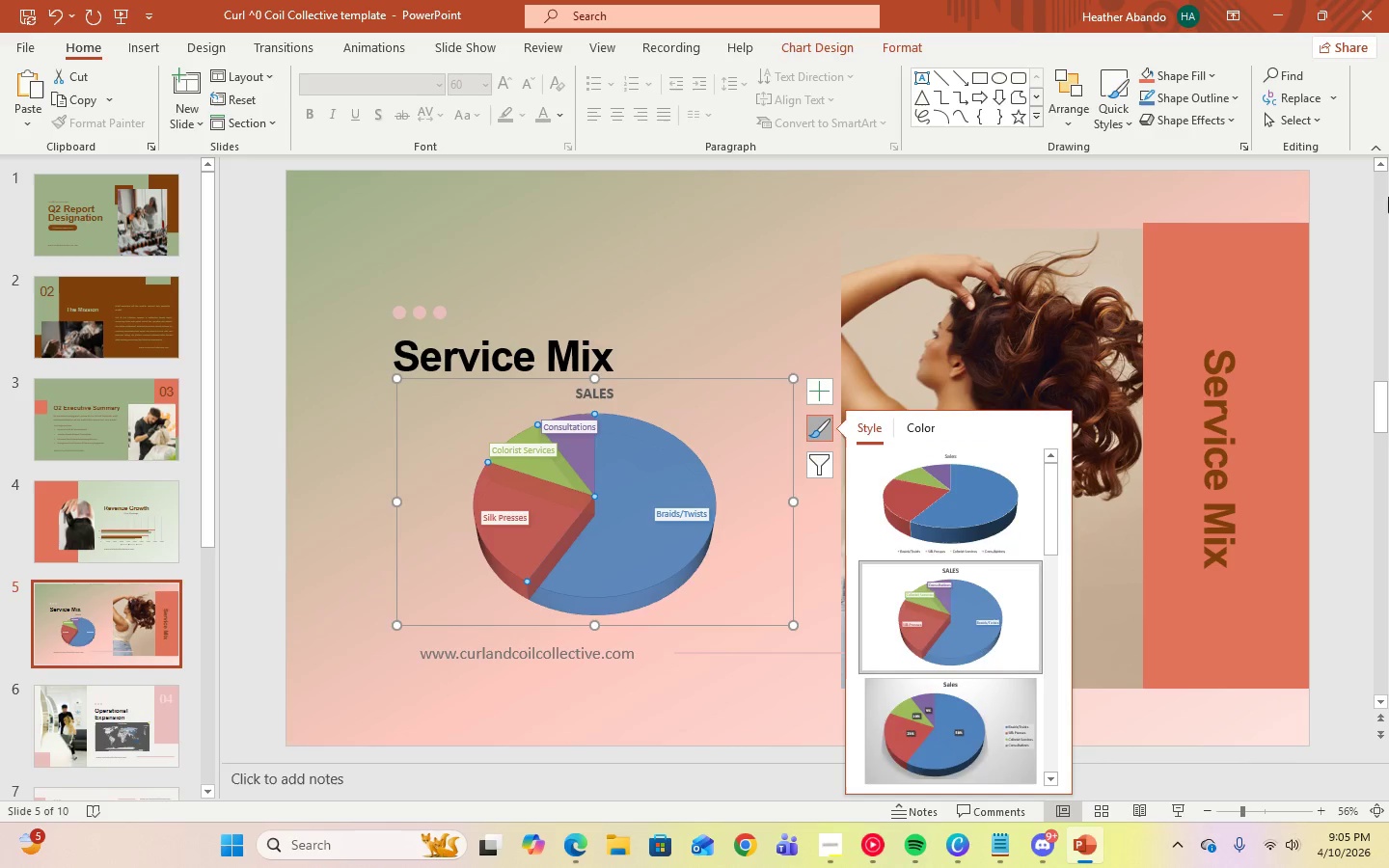 
left_click([1383, 209])
 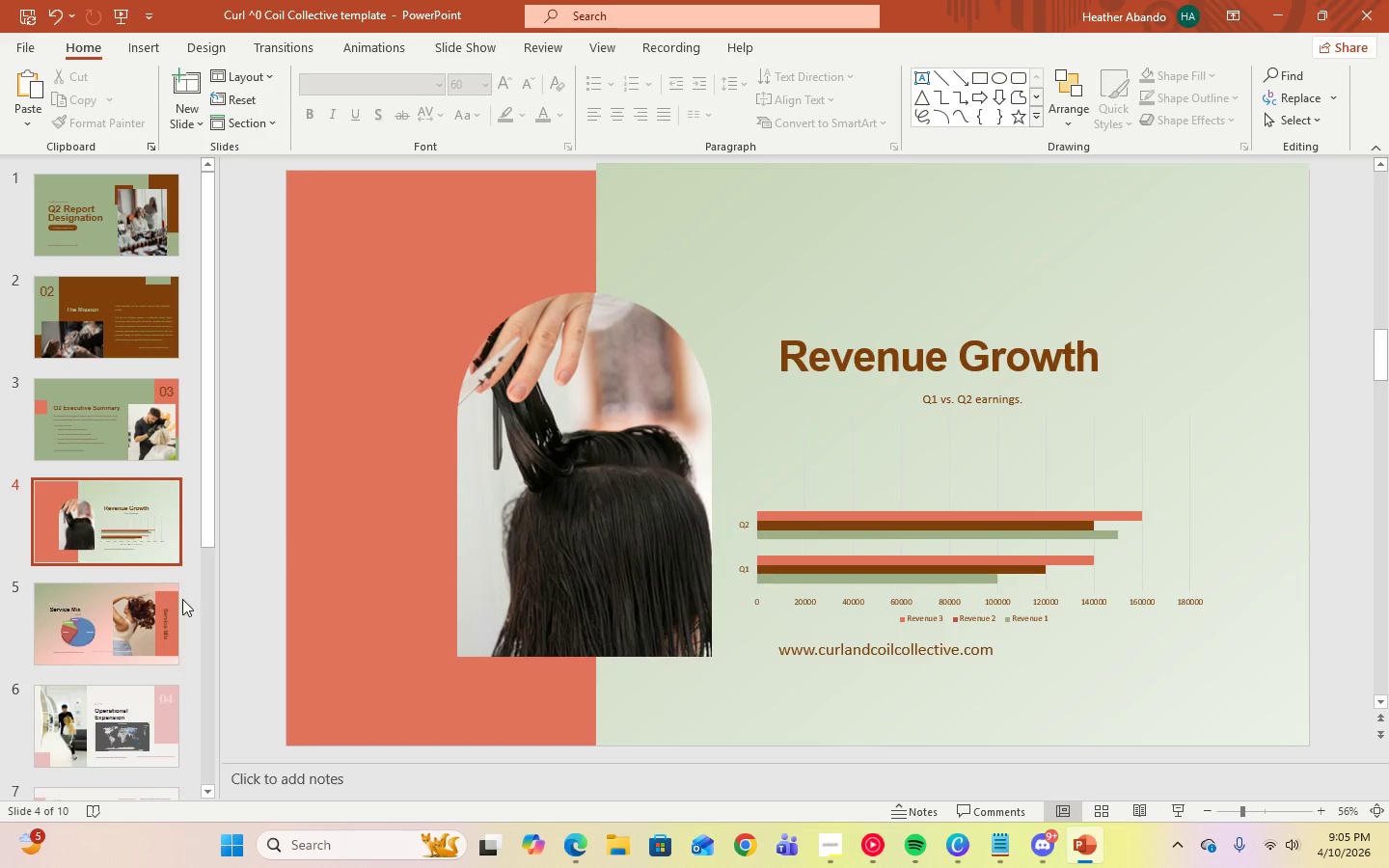 
left_click([167, 609])
 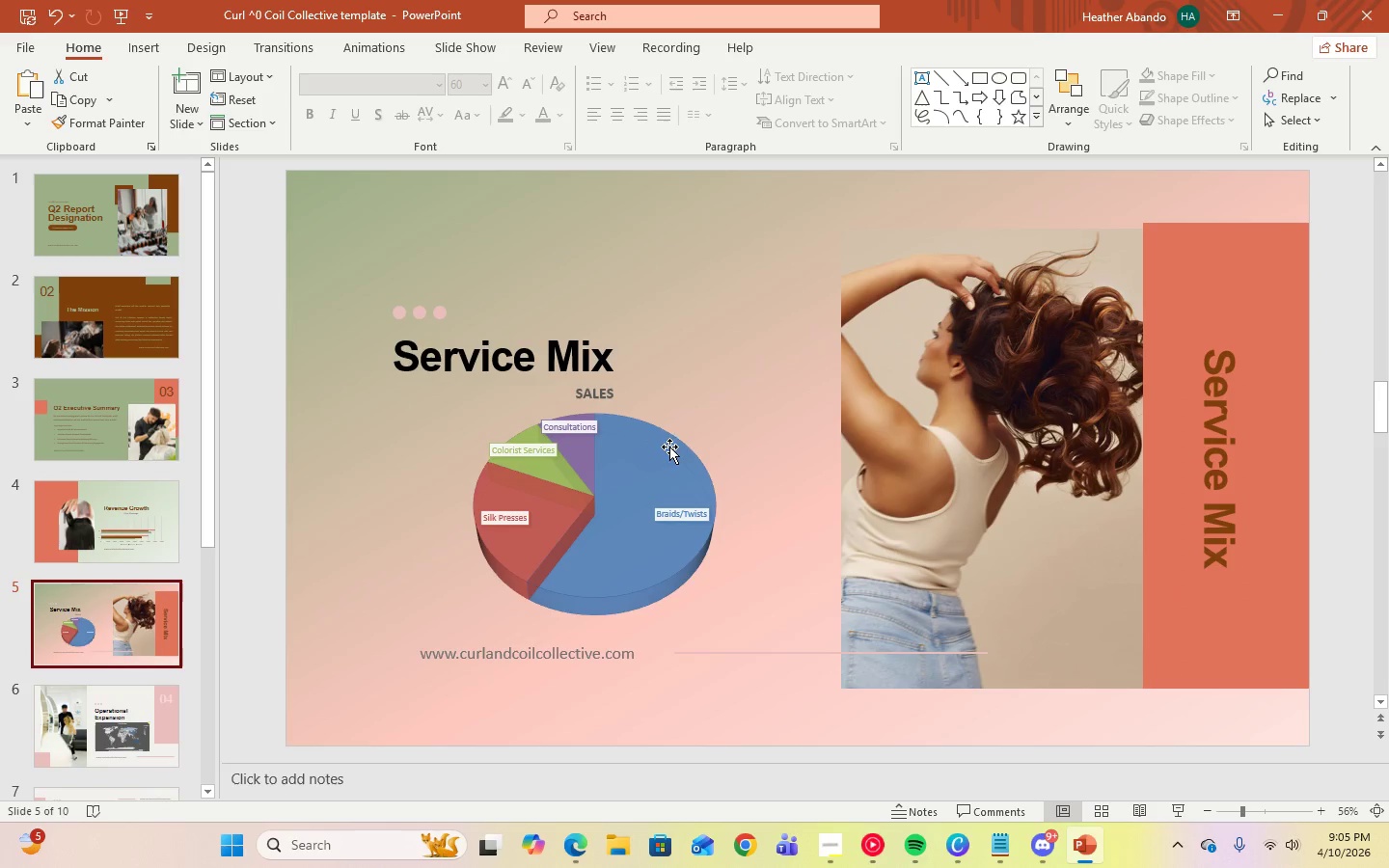 
left_click([666, 448])
 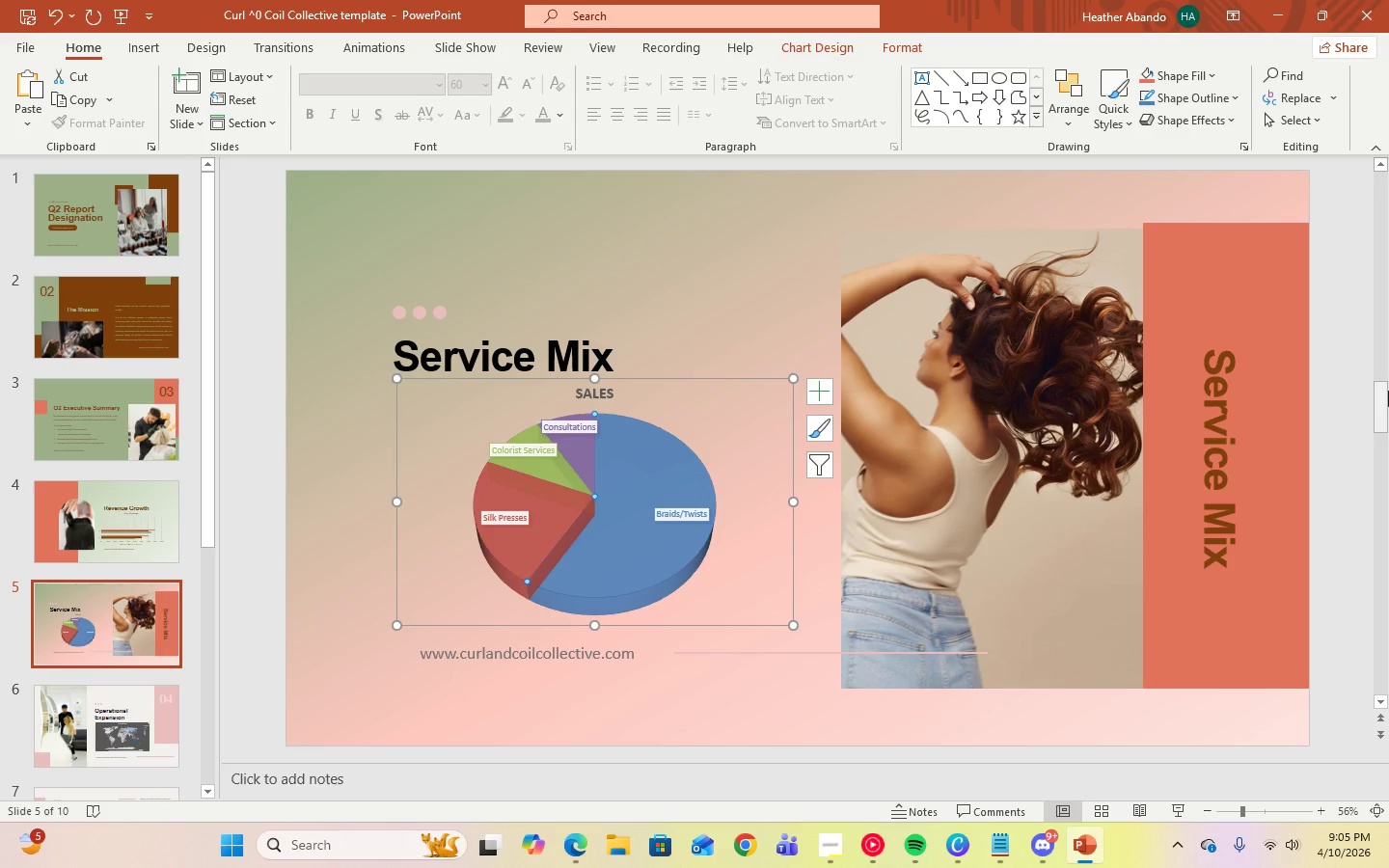 
wait(10.48)
 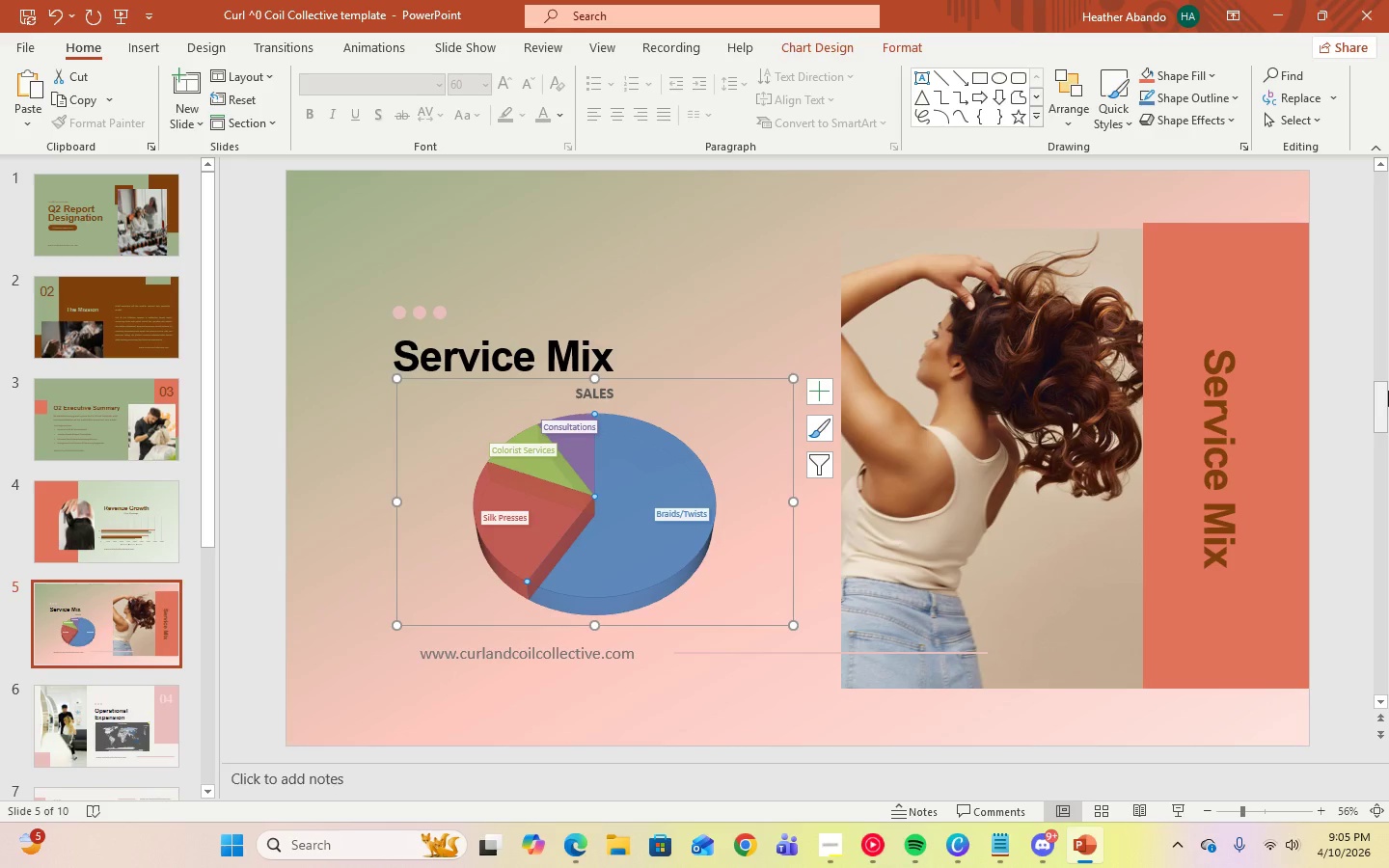 
left_click([534, 542])
 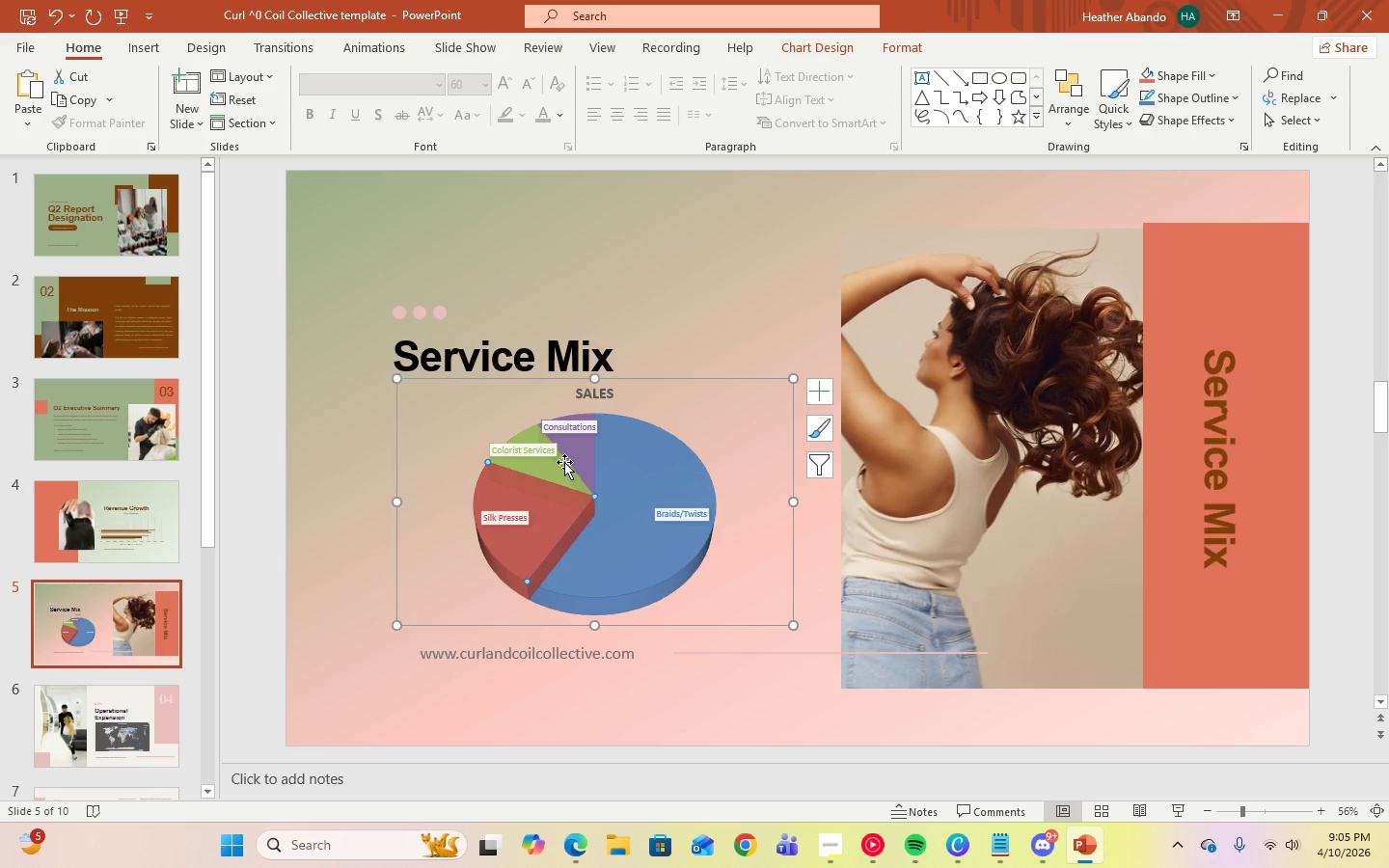 
left_click([575, 450])
 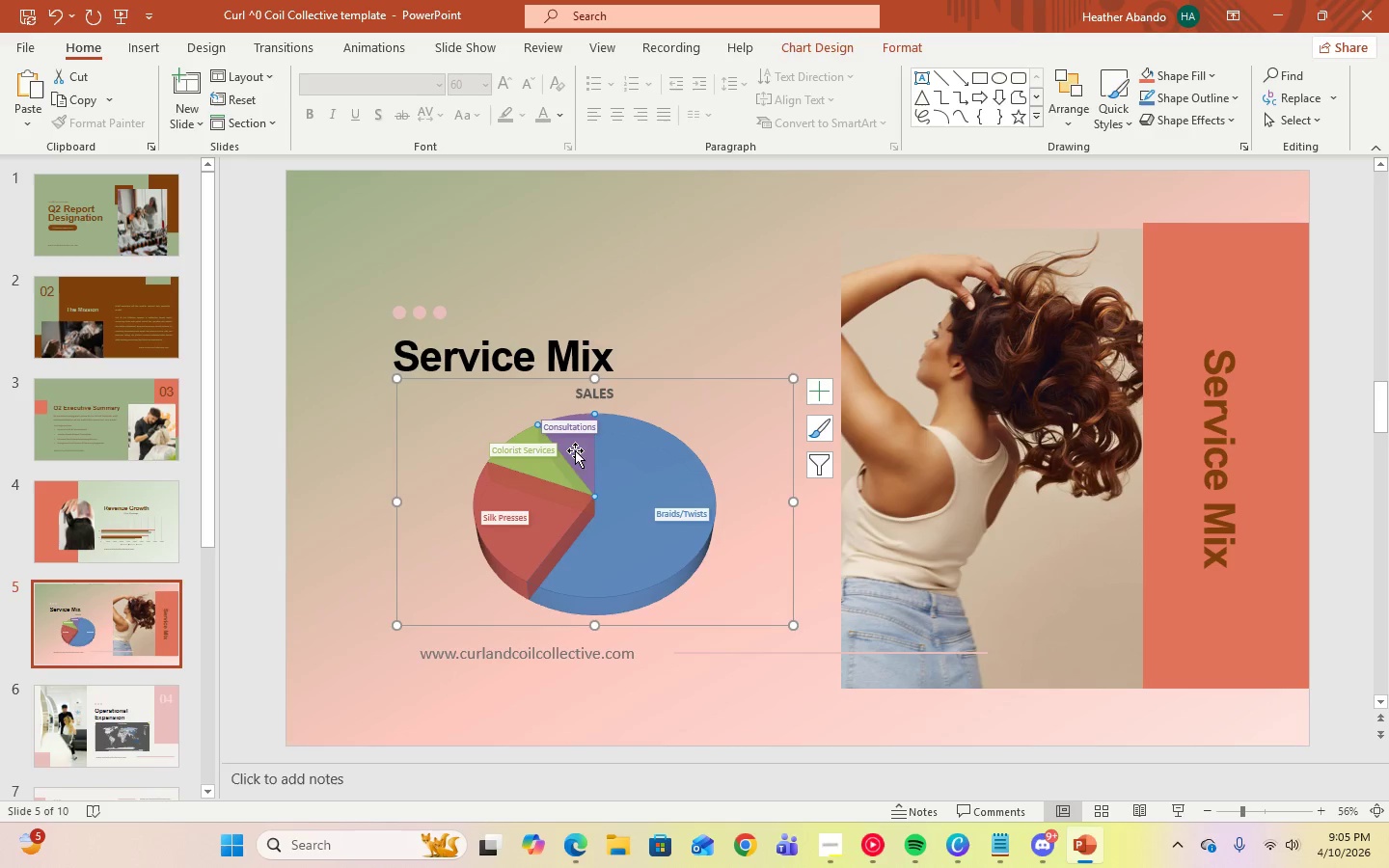 
left_click([575, 450])
 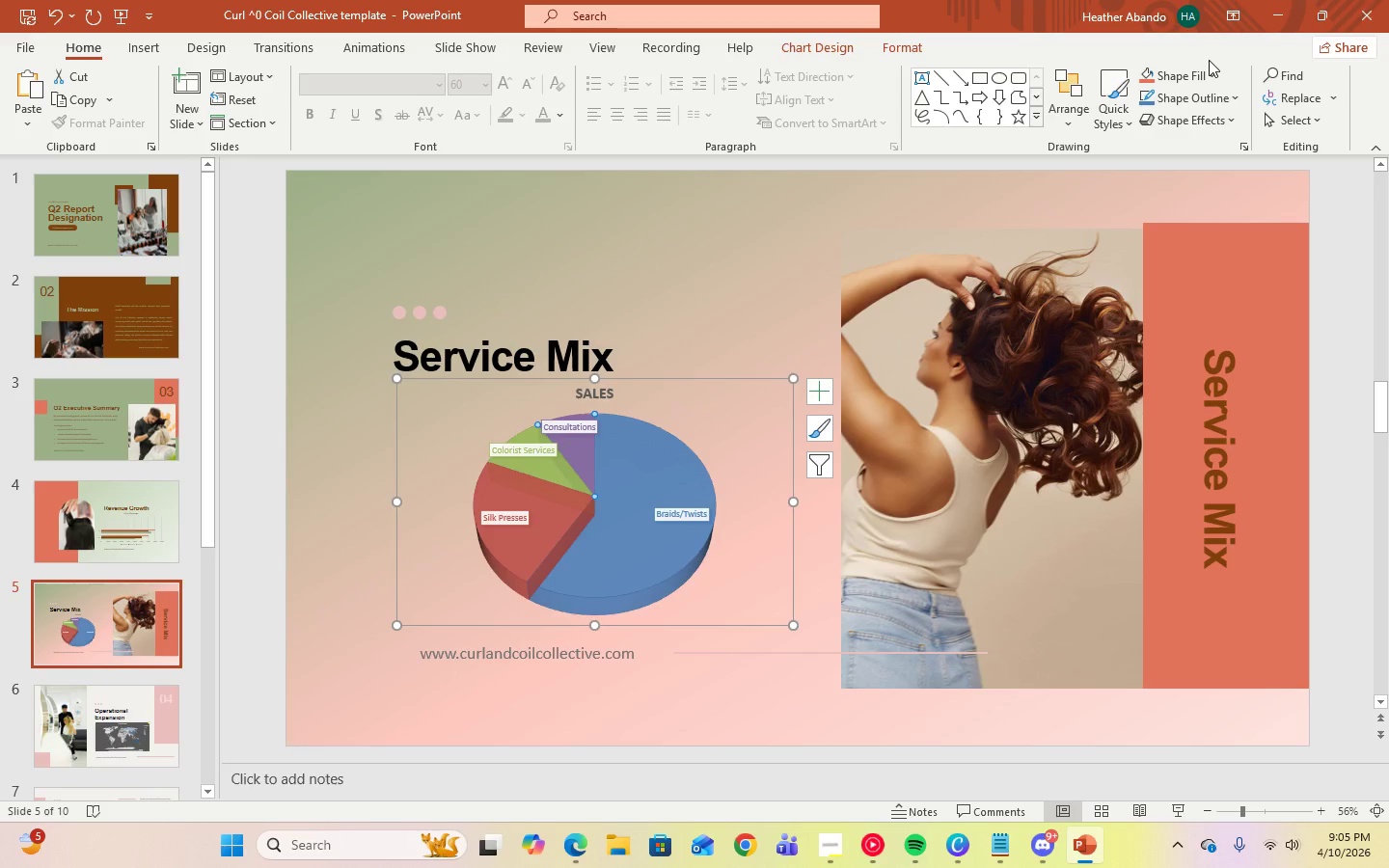 
left_click([640, 461])
 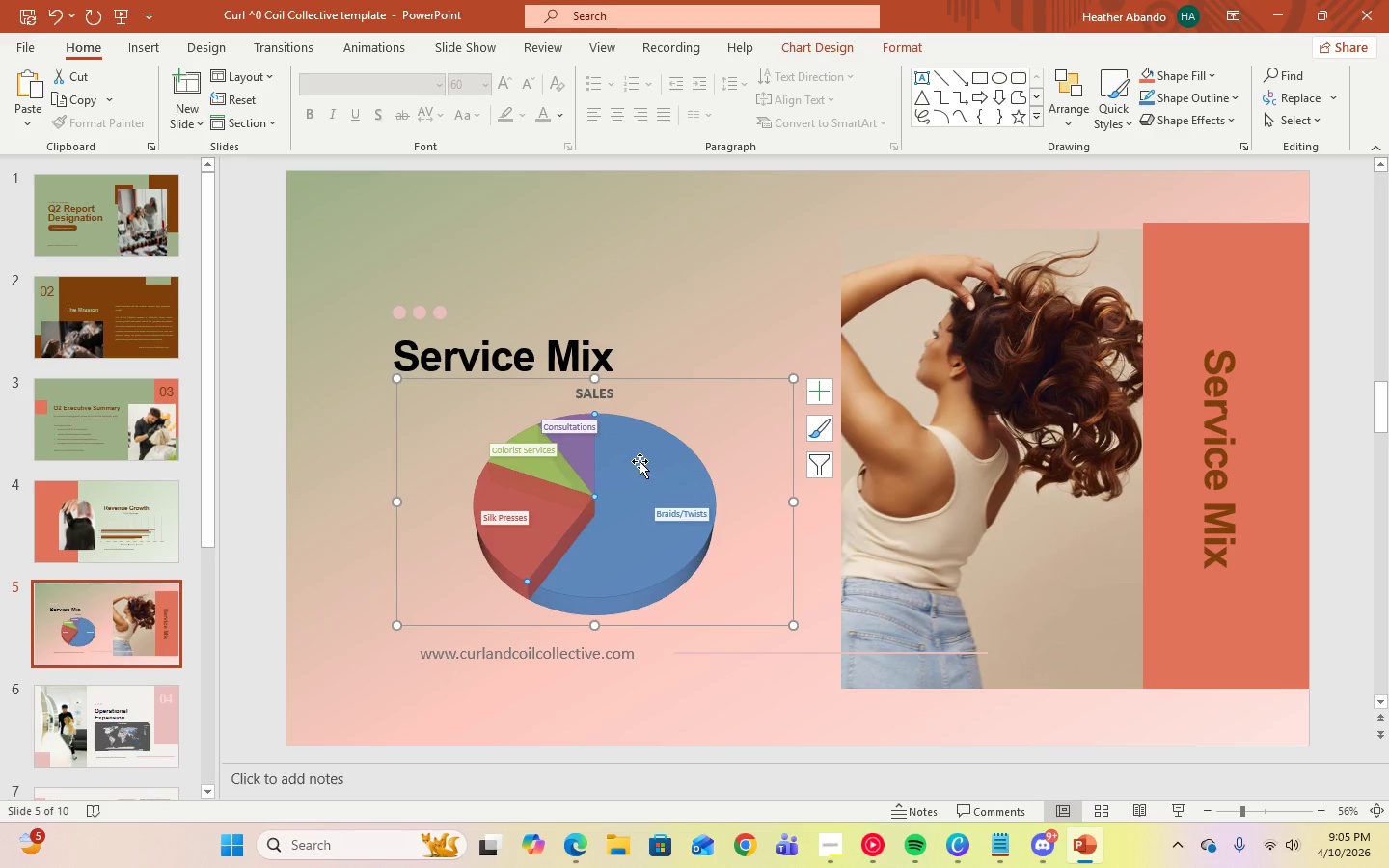 
left_click([640, 461])
 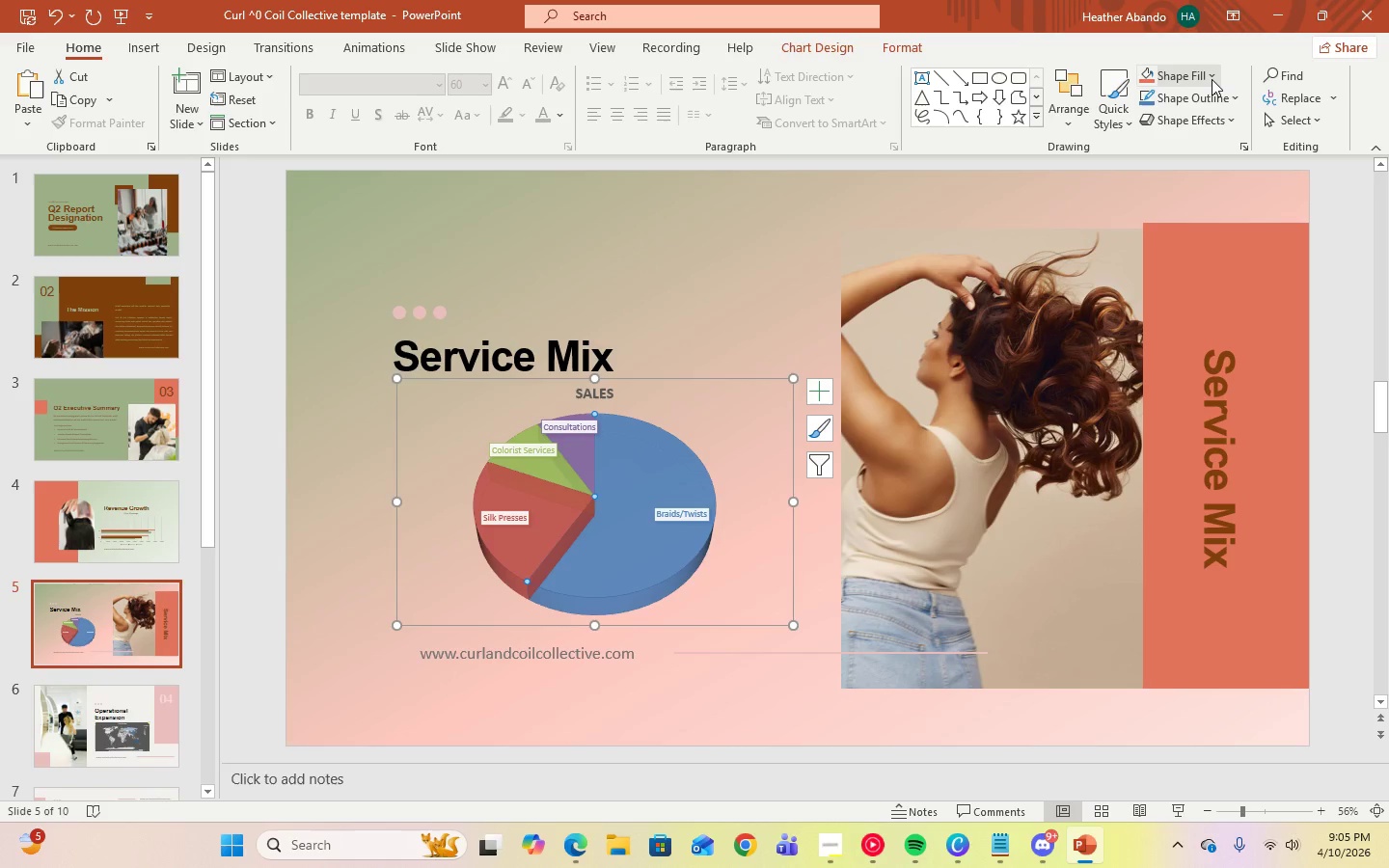 
left_click([1212, 79])
 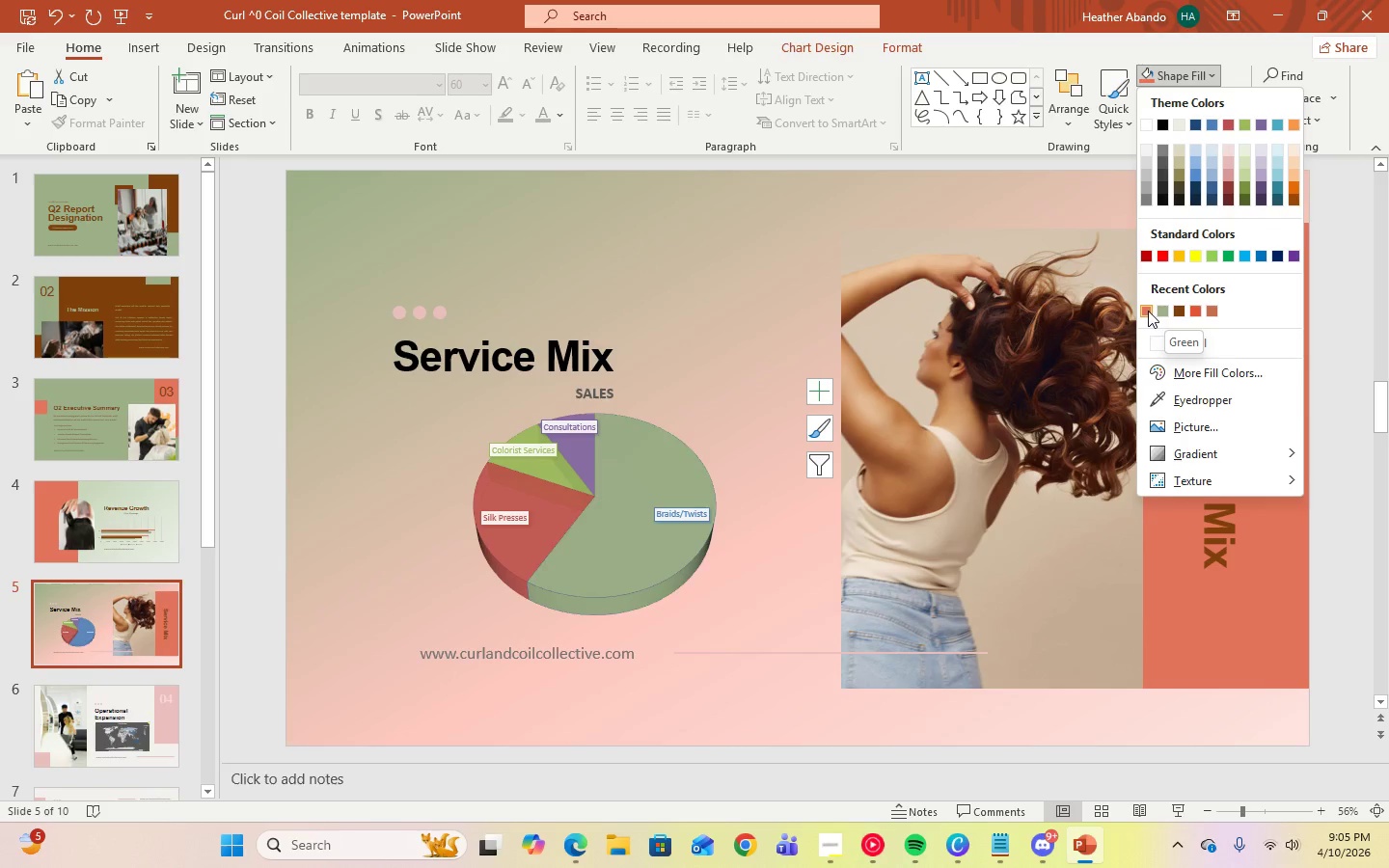 
wait(7.7)
 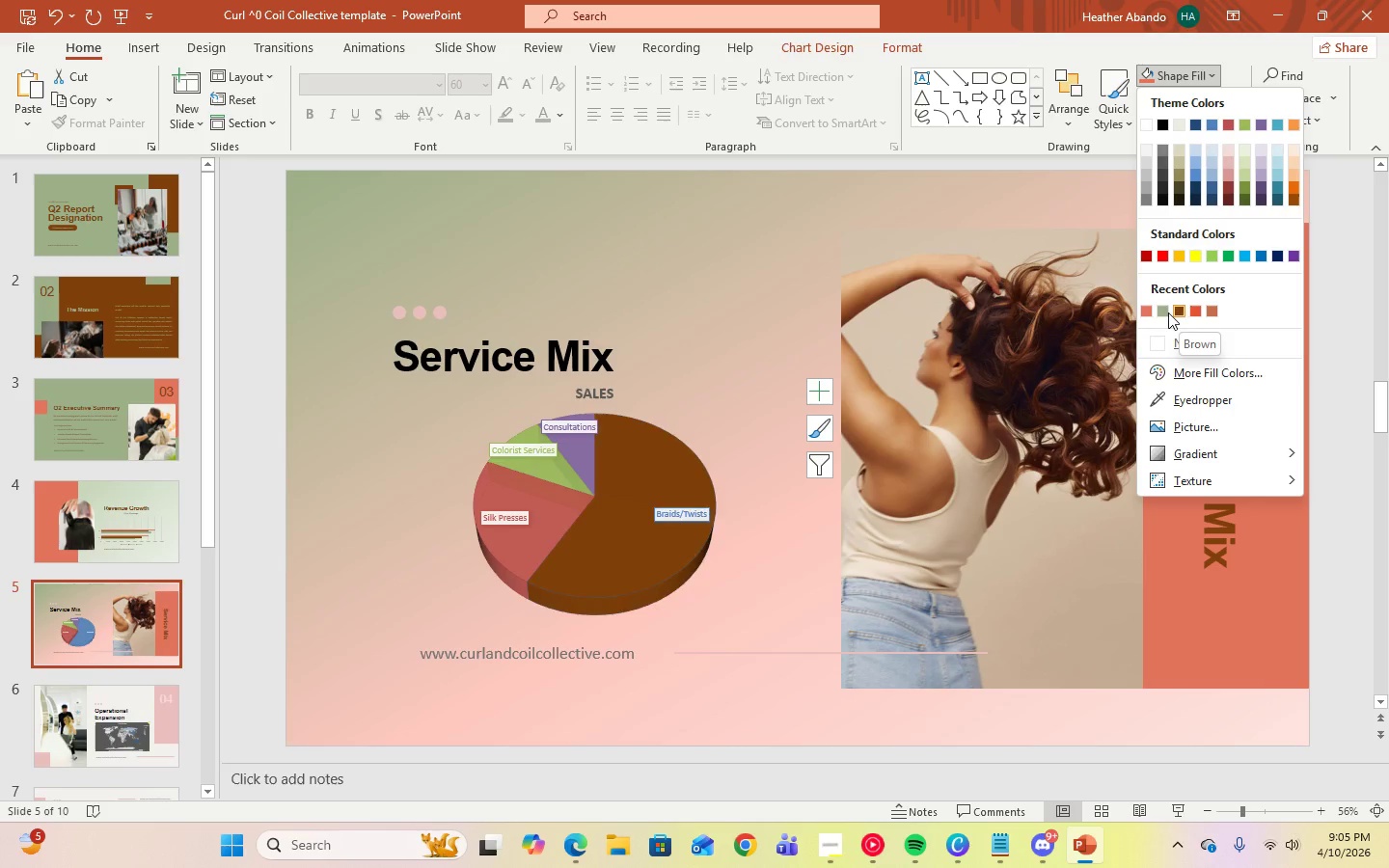 
left_click([1141, 313])
 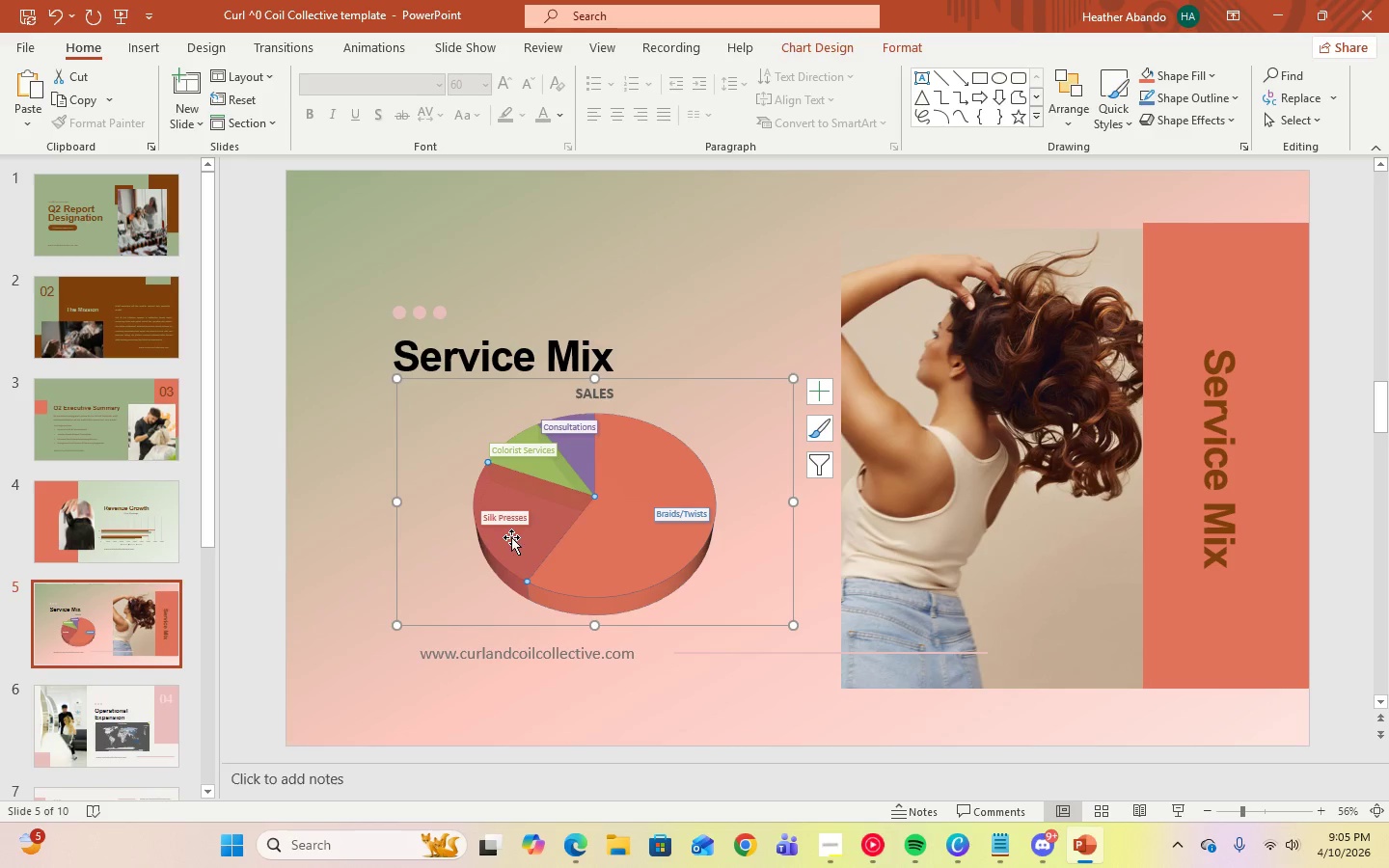 
double_click([511, 537])
 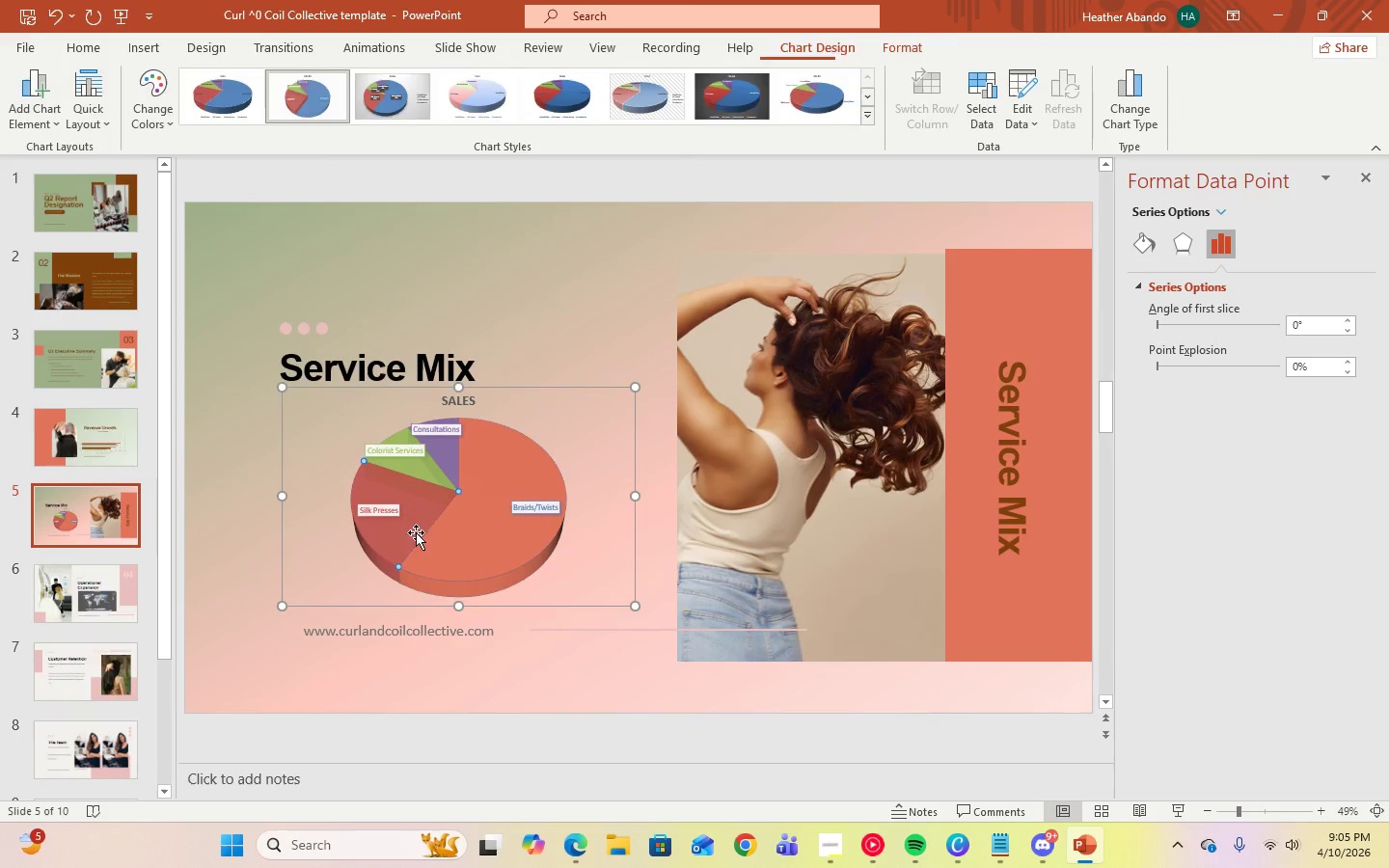 
left_click([395, 533])
 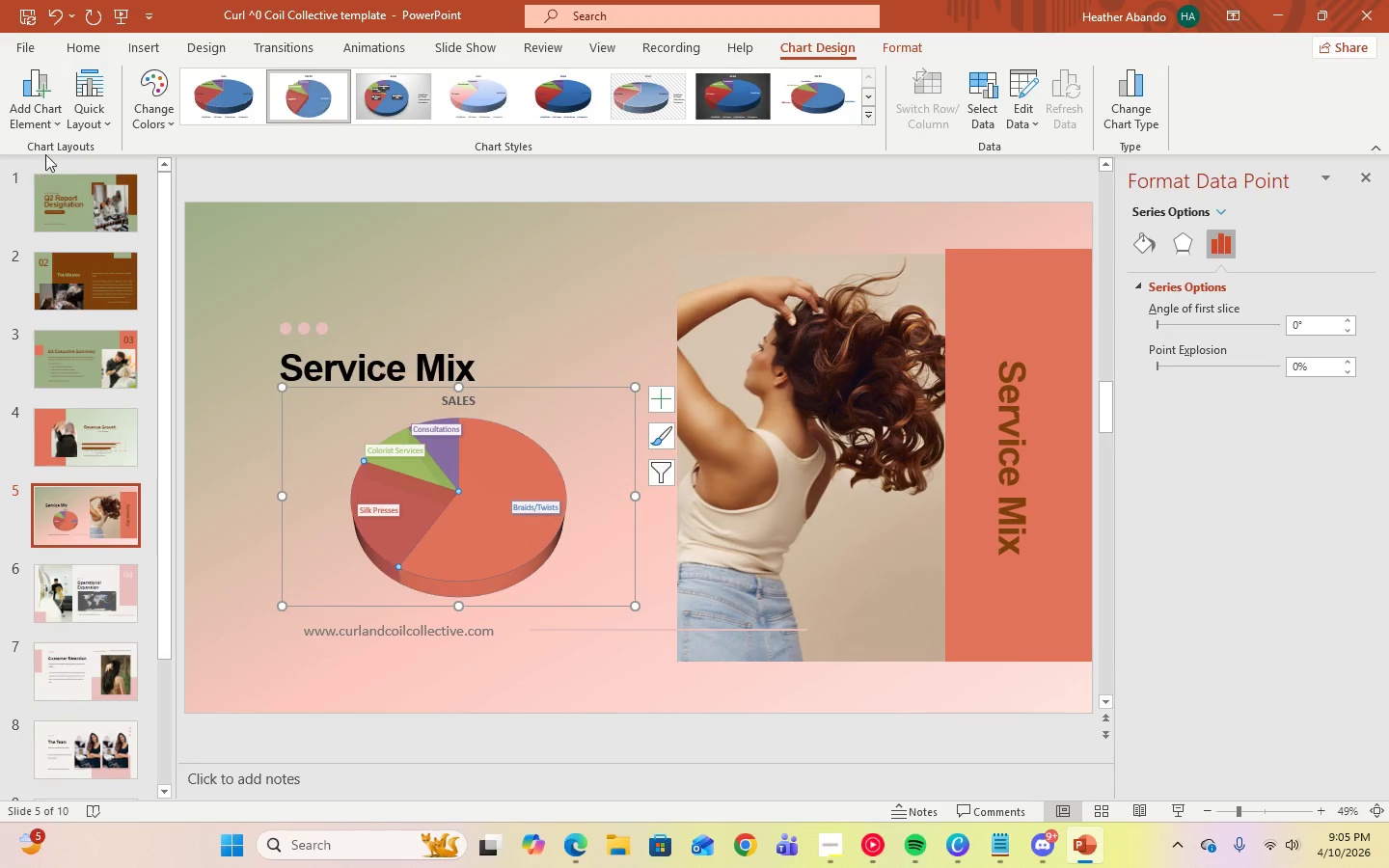 
left_click([173, 122])
 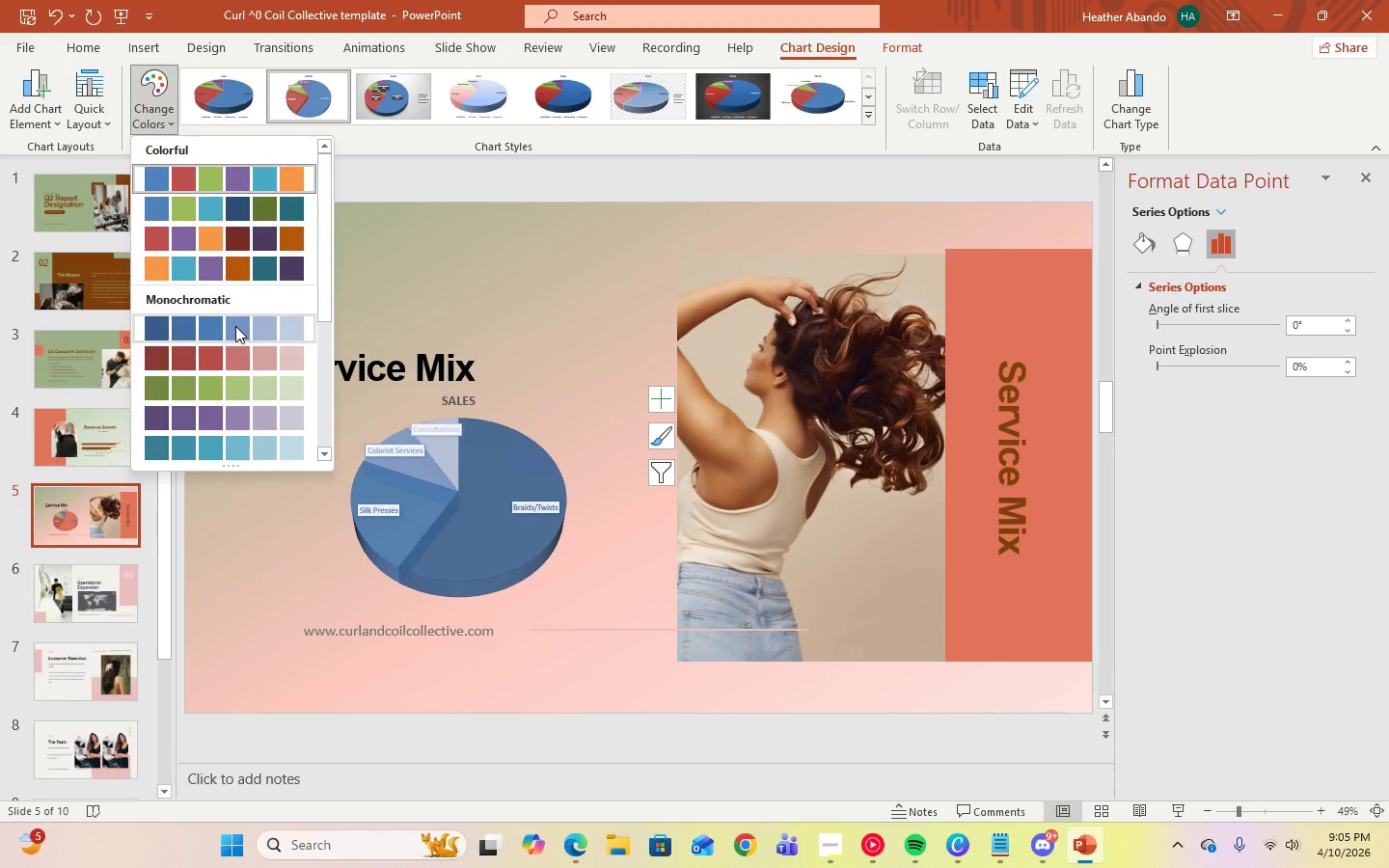 
left_click([631, 246])
 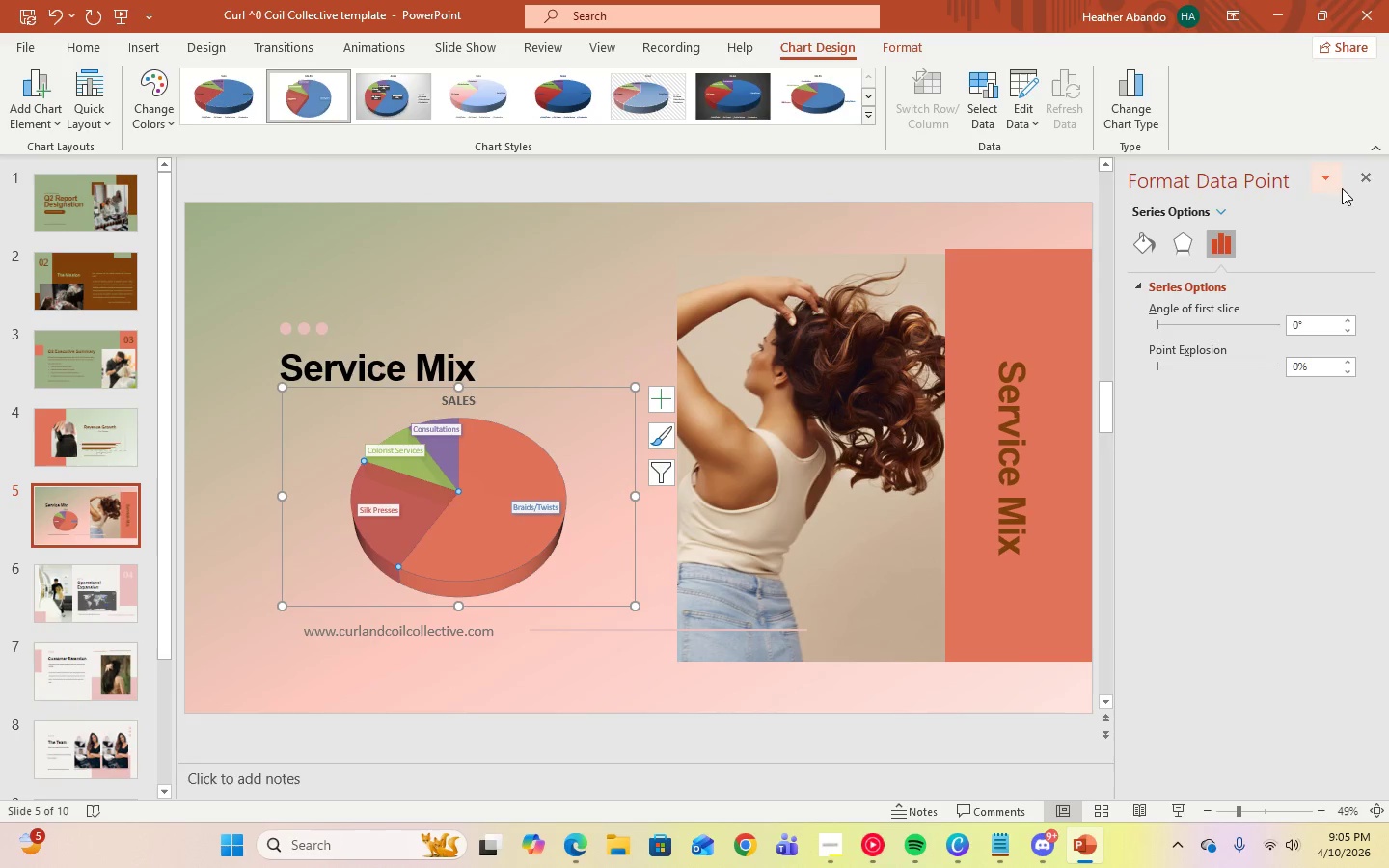 
left_click([1364, 184])
 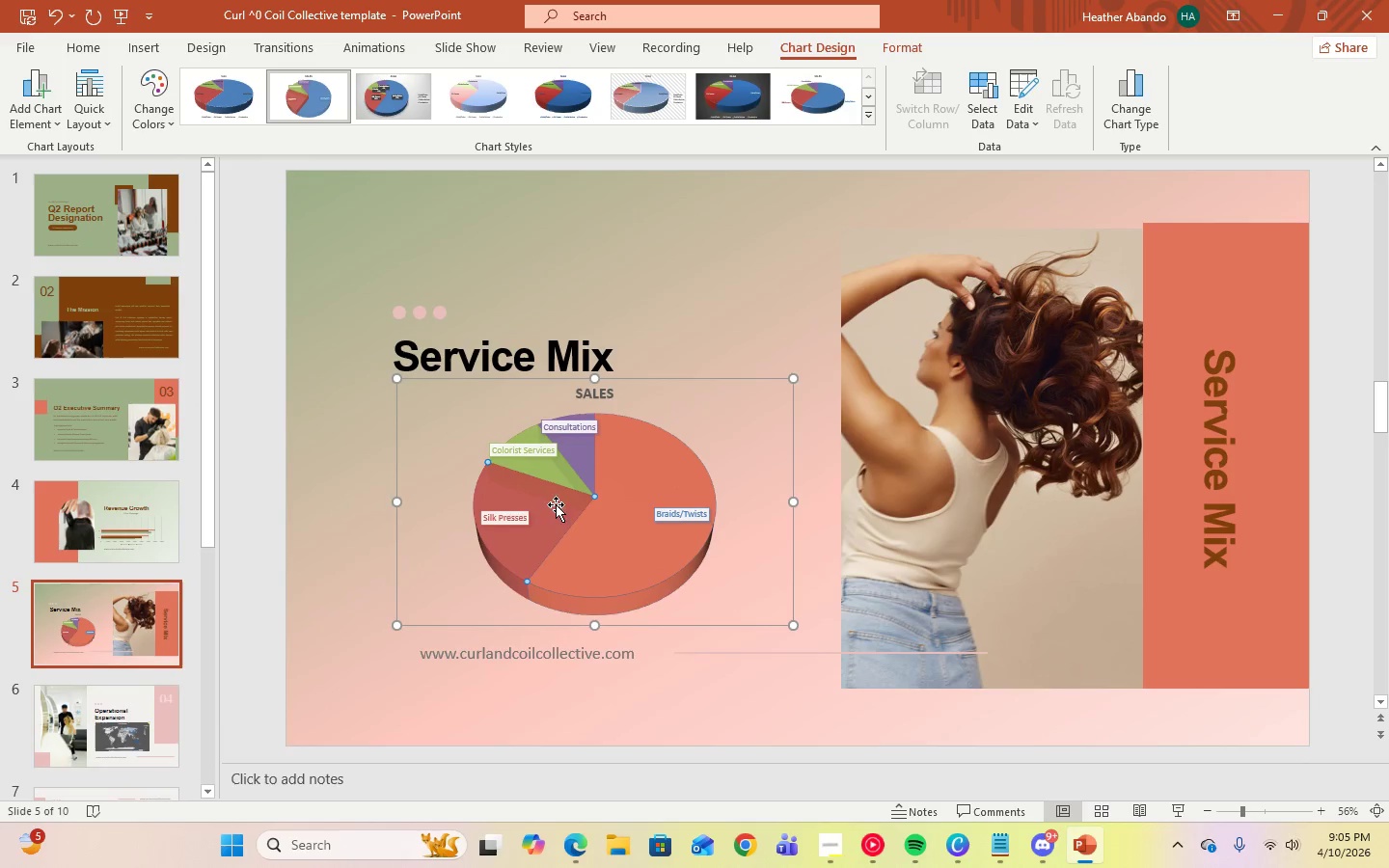 
left_click([512, 506])
 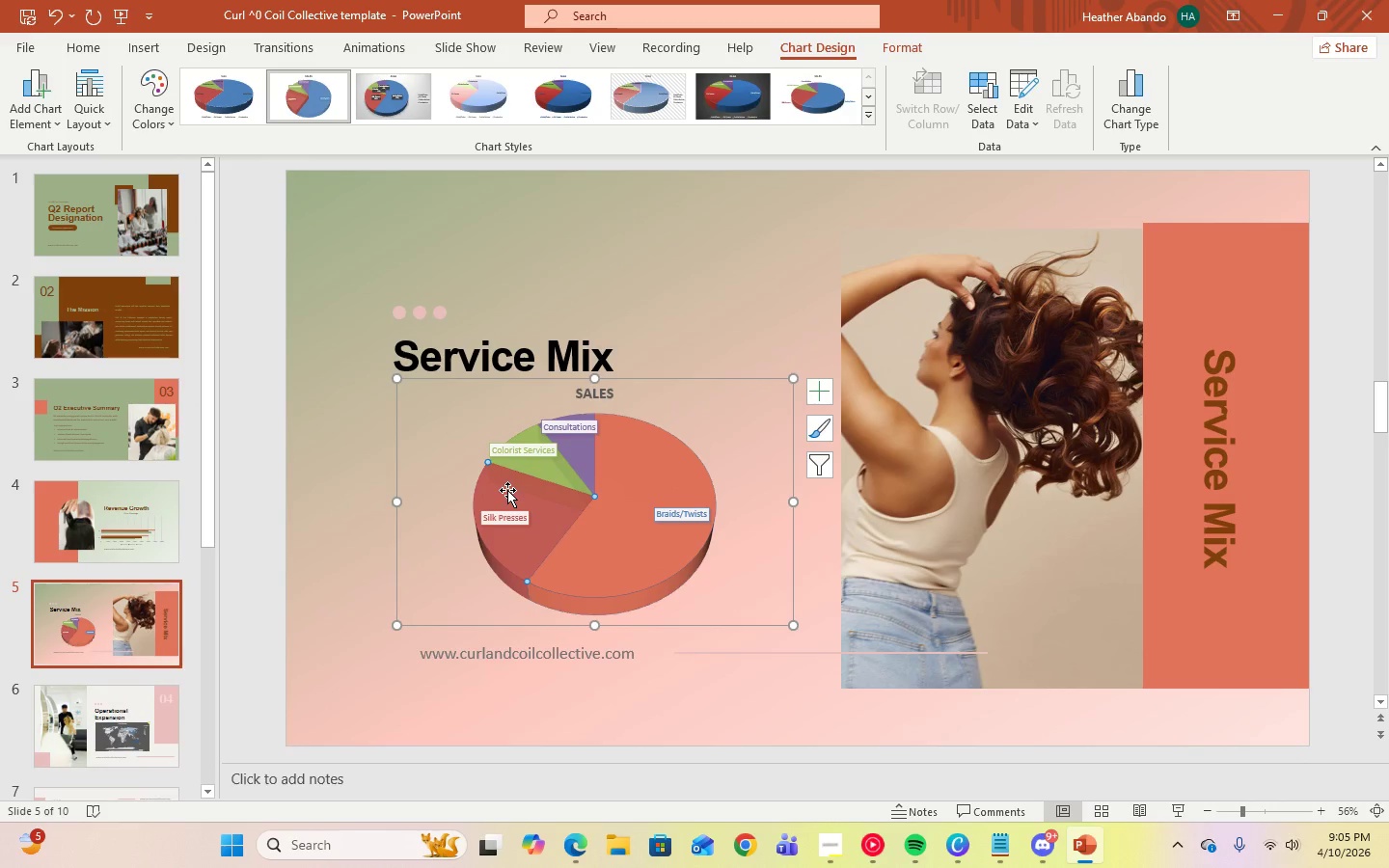 
left_click([507, 490])
 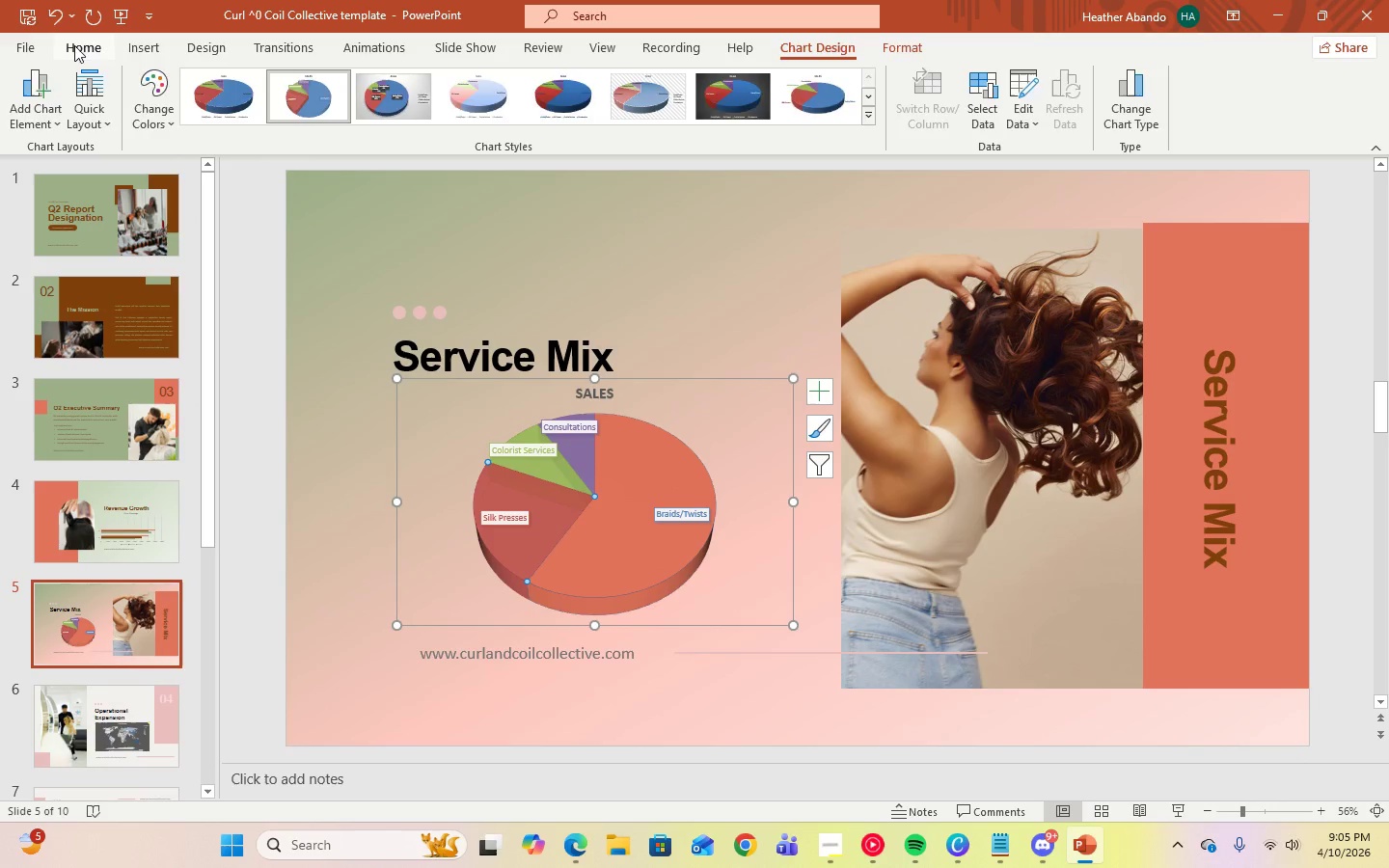 
left_click([74, 45])
 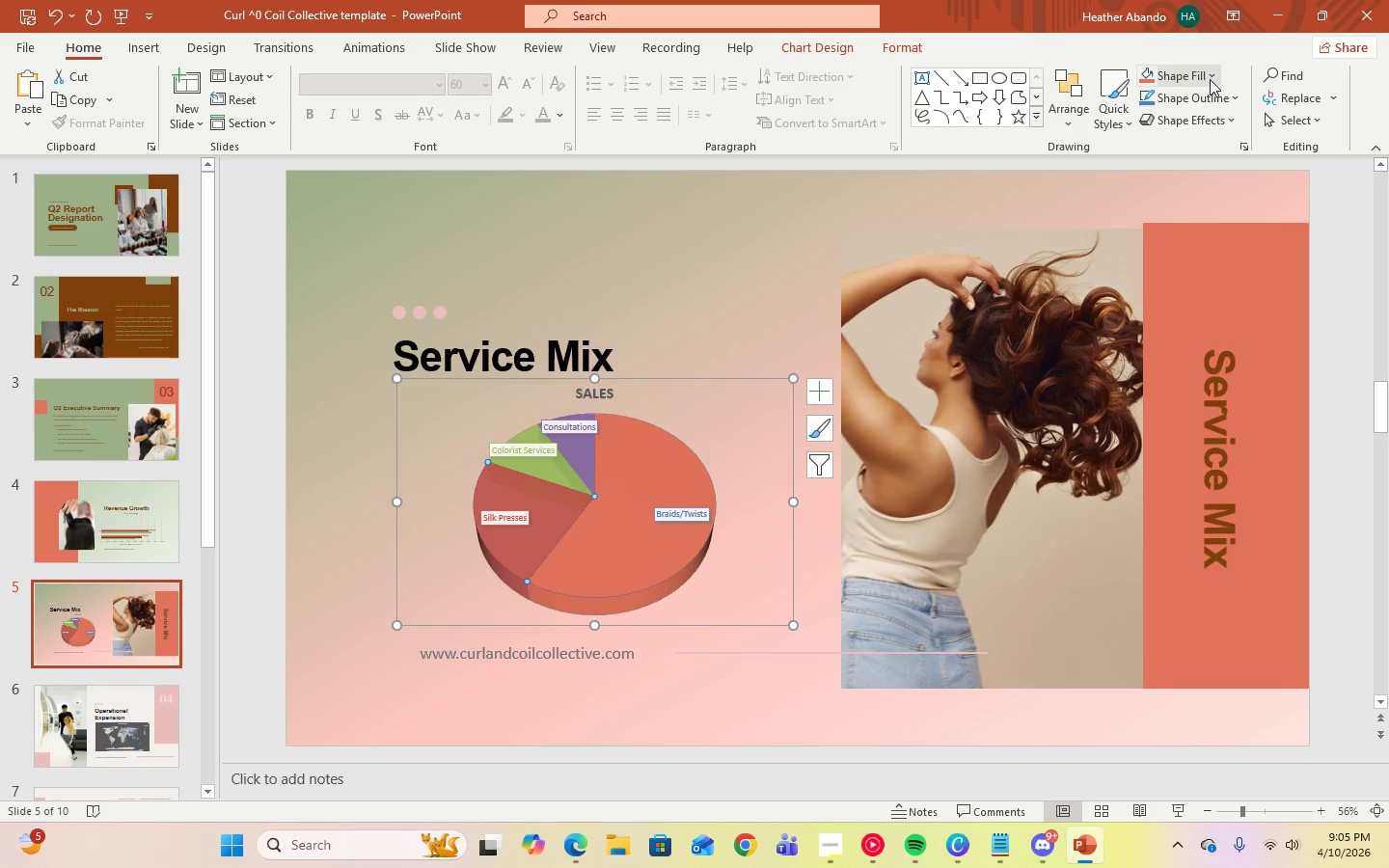 
left_click([1210, 79])
 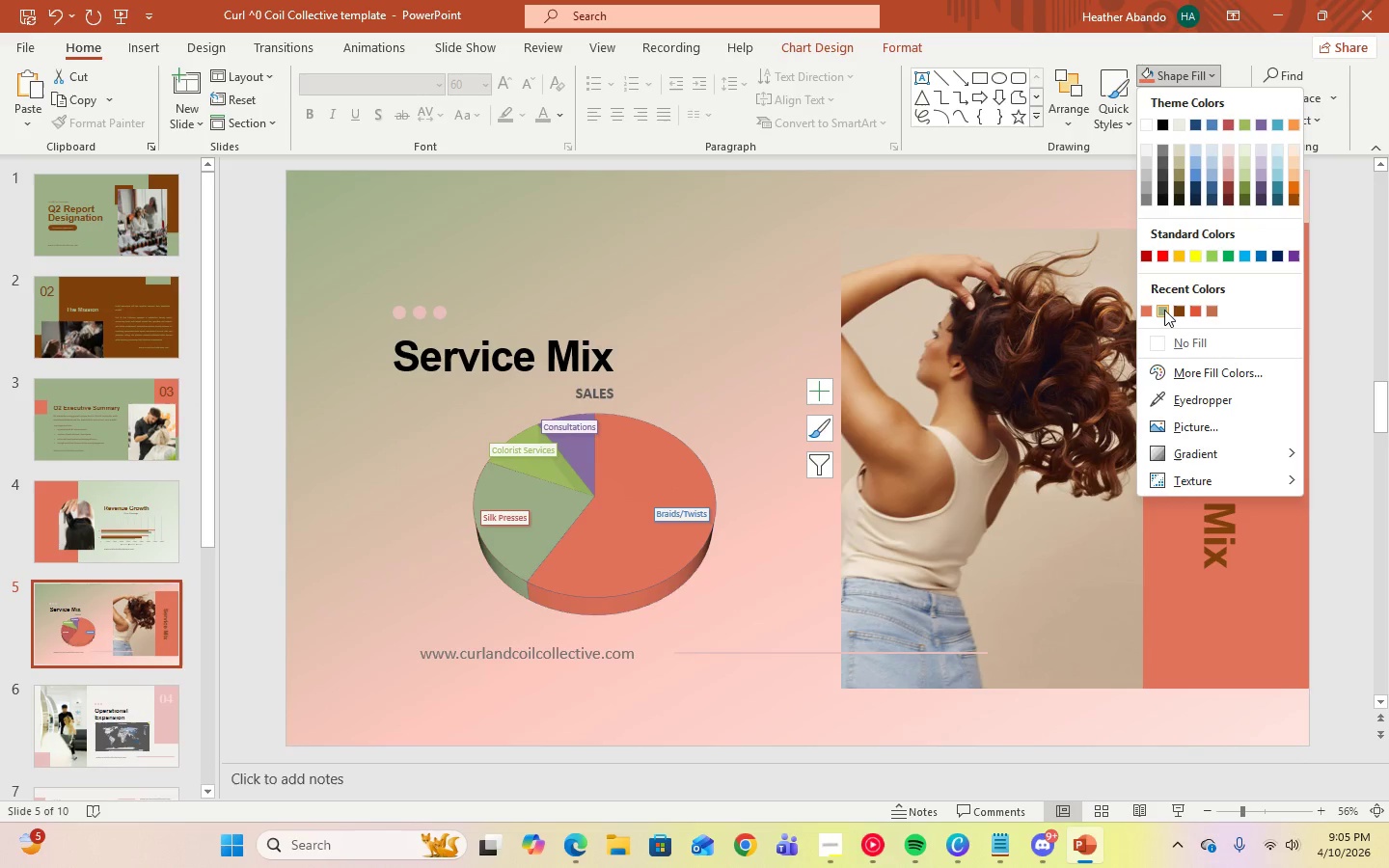 
left_click([1164, 310])
 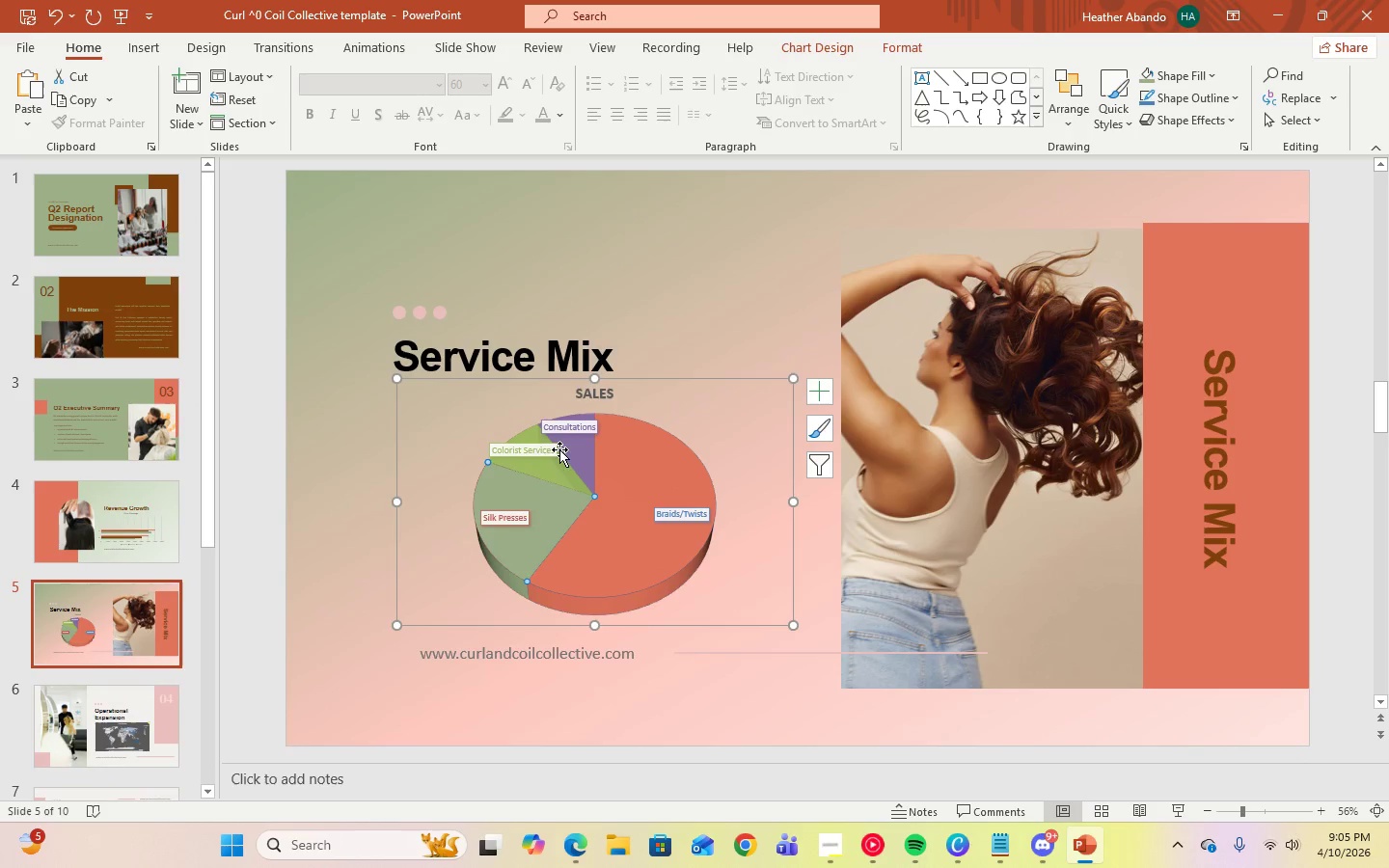 
left_click([554, 474])
 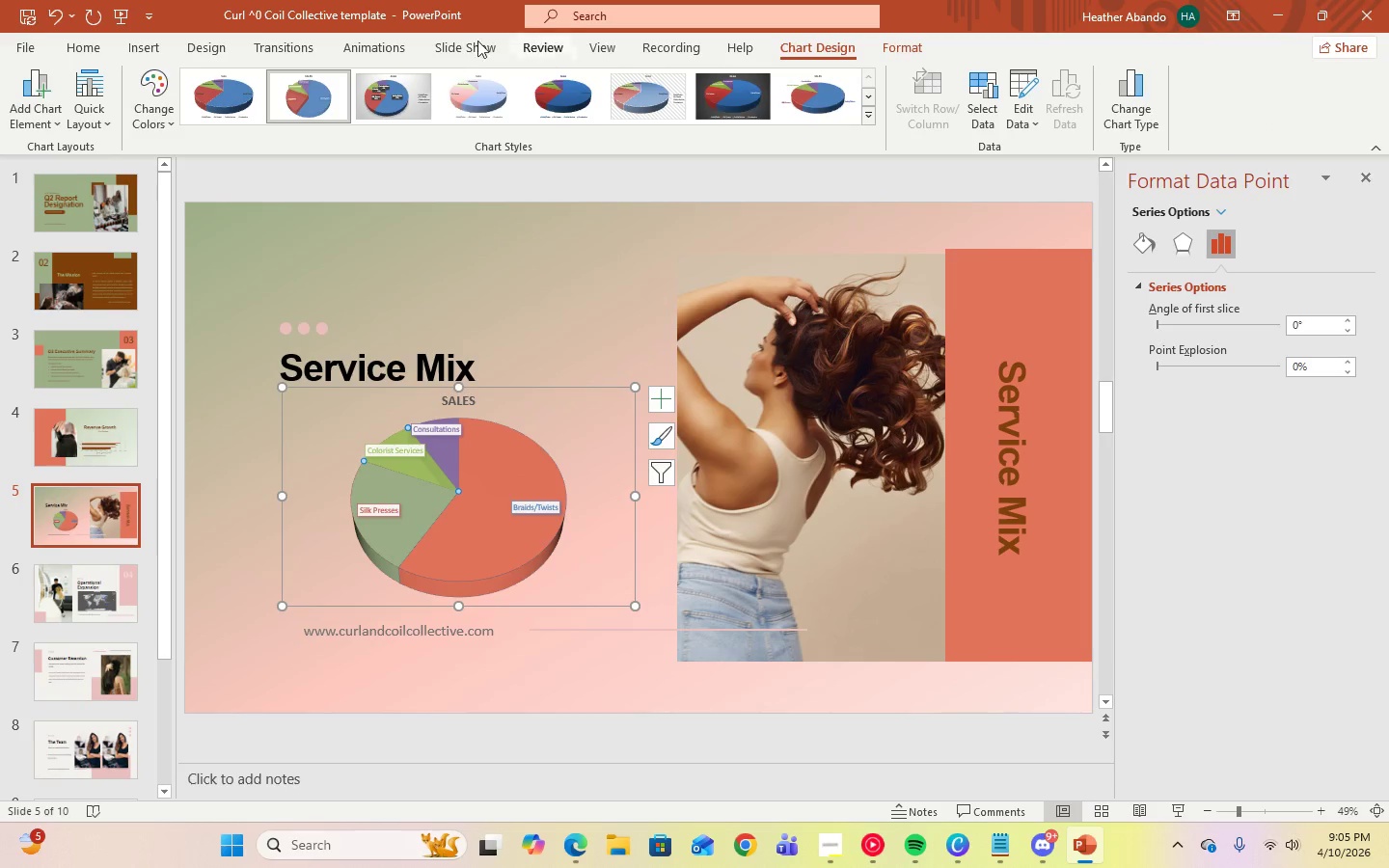 
left_click([71, 46])
 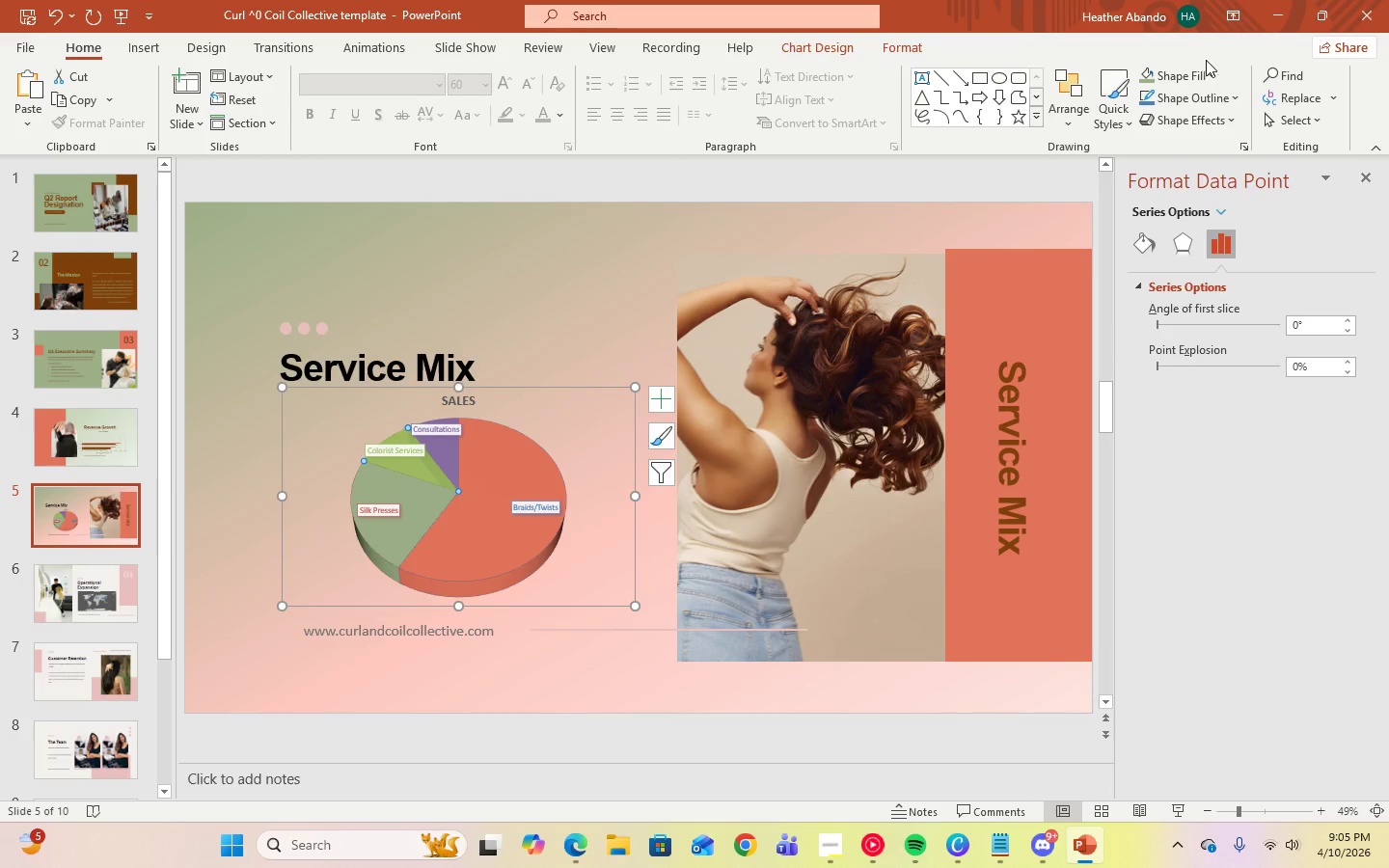 
left_click([1209, 76])
 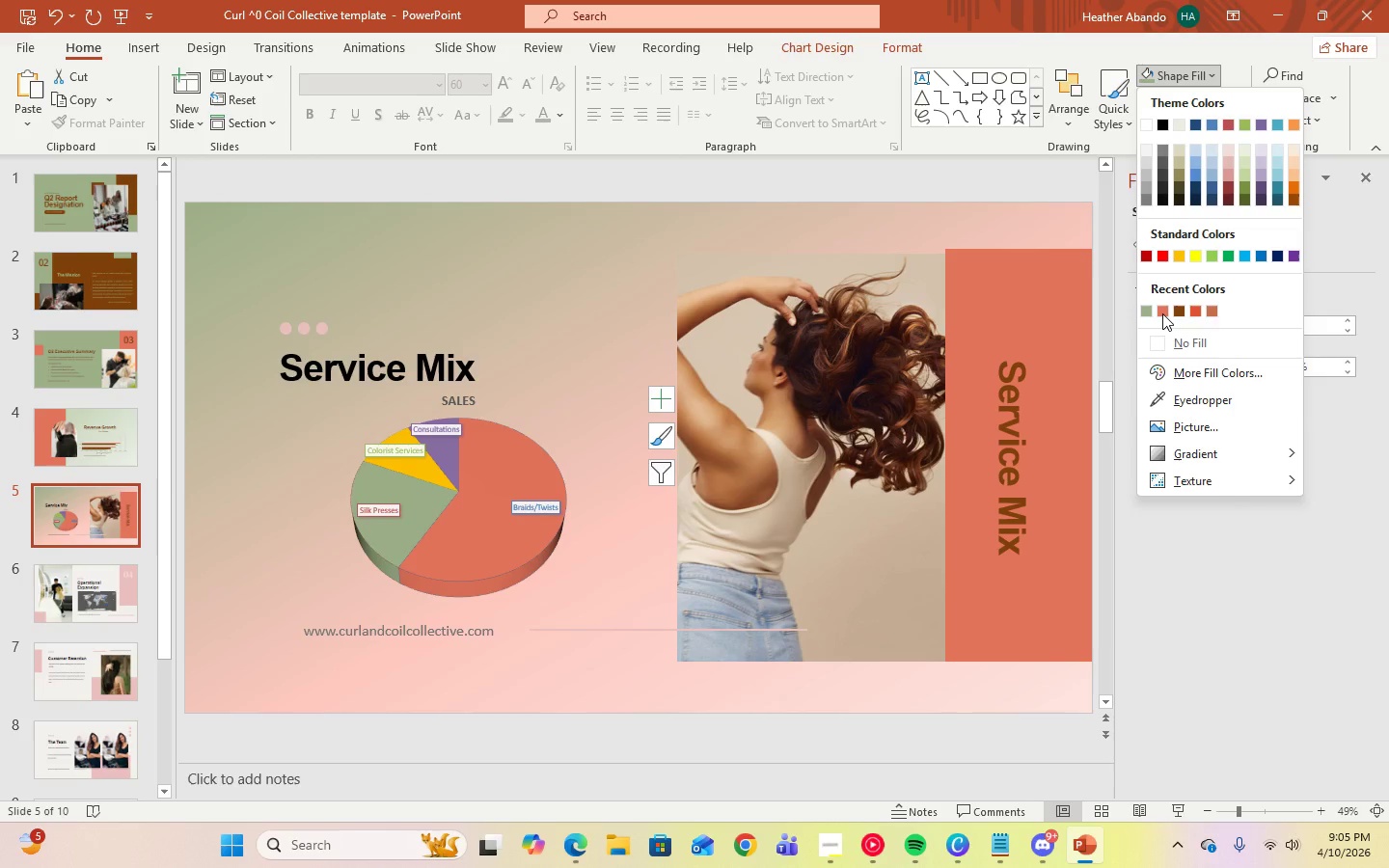 
left_click([1162, 313])
 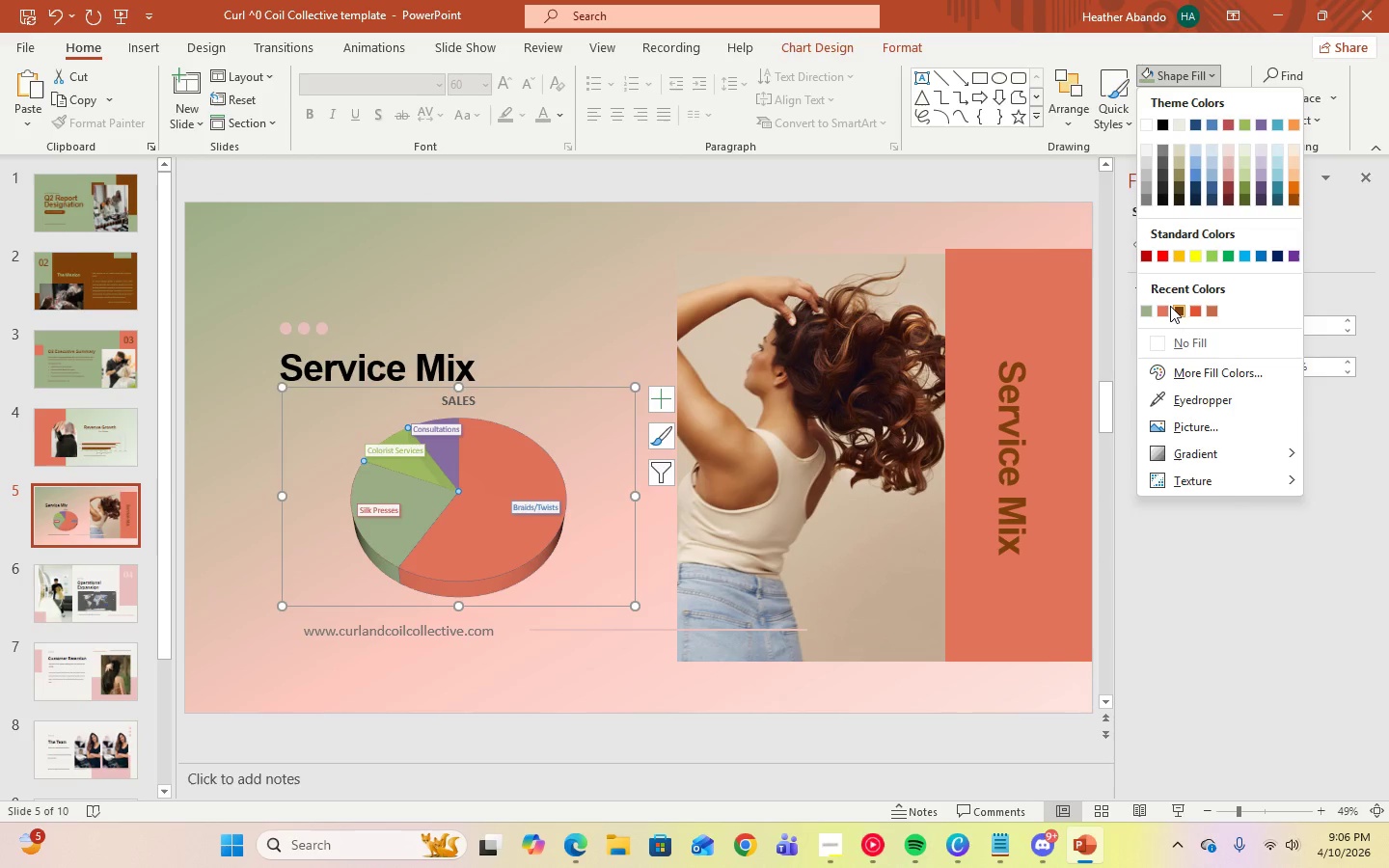 
left_click([1165, 308])
 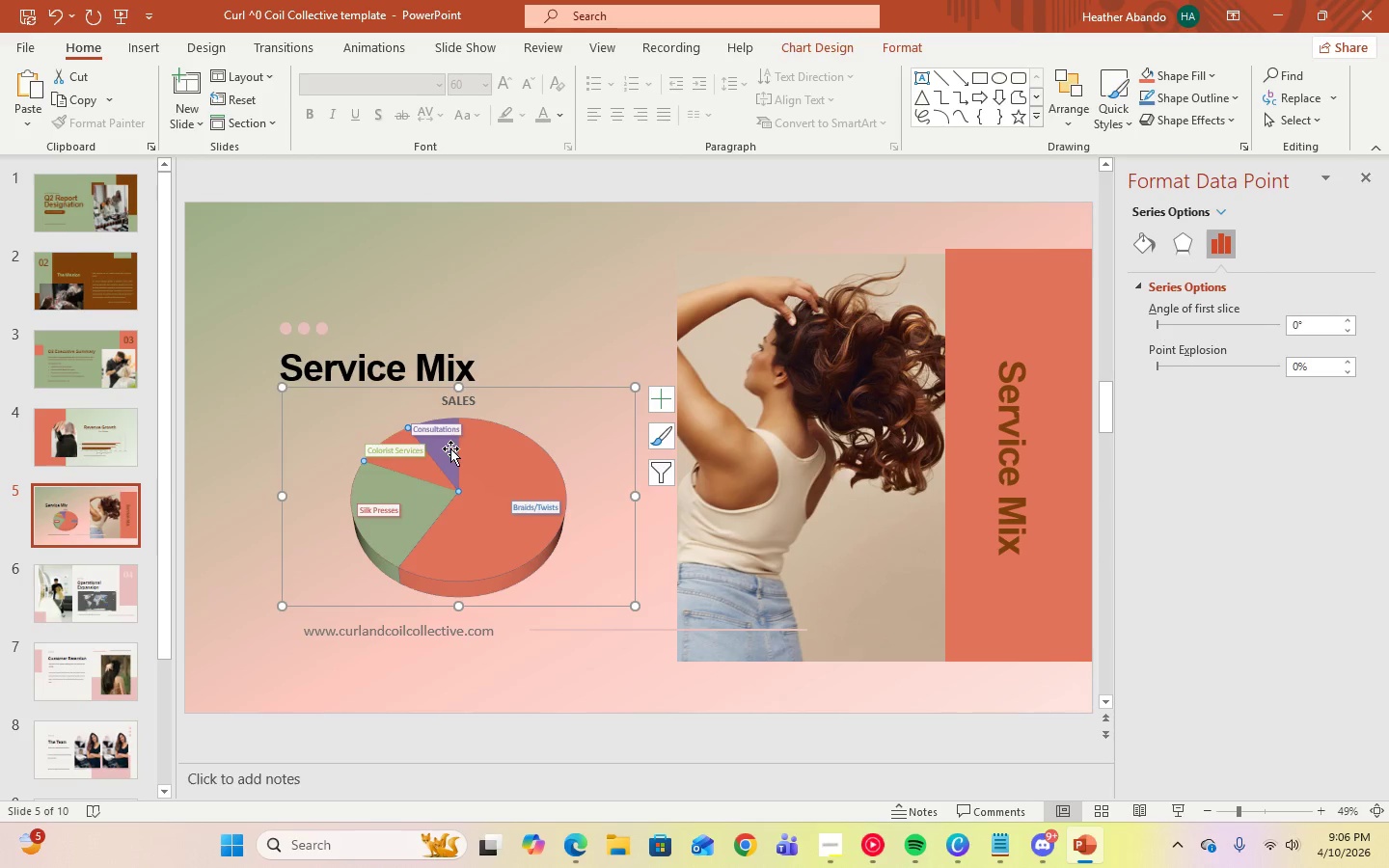 
double_click([449, 448])
 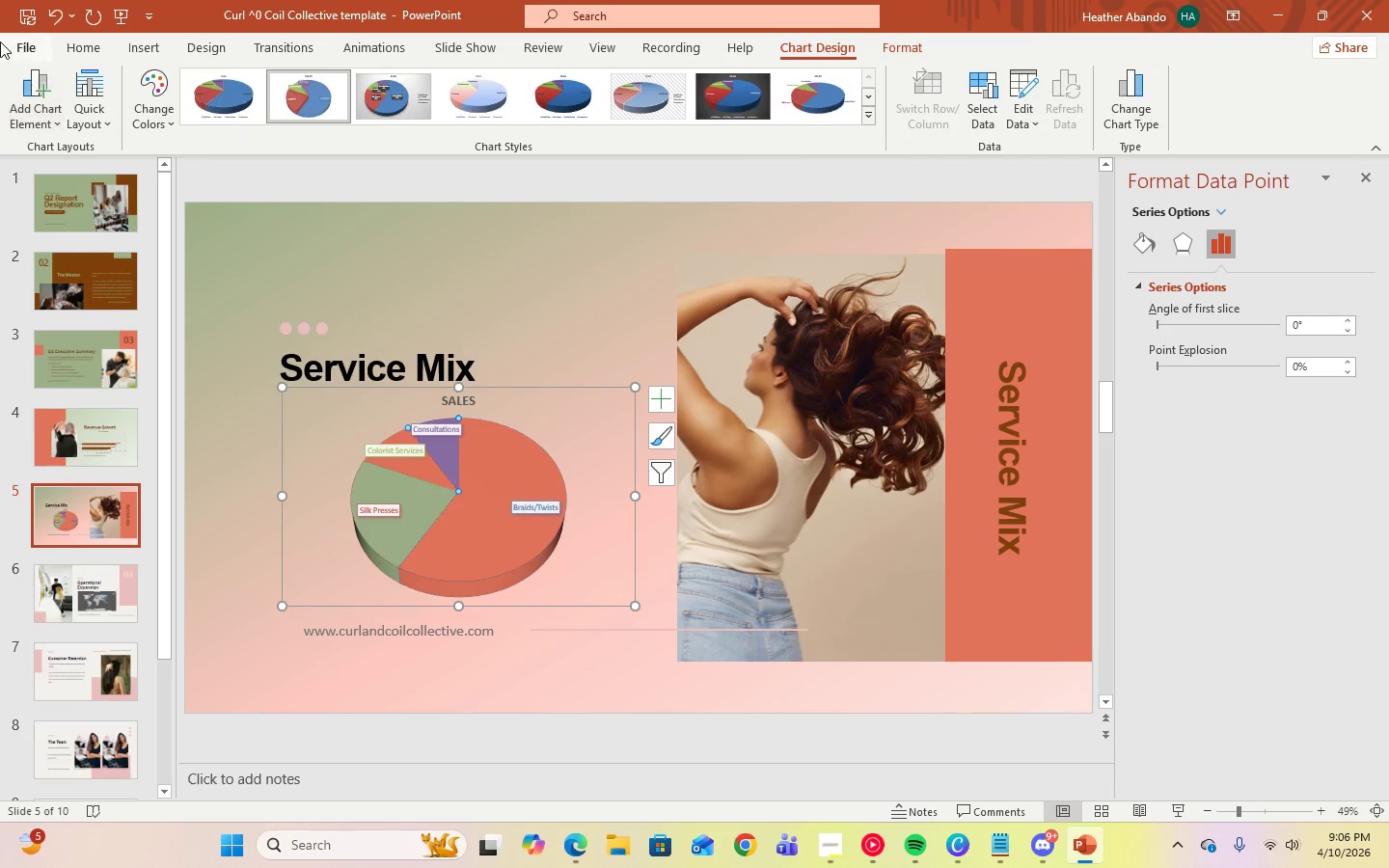 
left_click([80, 49])
 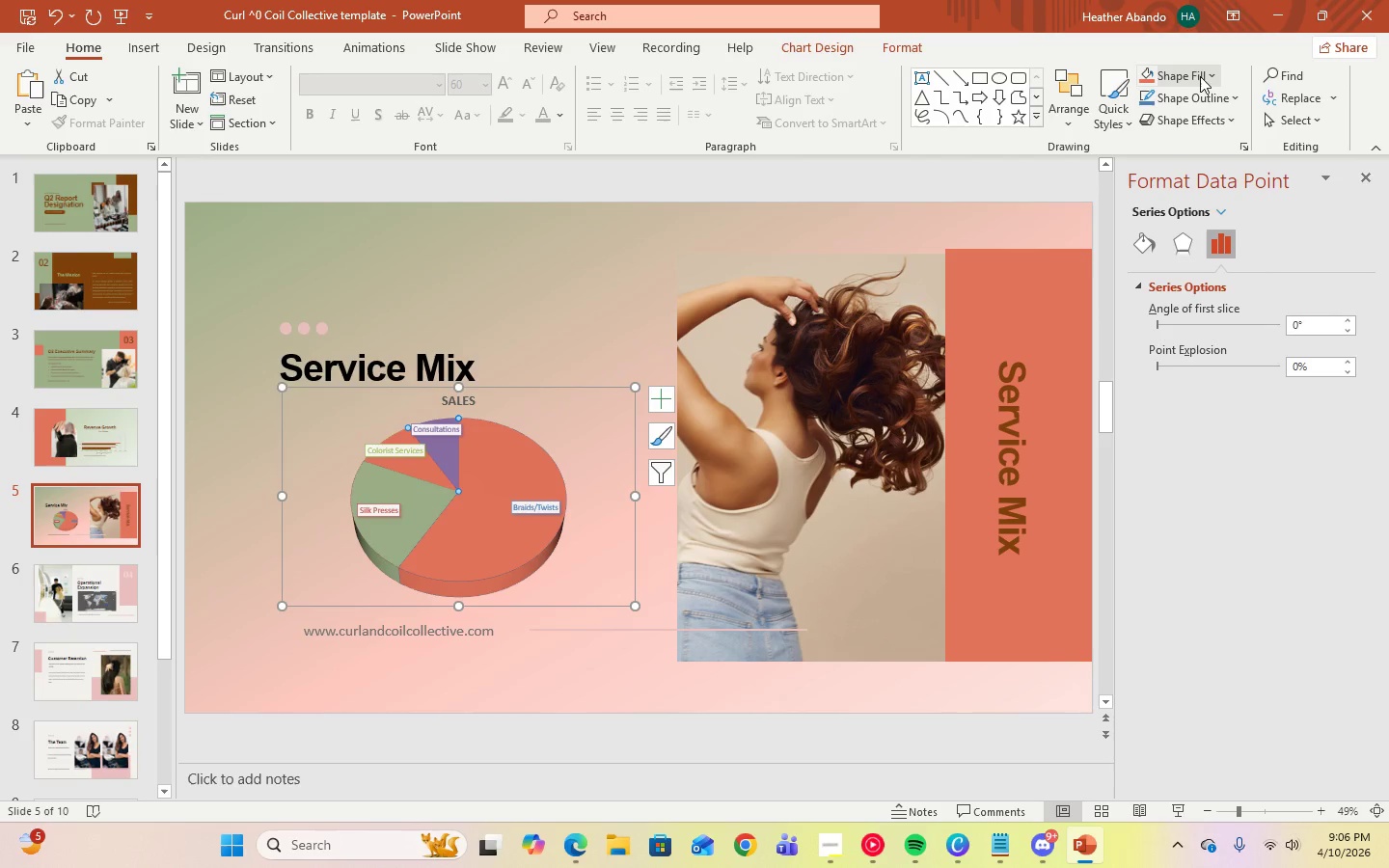 
left_click([1212, 77])
 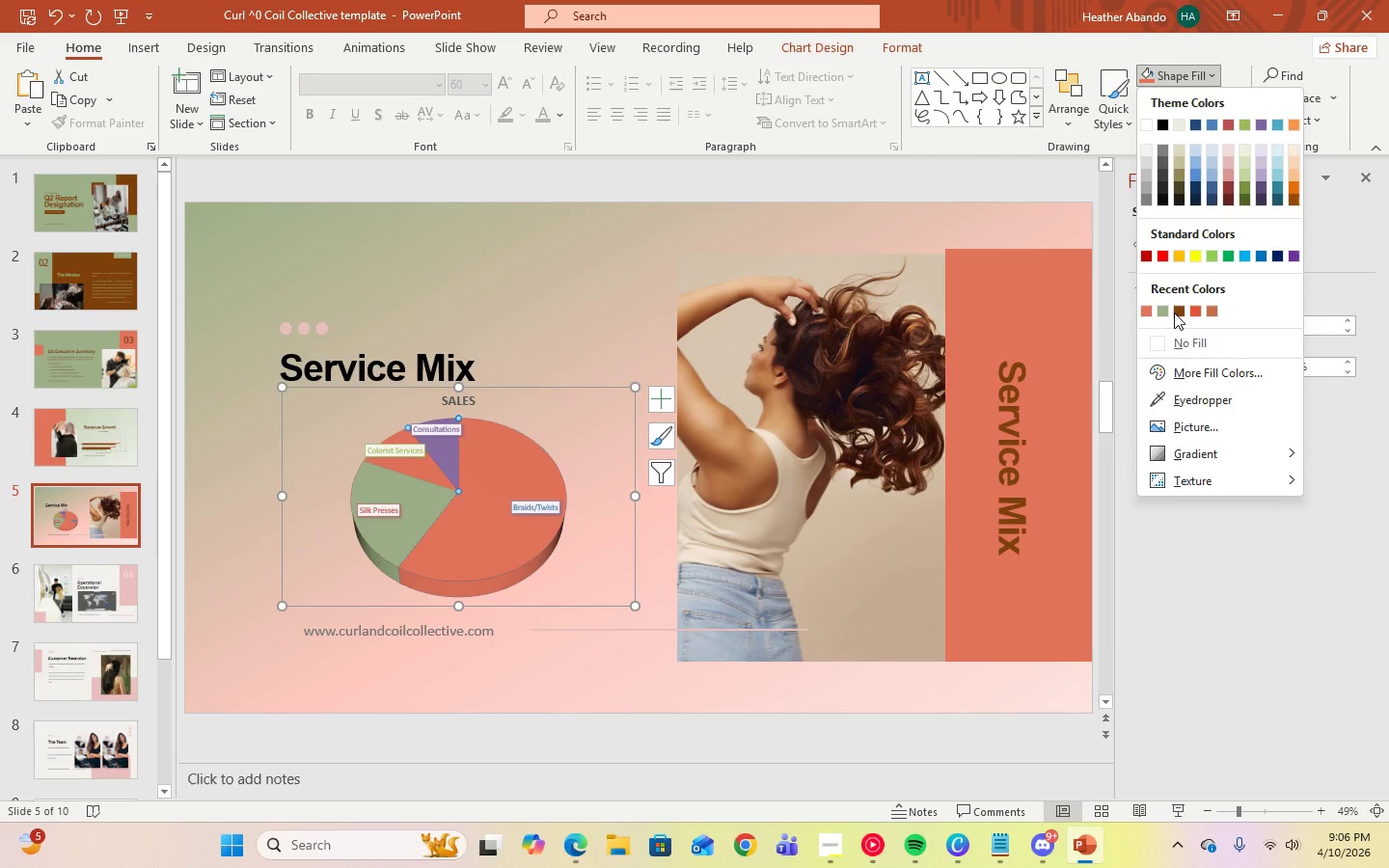 
left_click([1174, 312])
 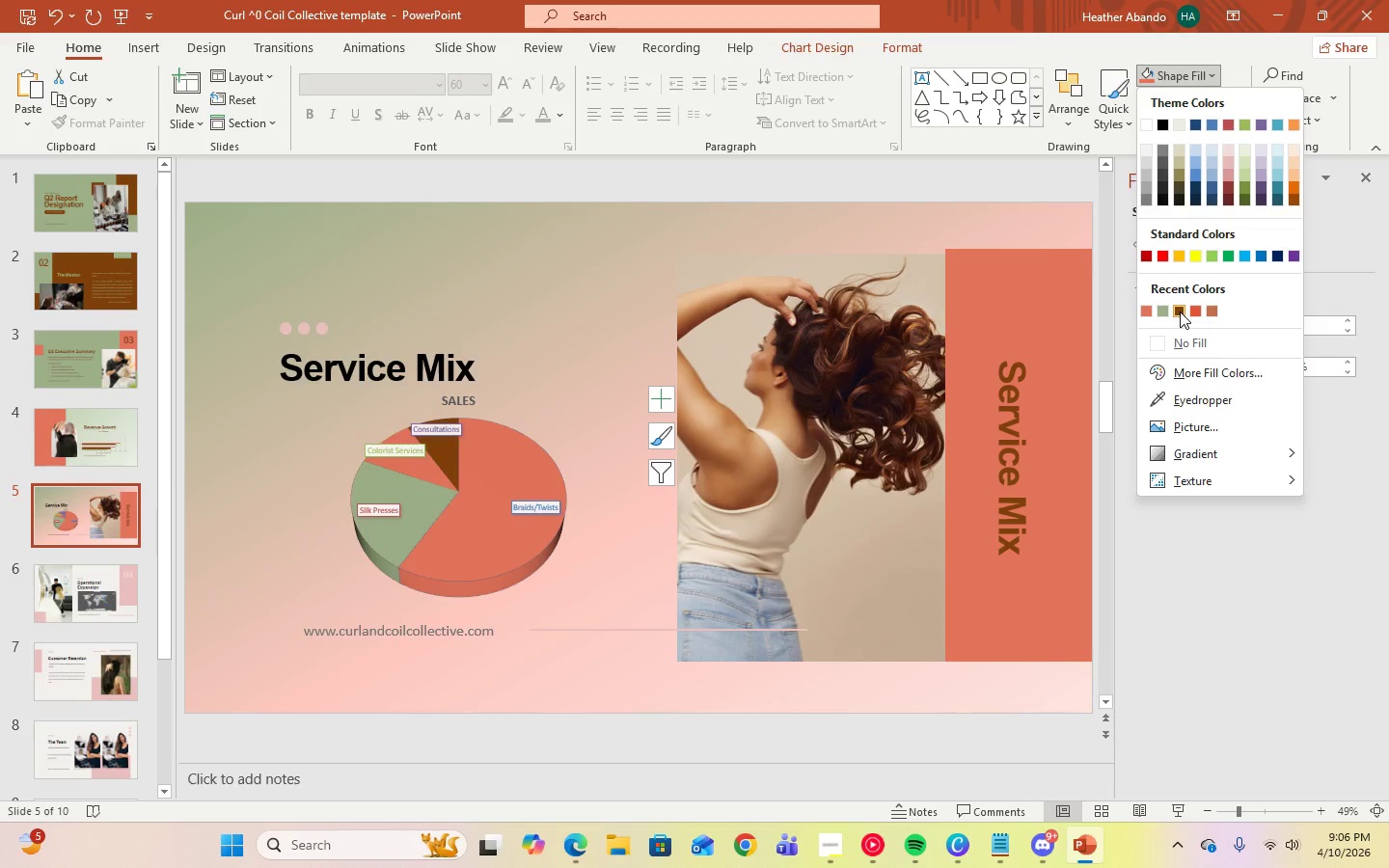 
left_click([1180, 312])
 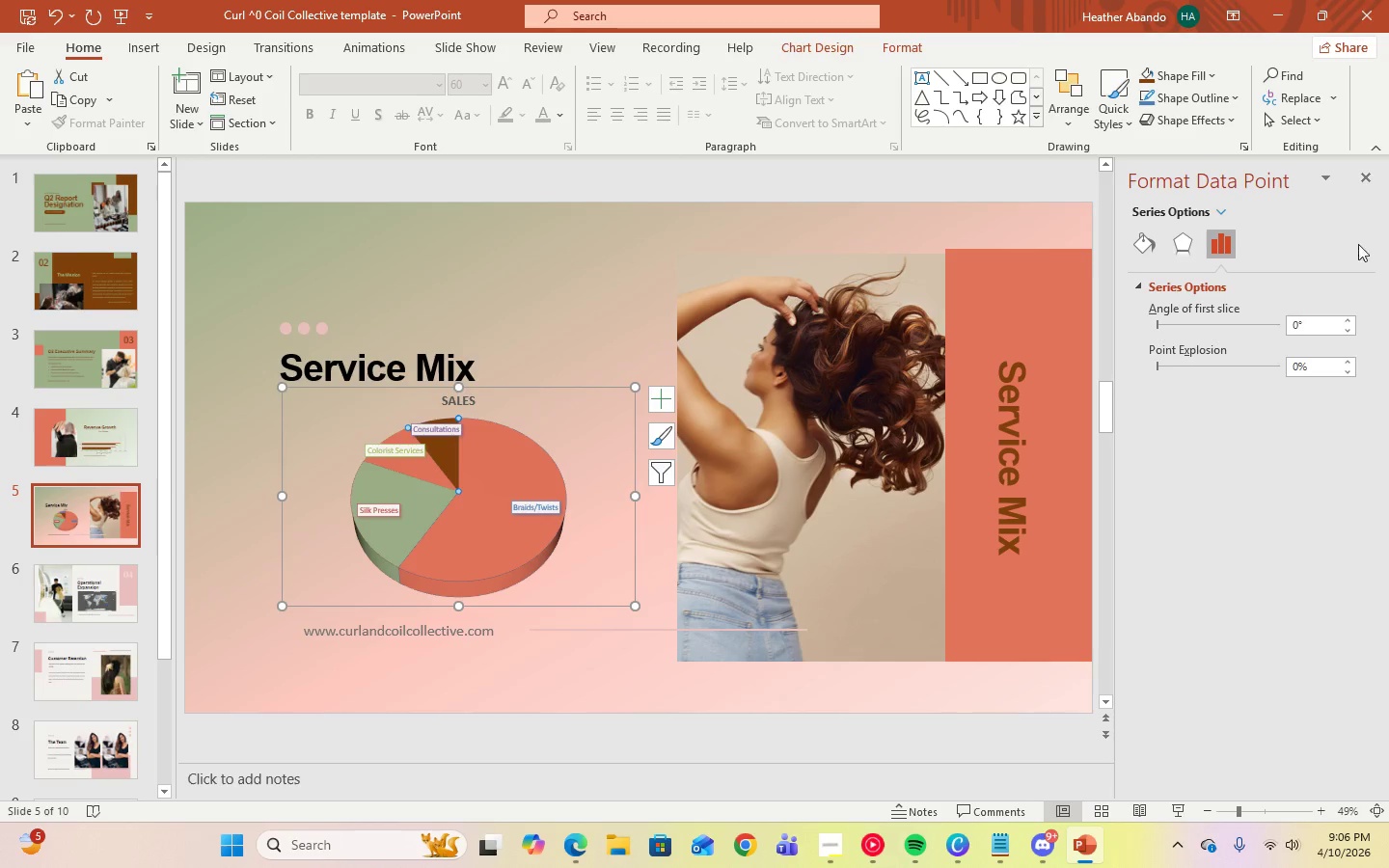 
left_click([1369, 175])
 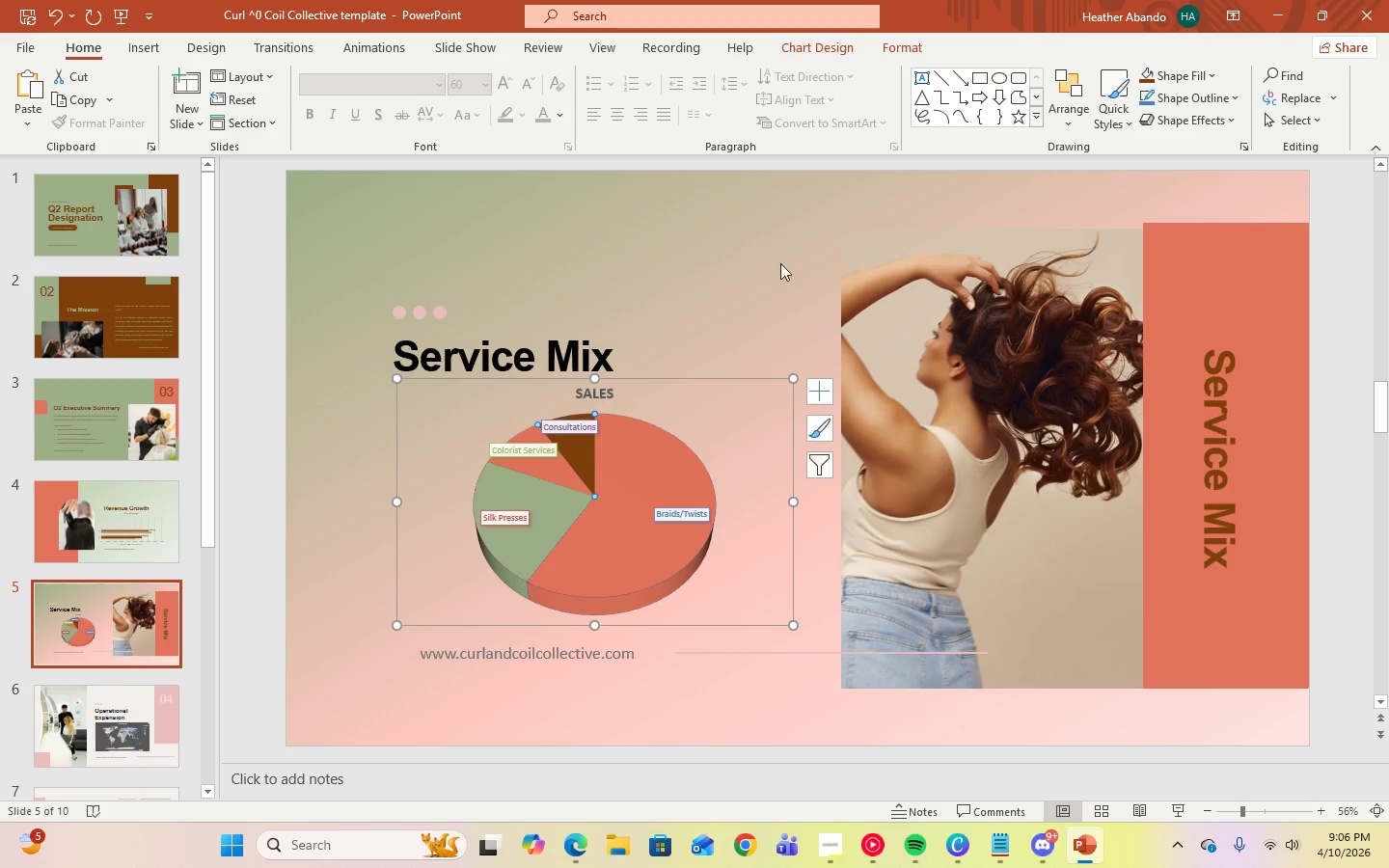 
left_click([691, 263])
 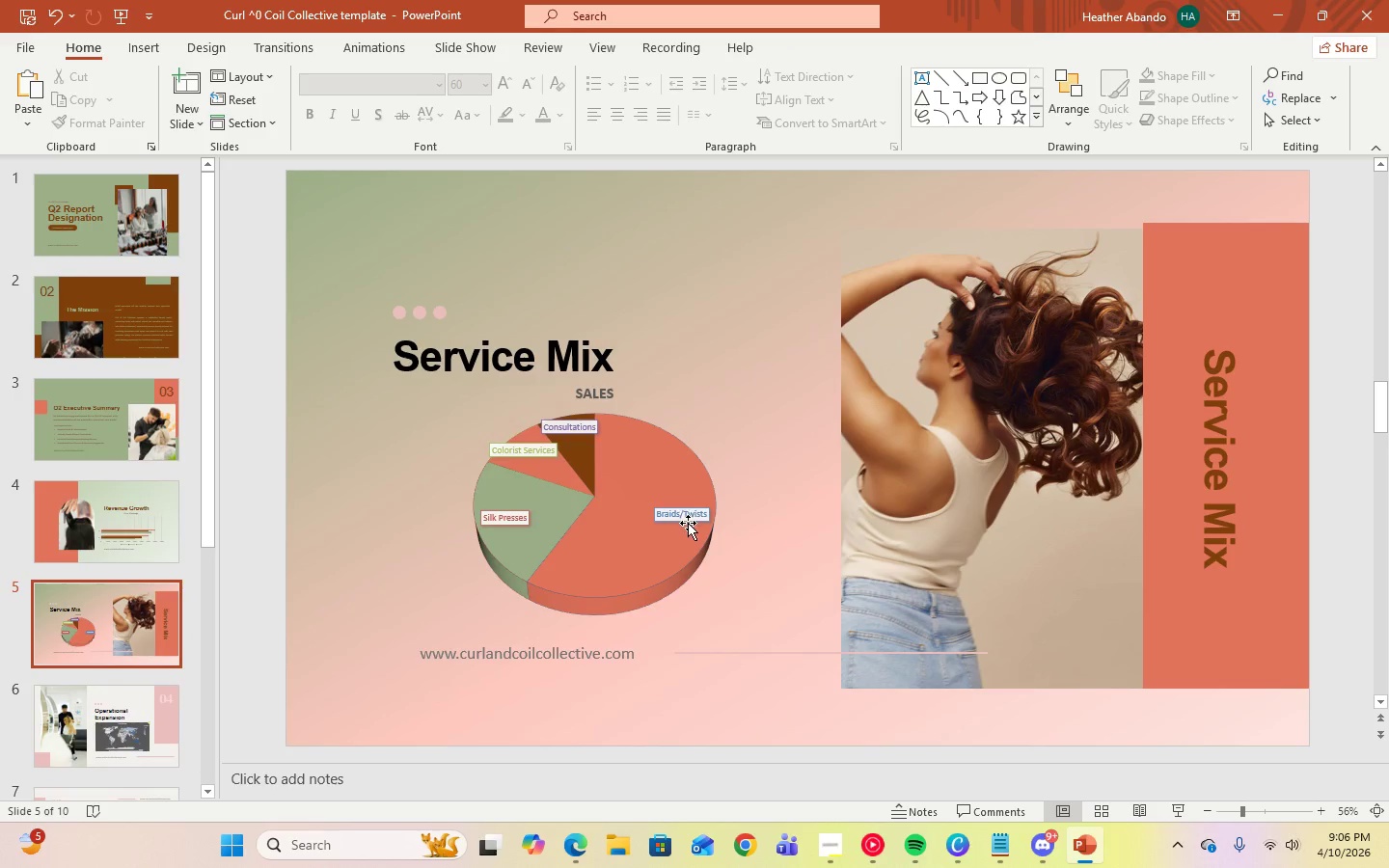 
left_click([685, 514])
 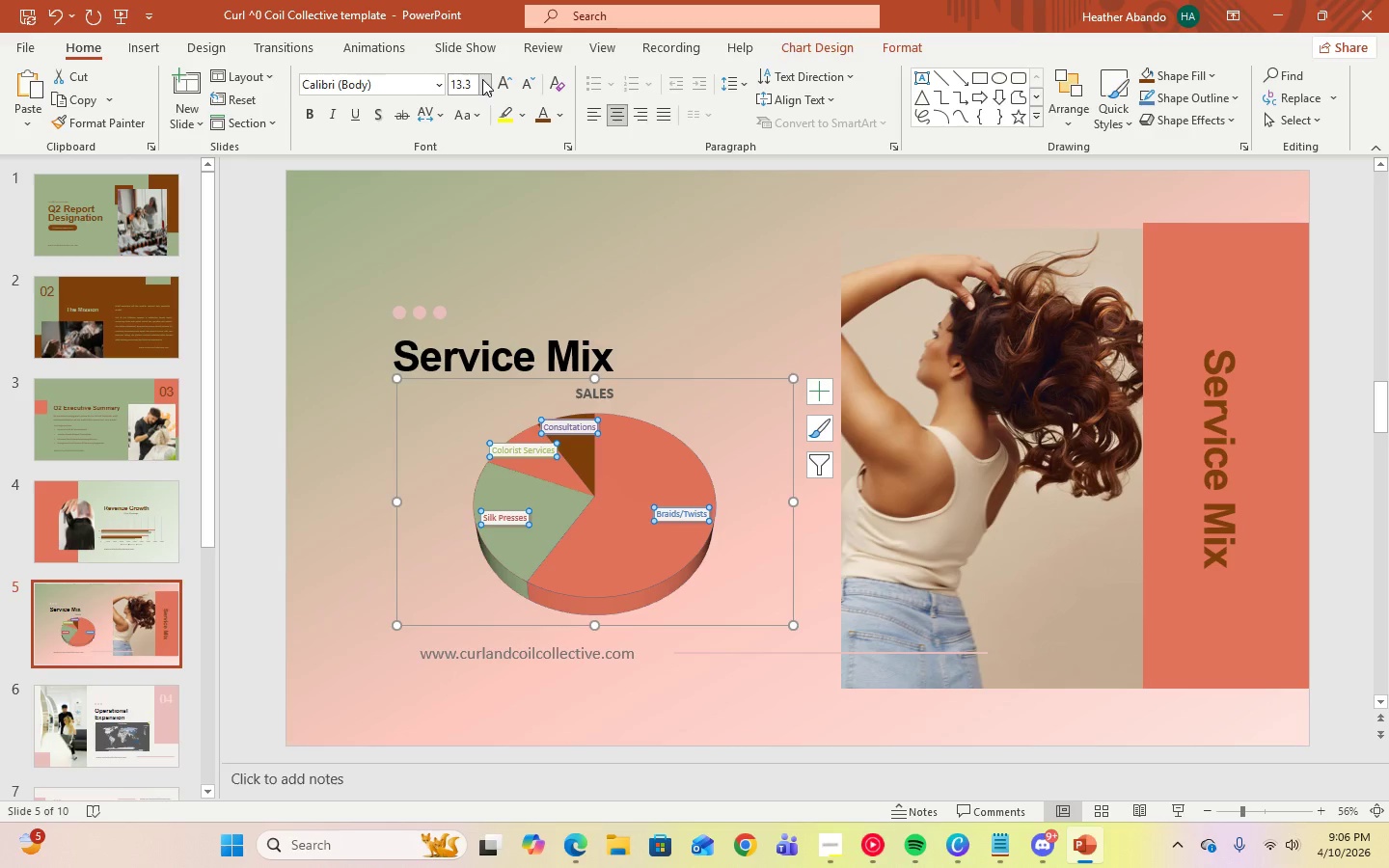 
wait(6.36)
 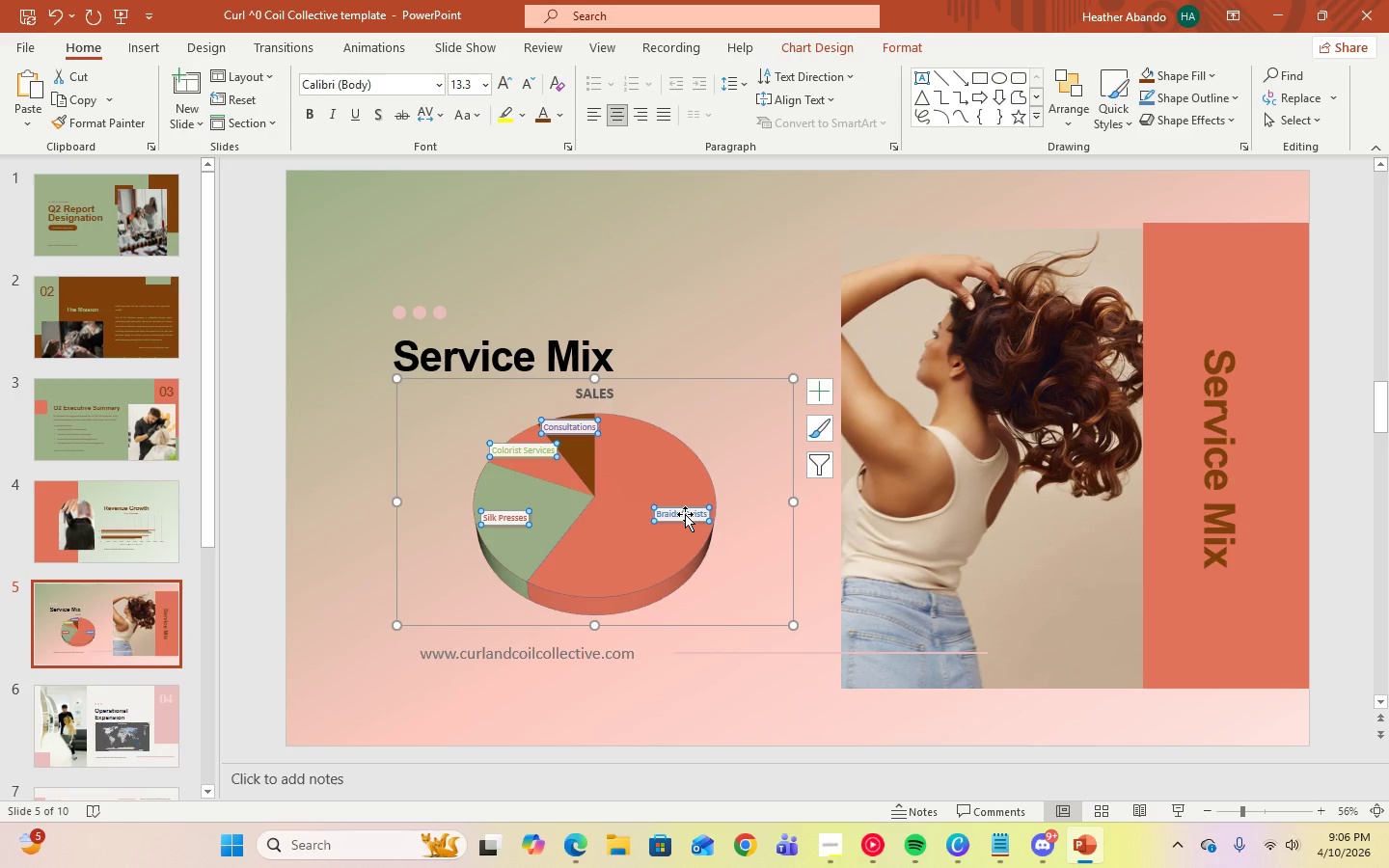 
left_click([543, 112])
 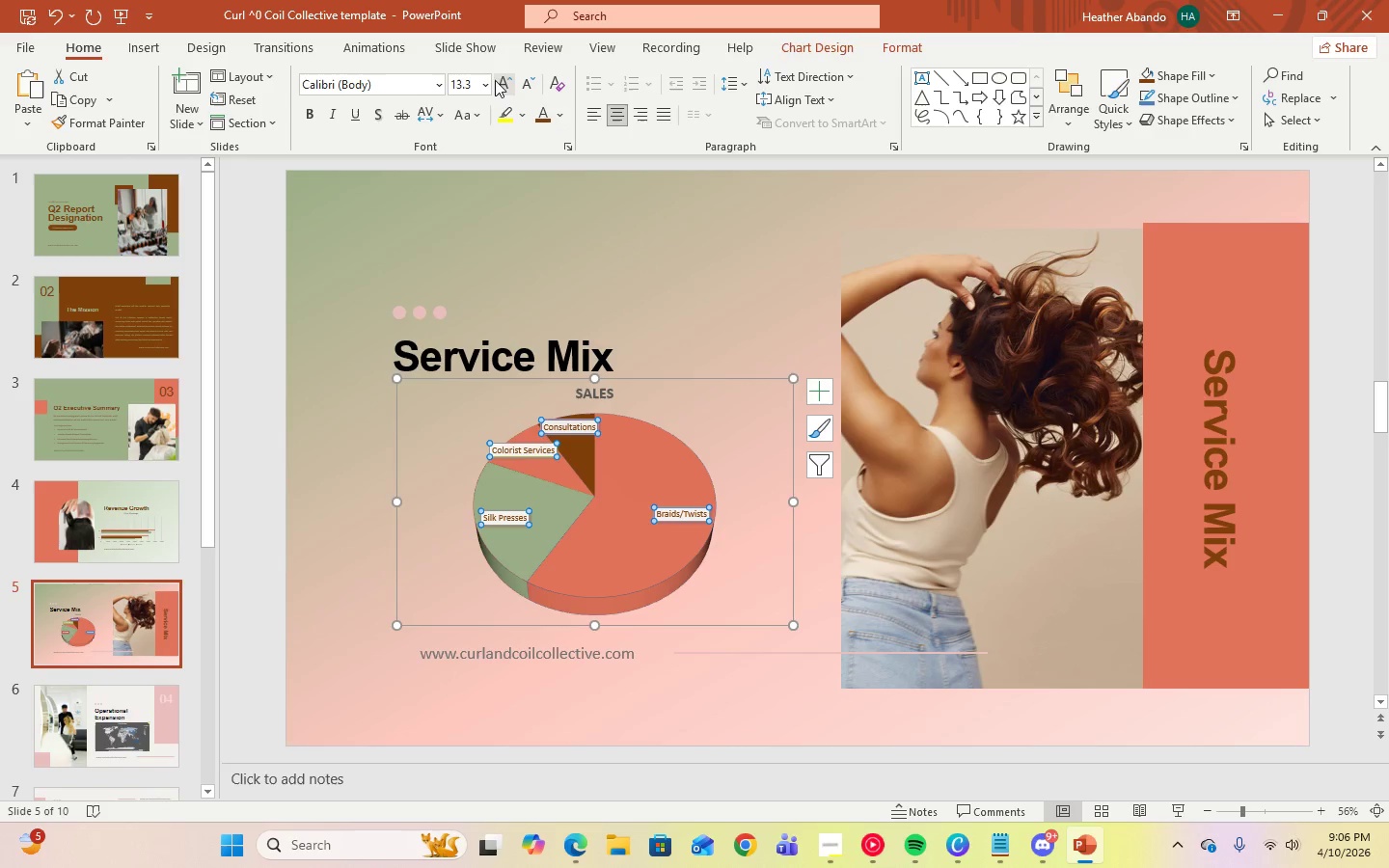 
left_click([487, 84])
 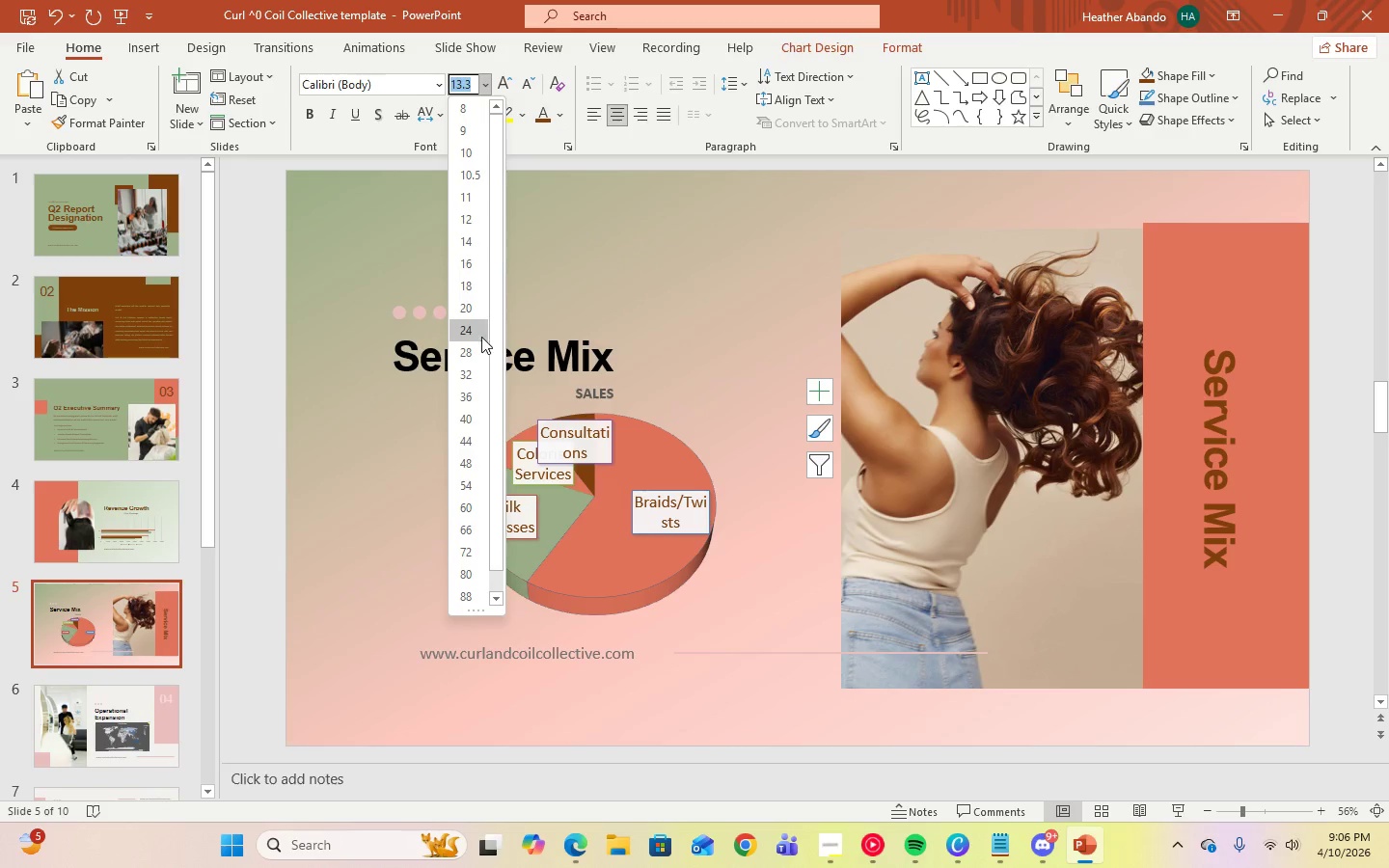 
mouse_move([465, 298])
 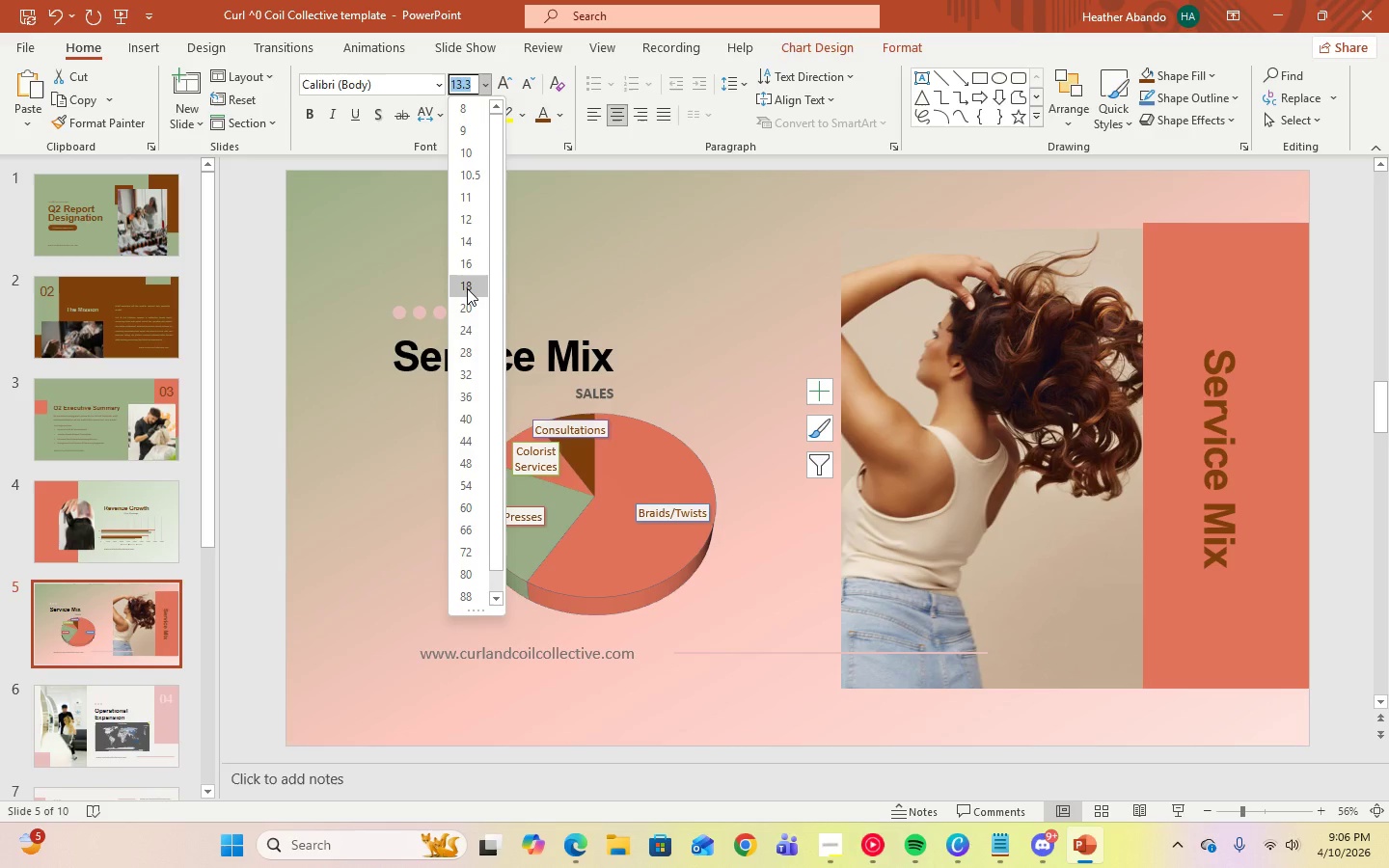 
left_click([467, 288])
 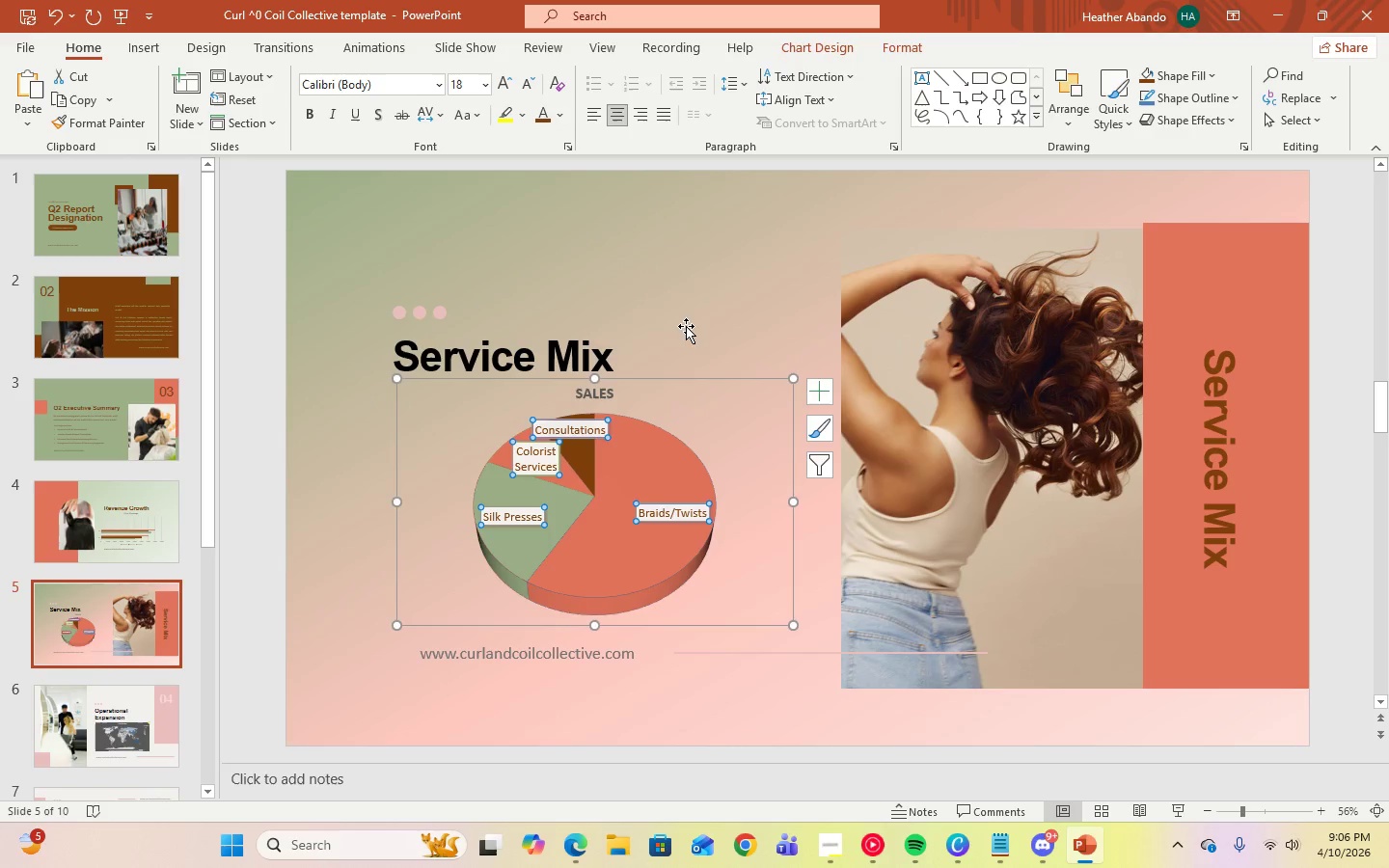 
left_click([687, 326])
 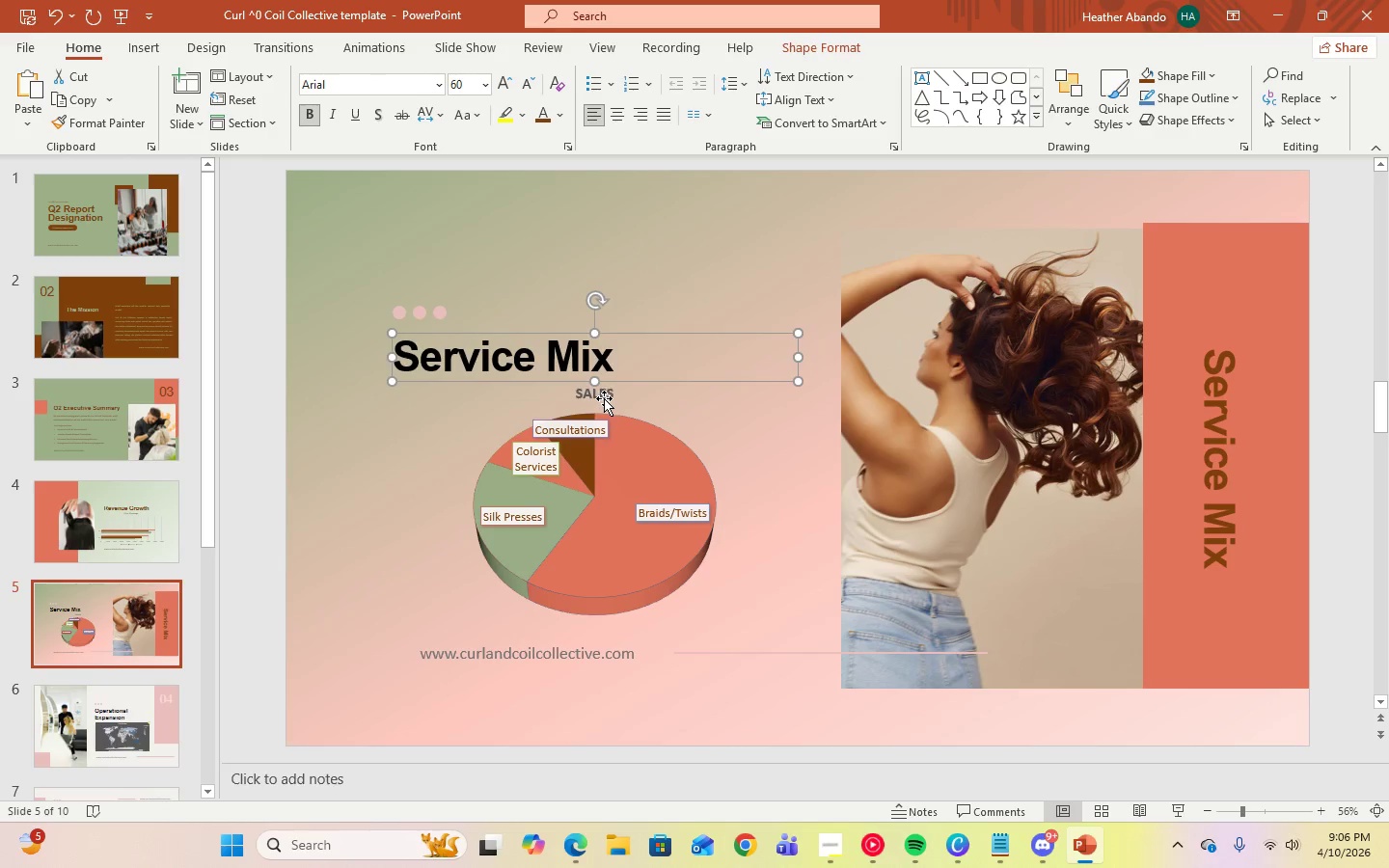 
left_click([603, 398])
 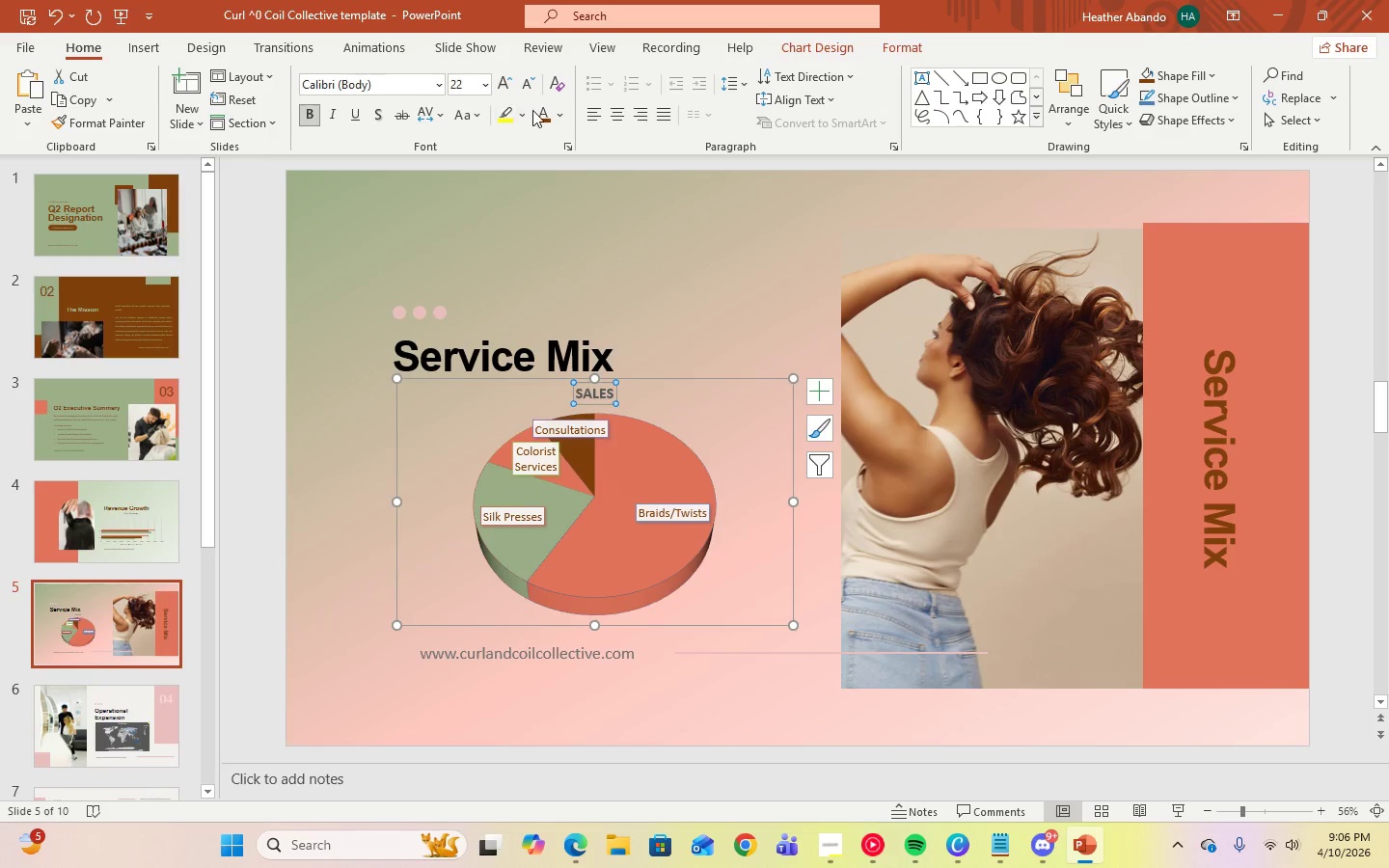 
left_click([541, 109])
 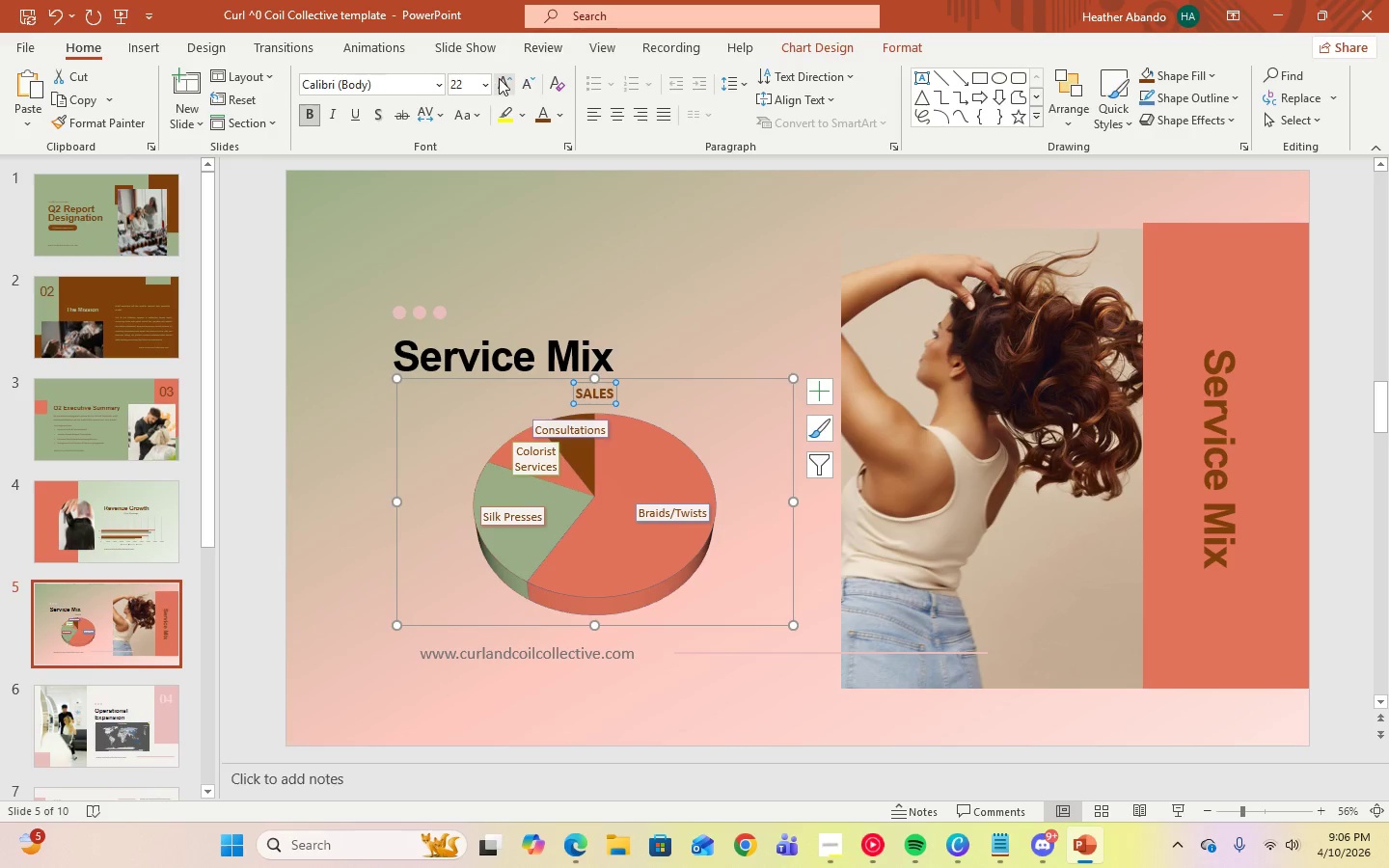 
left_click([487, 86])
 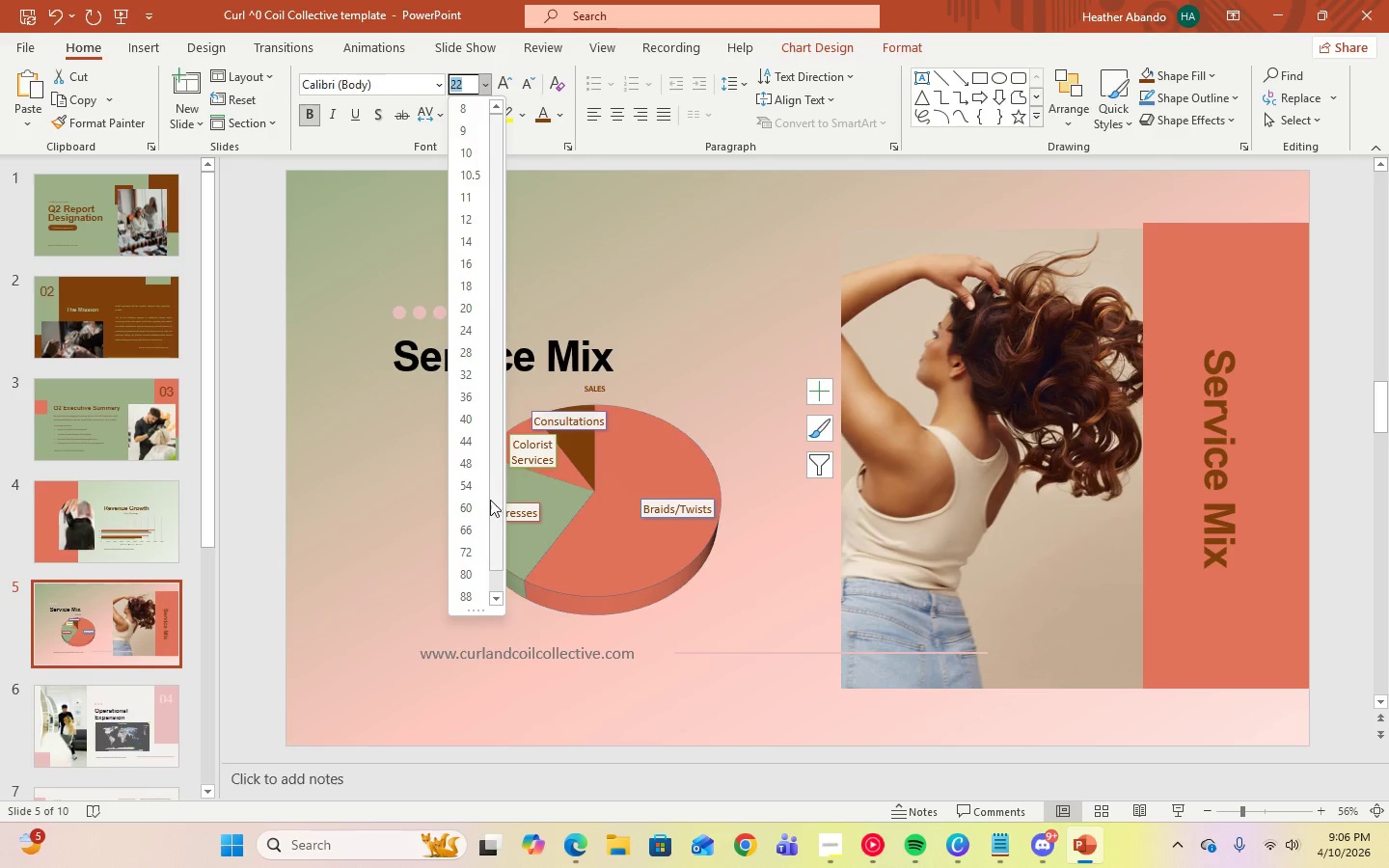 
left_click([463, 330])
 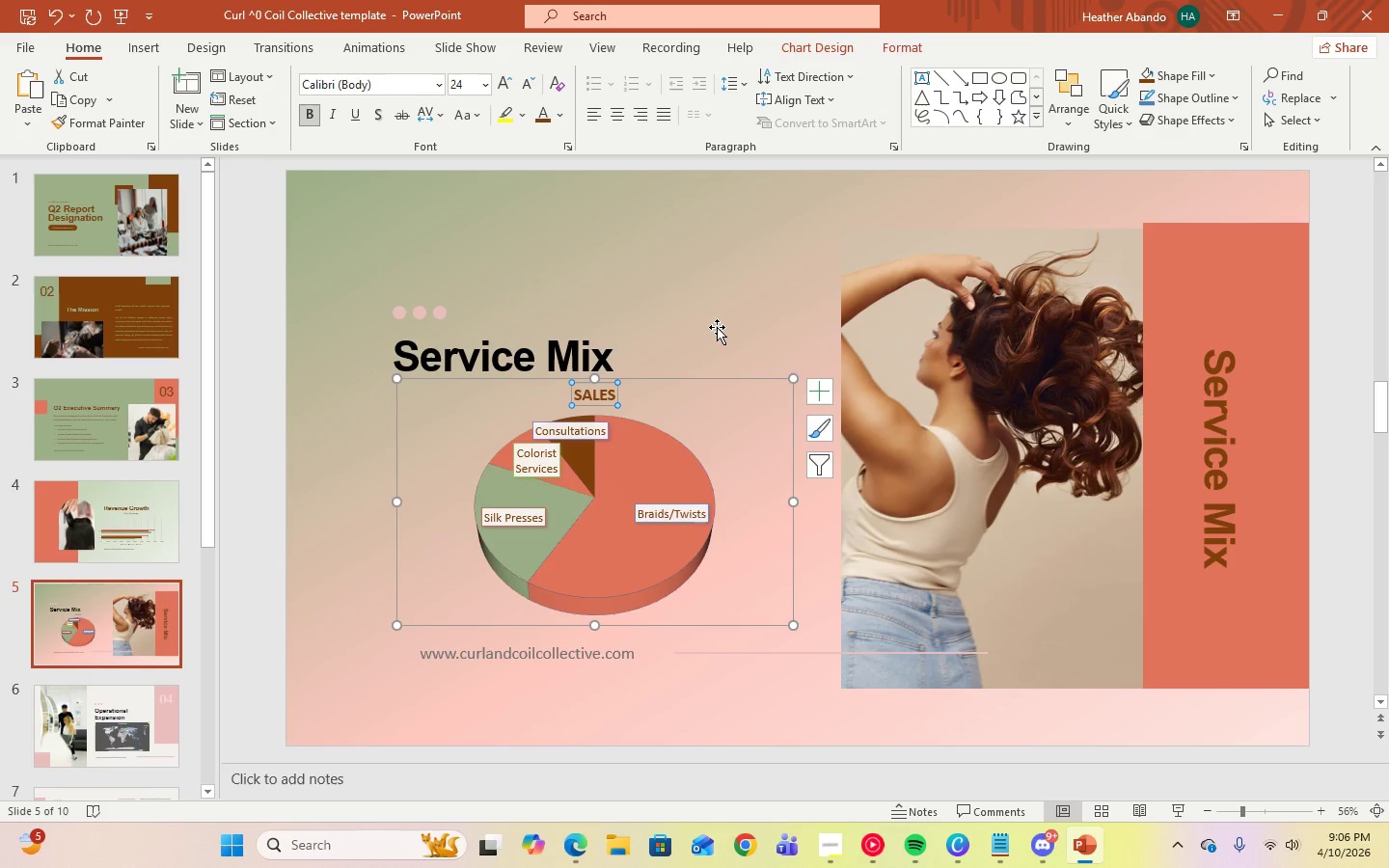 
left_click([717, 327])
 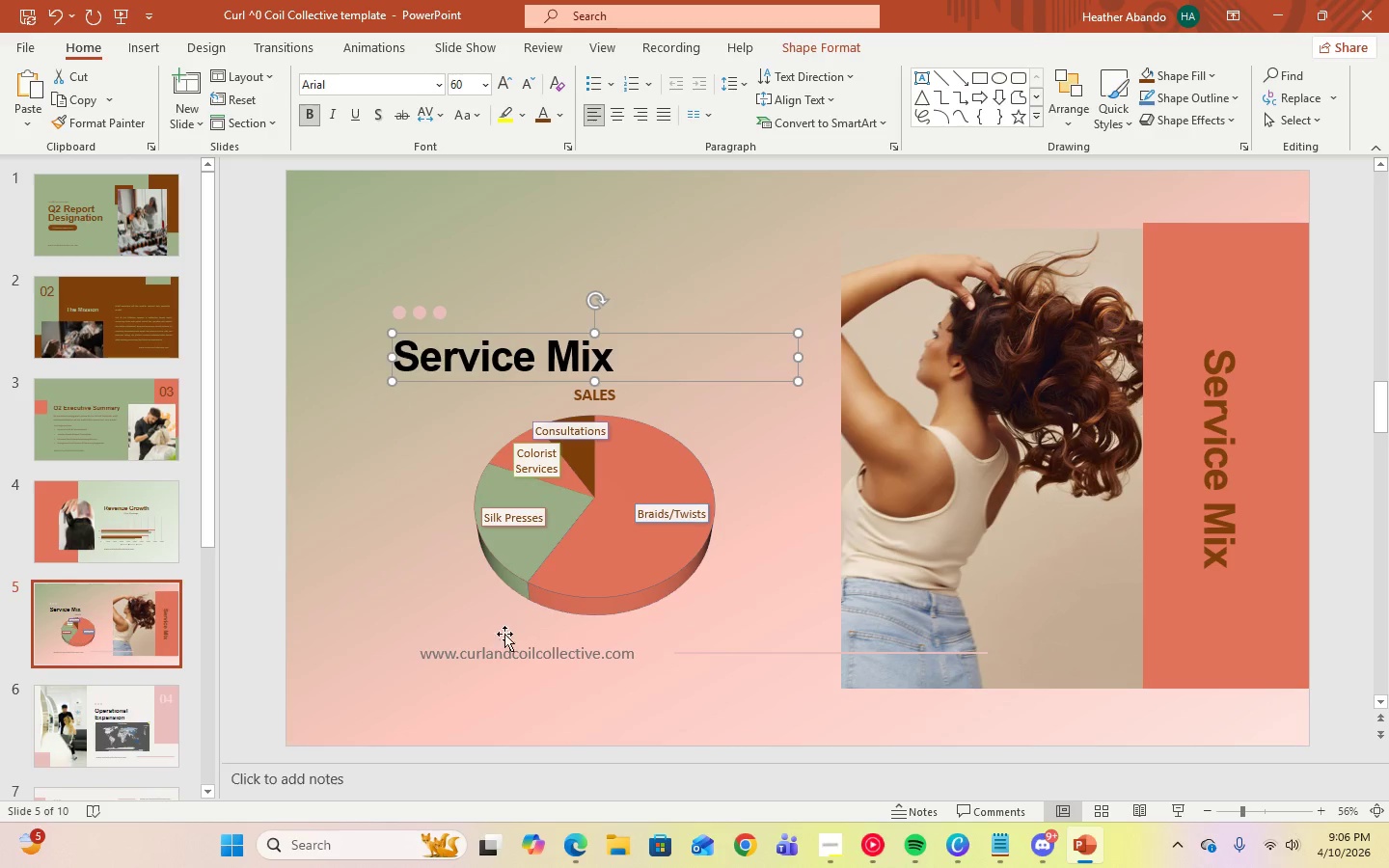 
left_click([503, 657])
 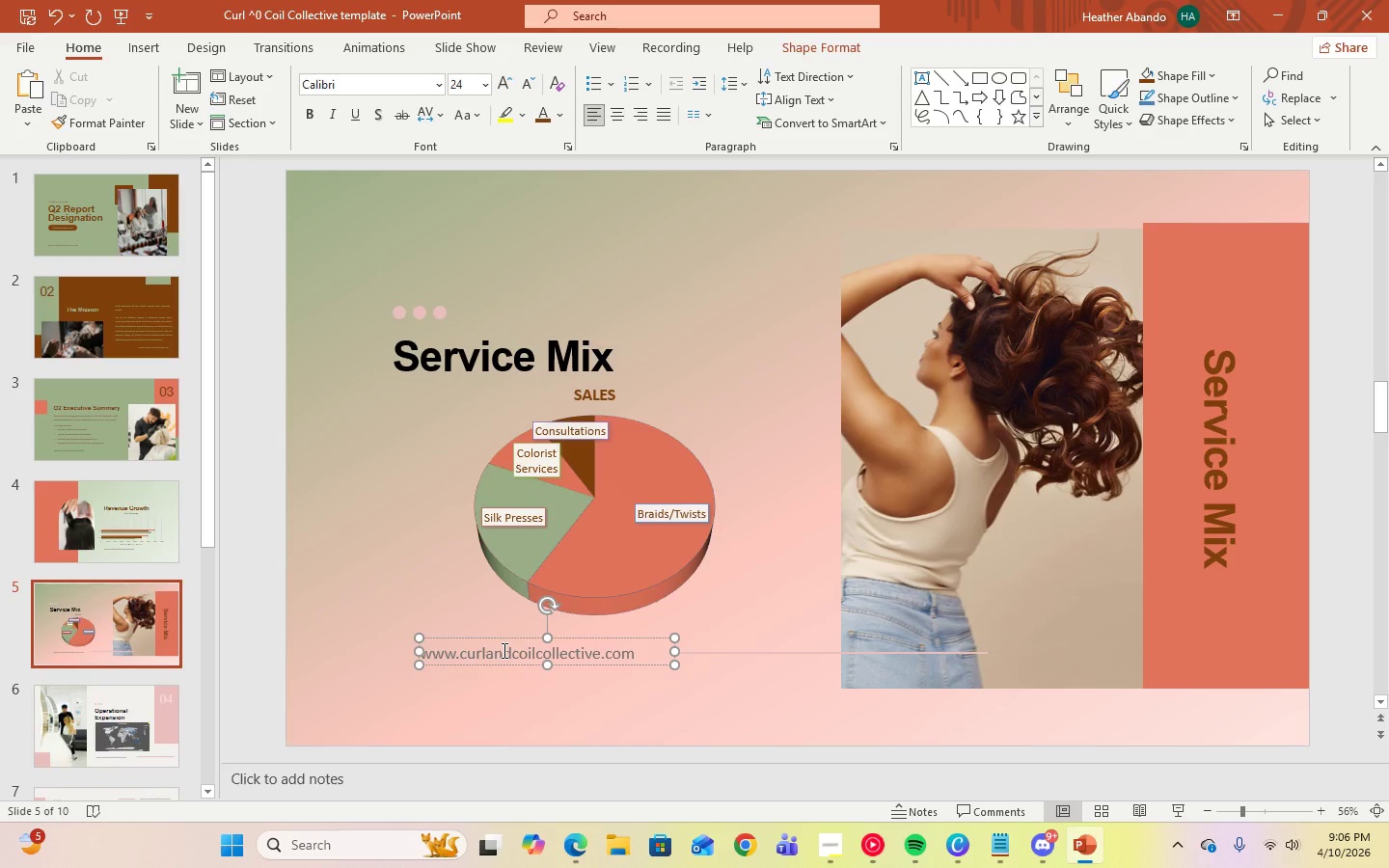 
key(Control+A)
 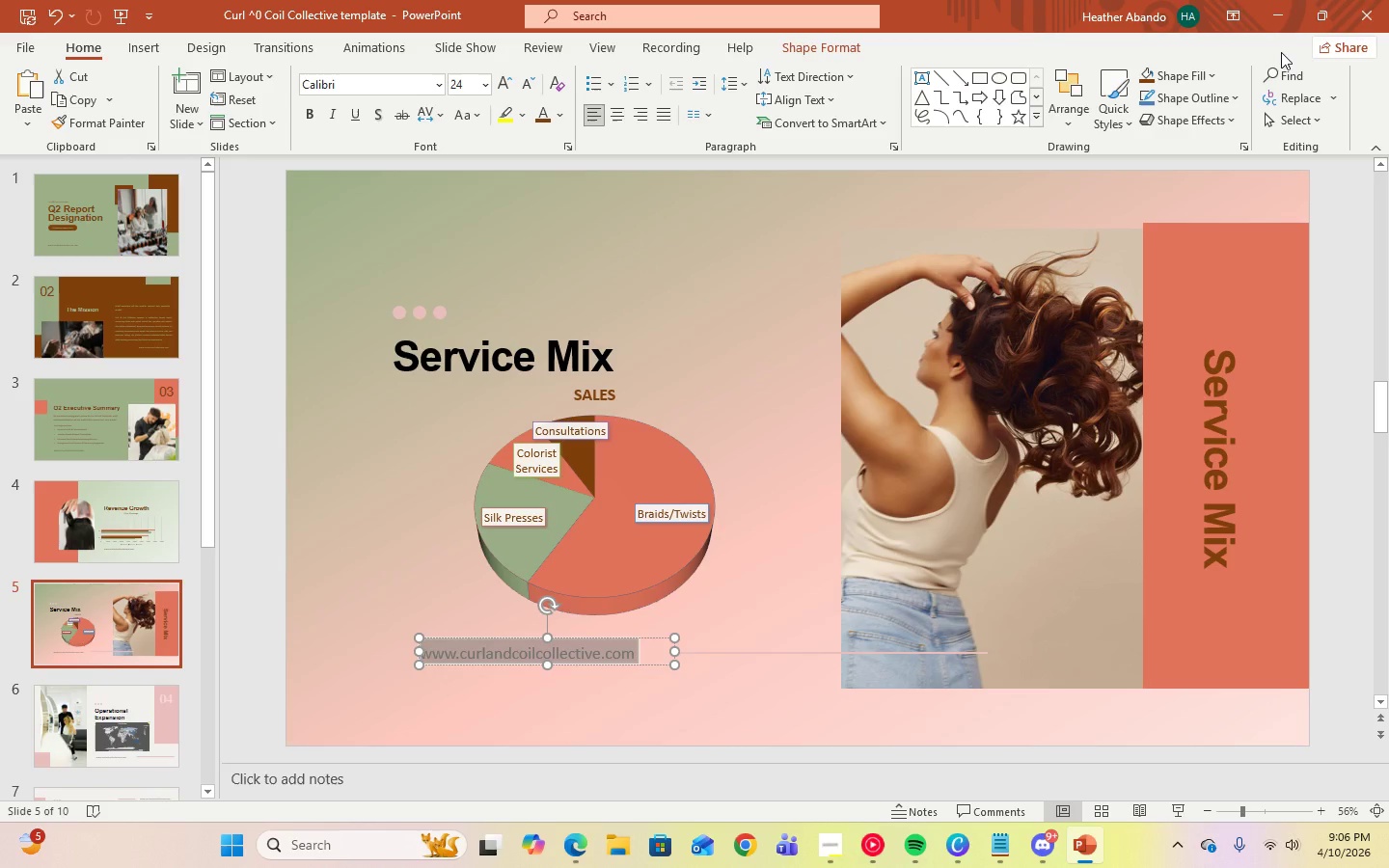 
wait(8.98)
 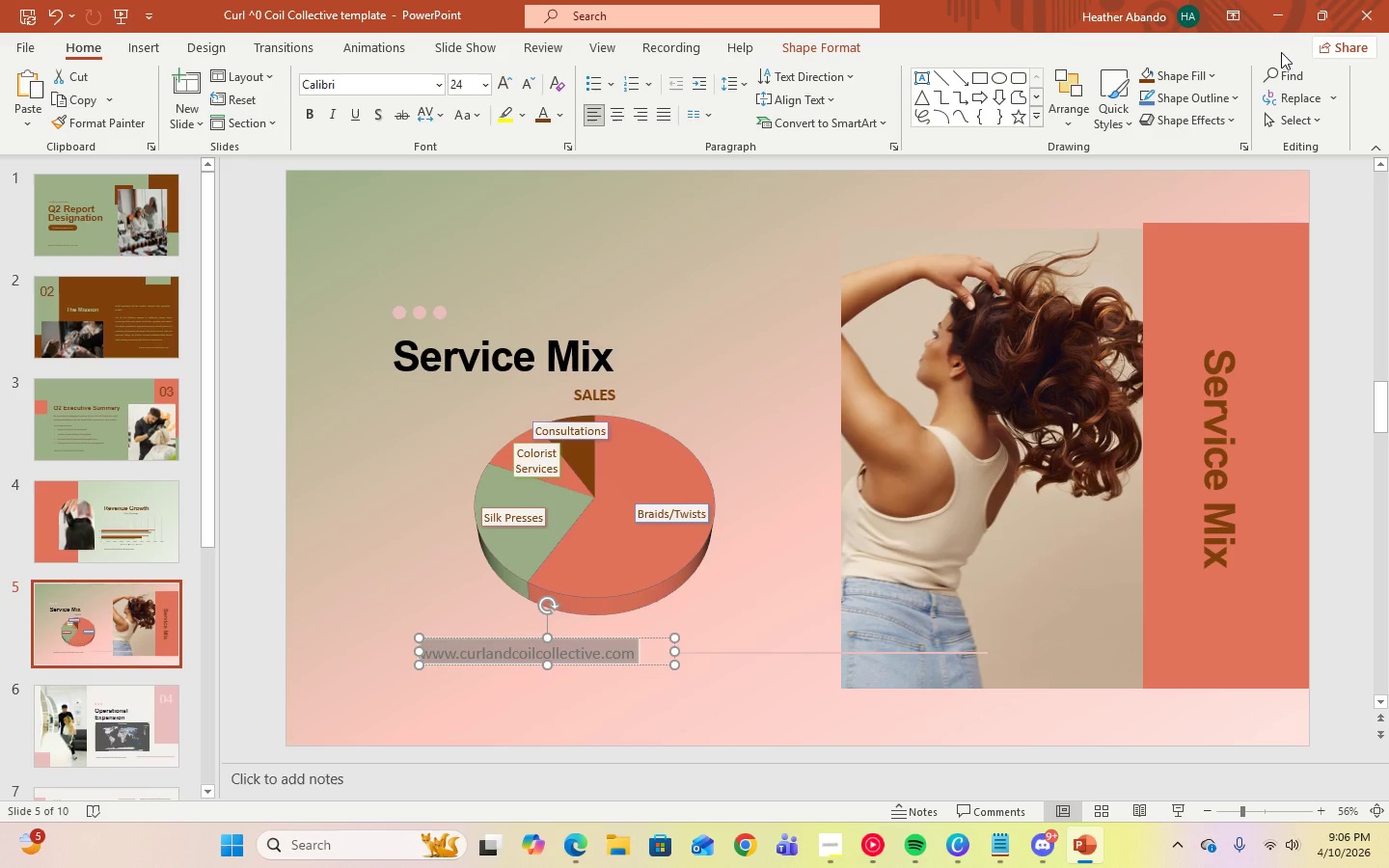 
left_click([565, 122])
 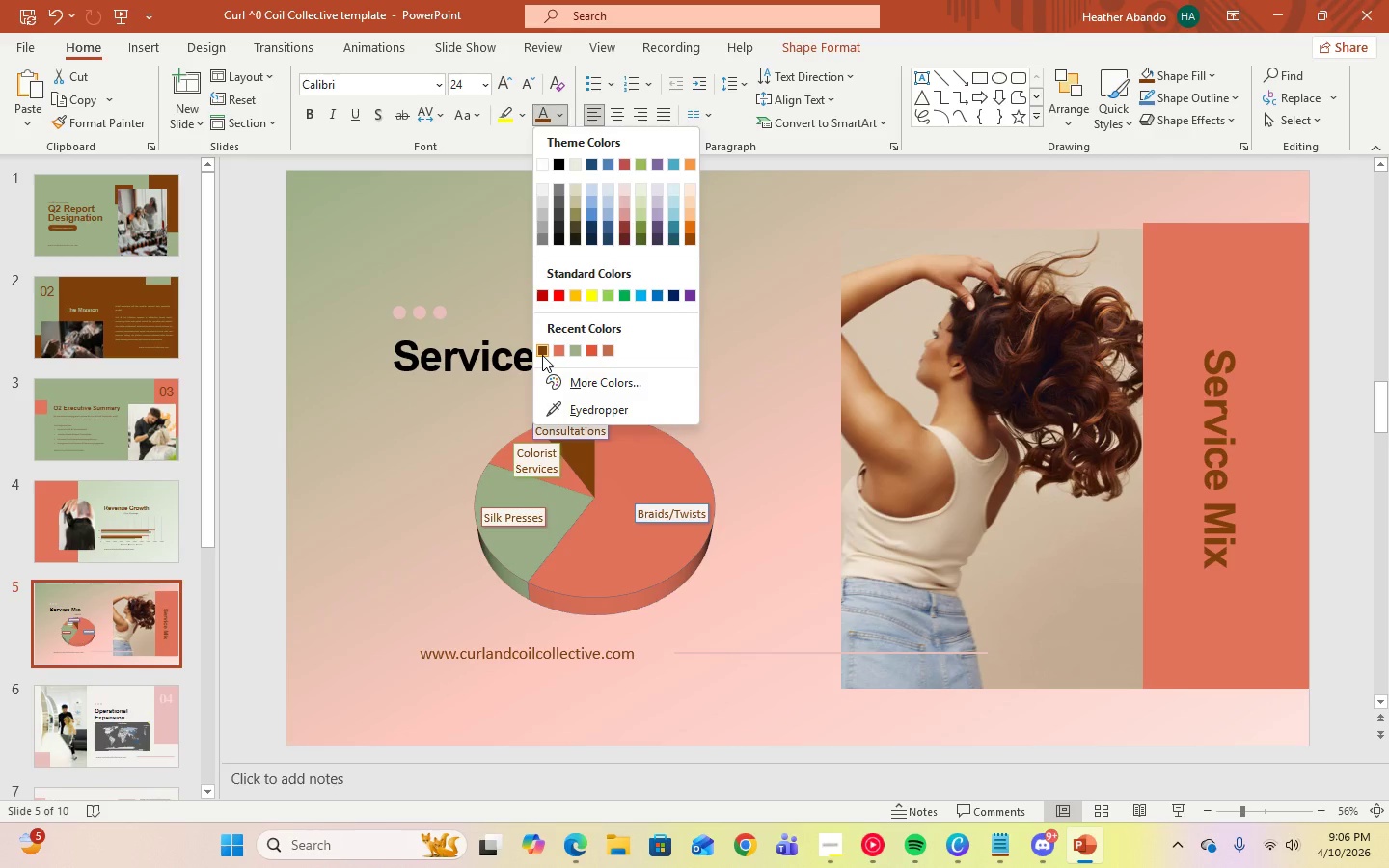 
left_click([542, 355])
 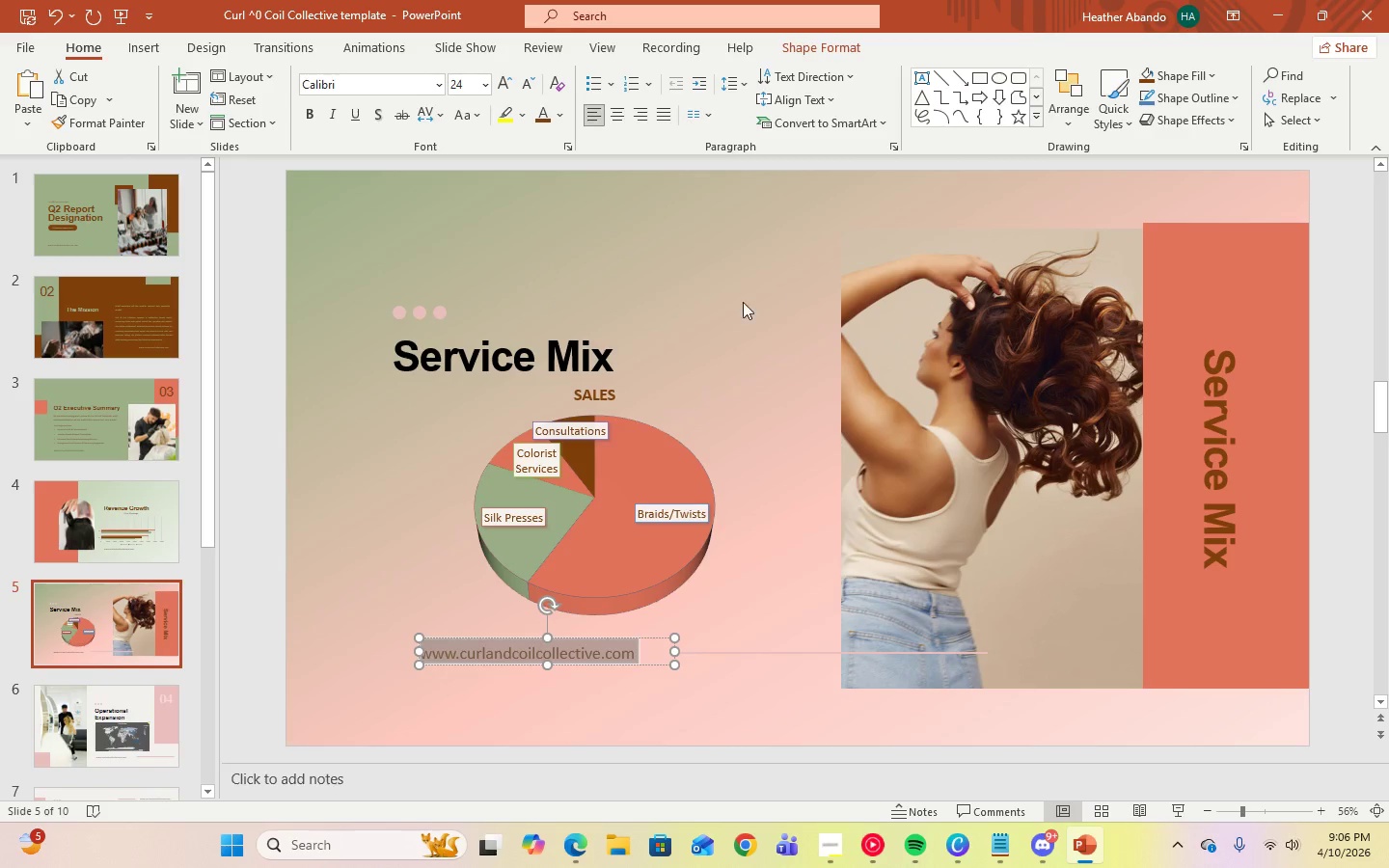 
left_click([551, 356])
 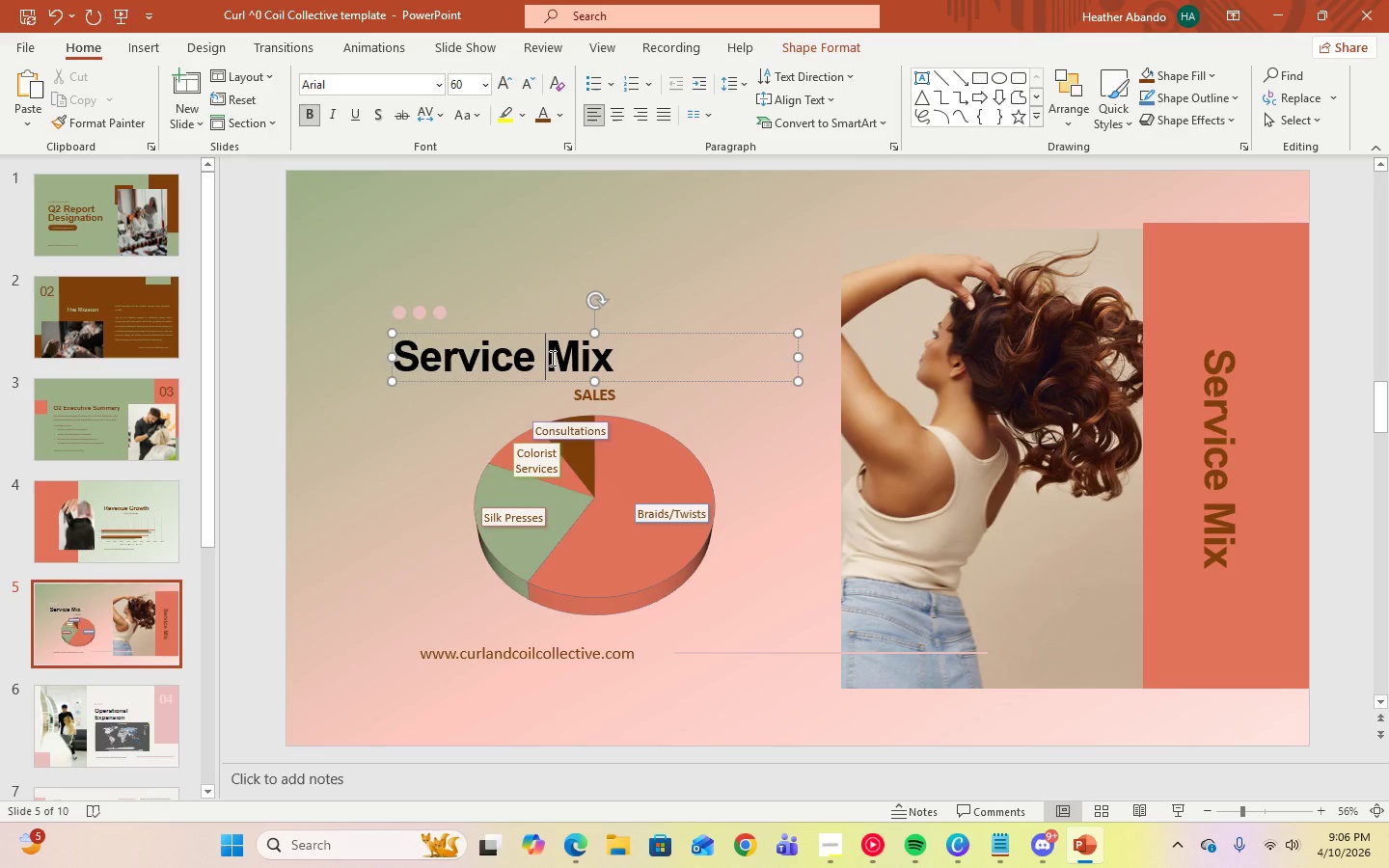 
key(Control+A)
 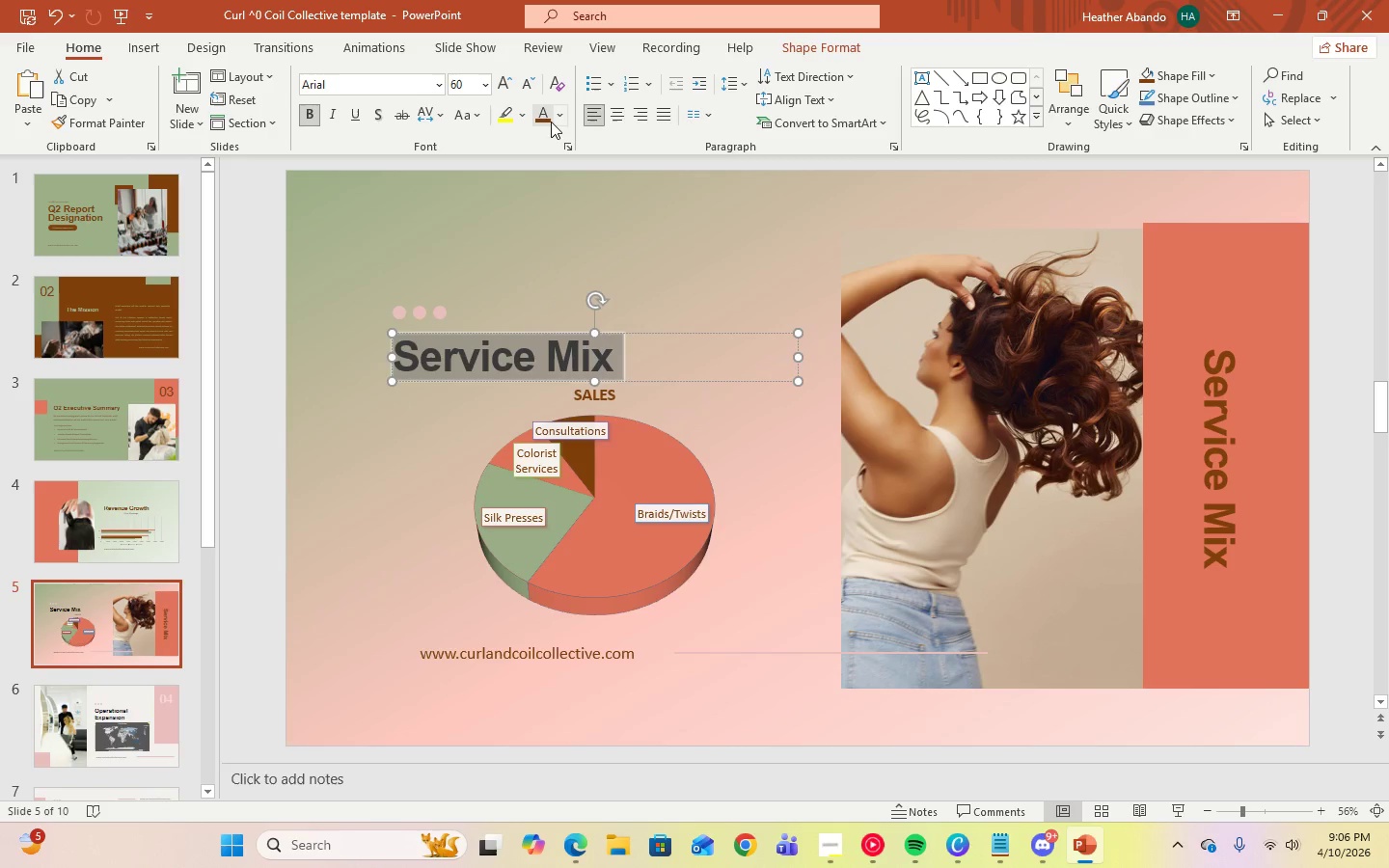 
left_click([544, 118])
 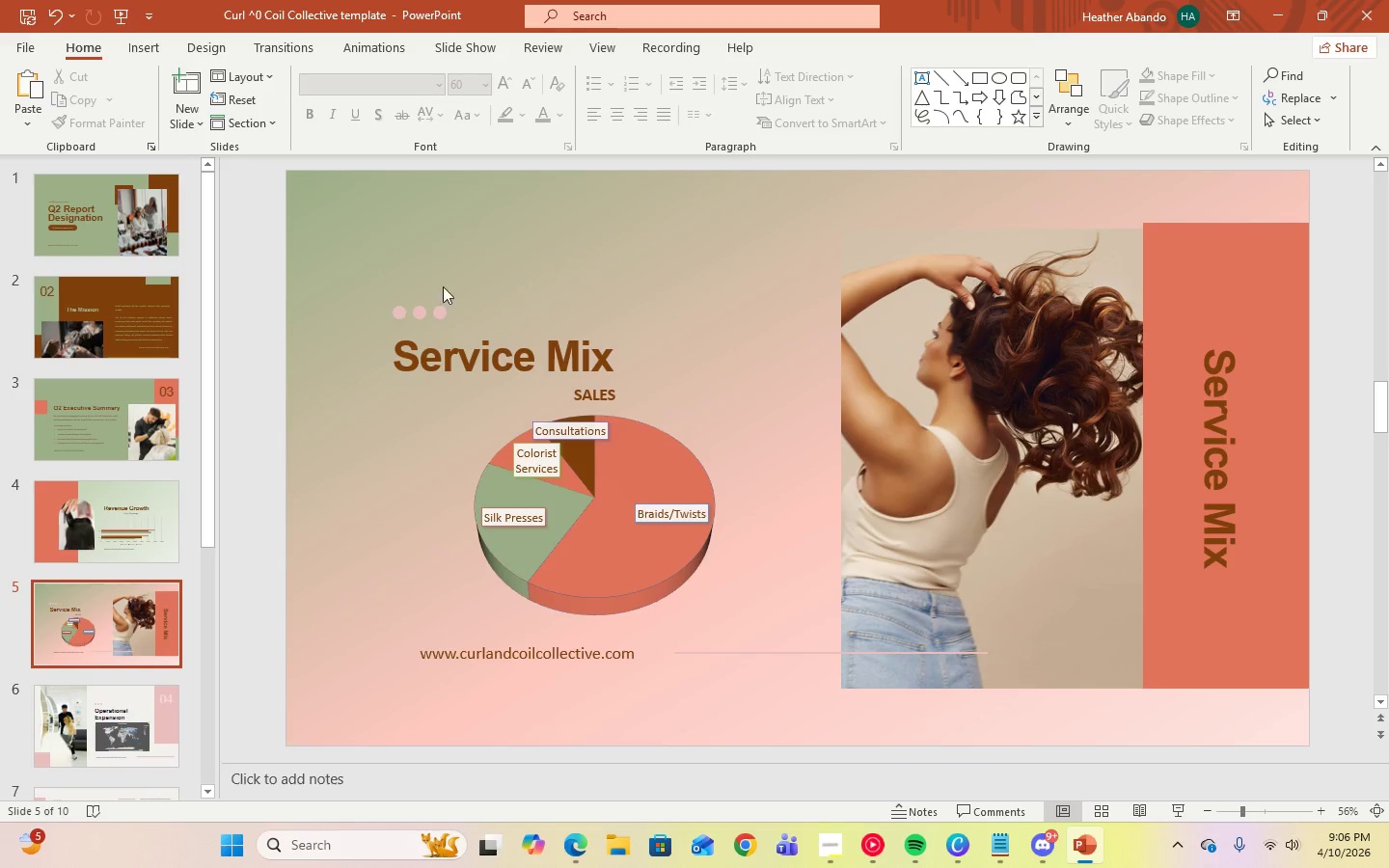 
left_click([430, 308])
 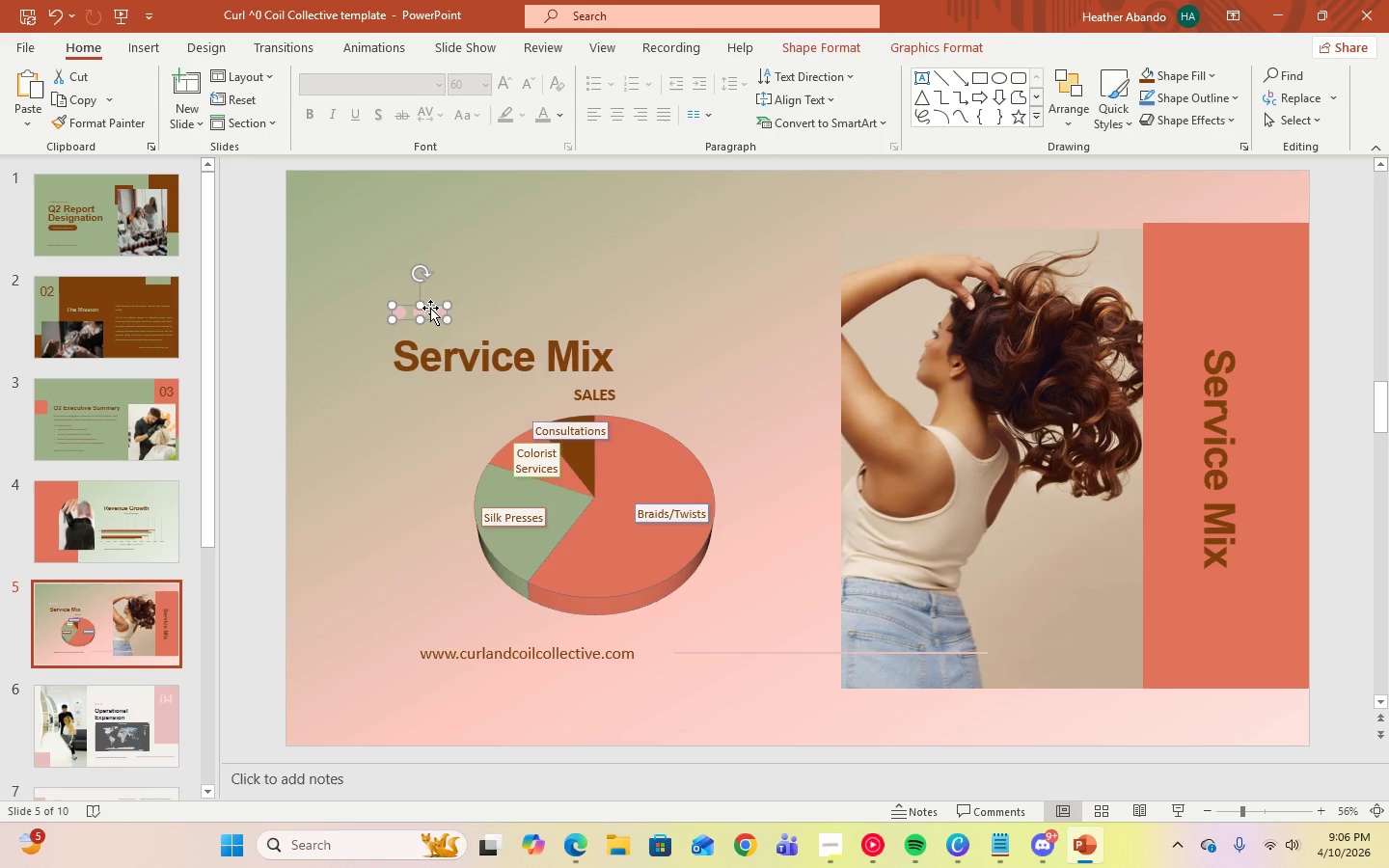 
key(Delete)
 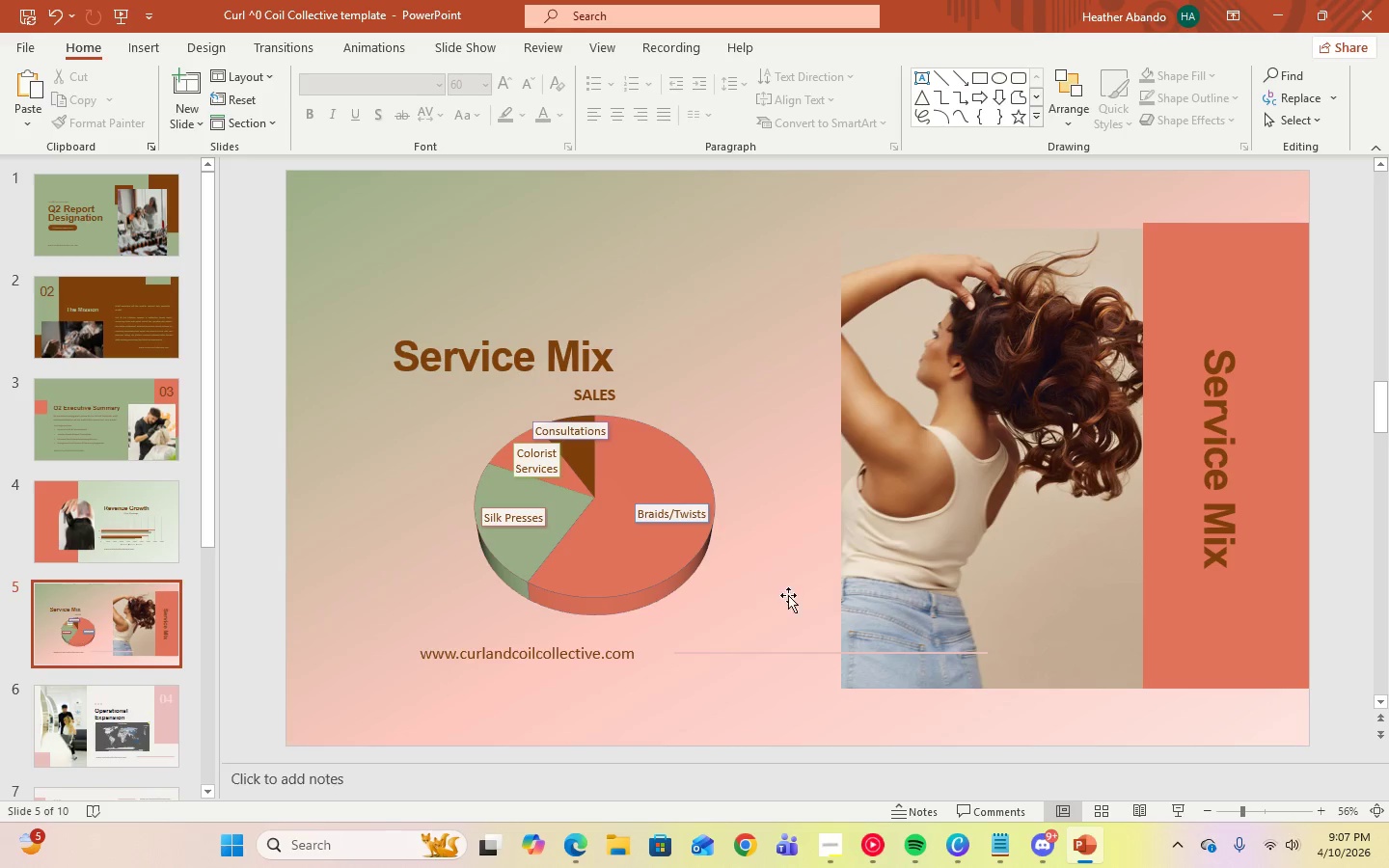 
left_click([787, 651])
 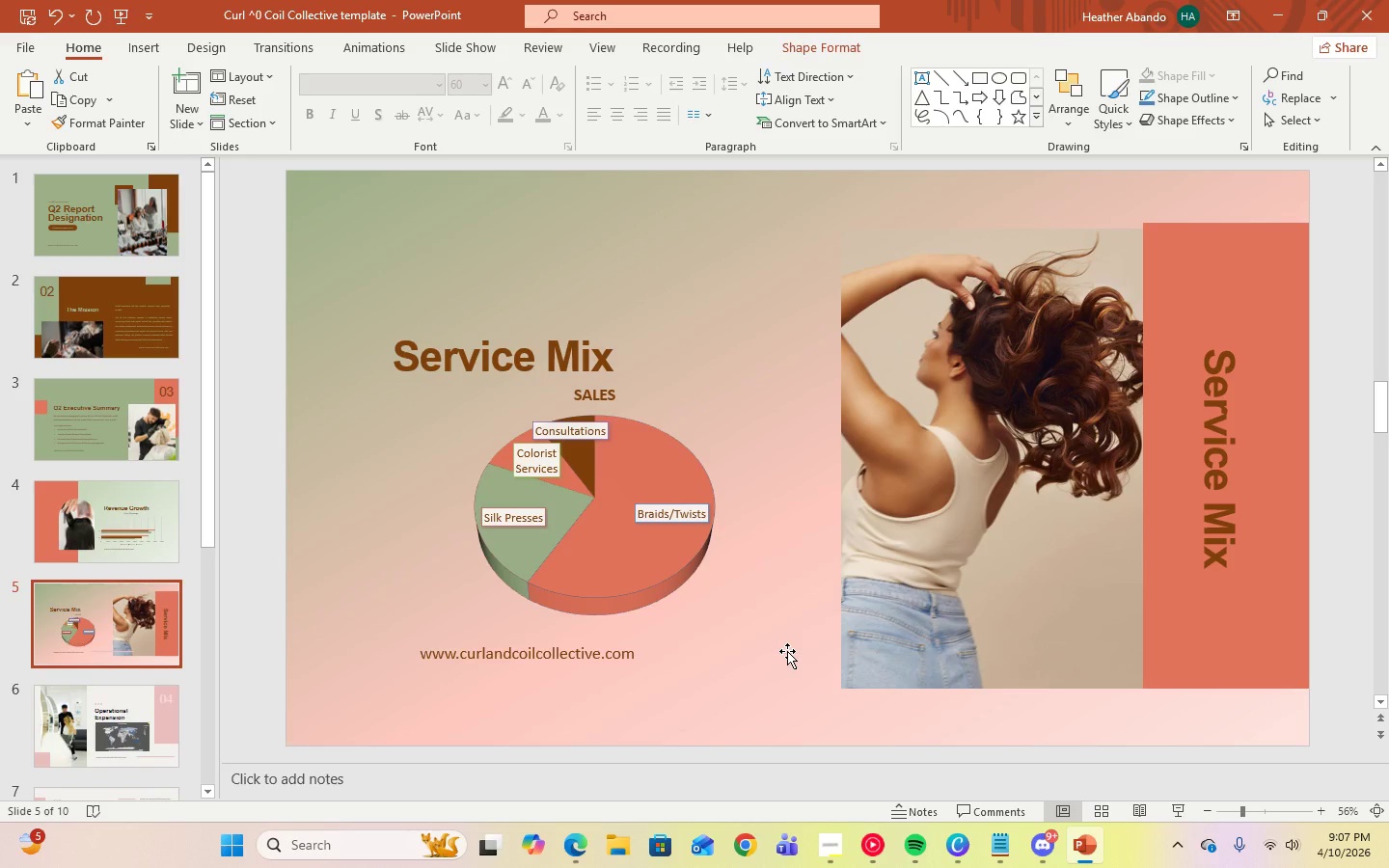 
key(Delete)
 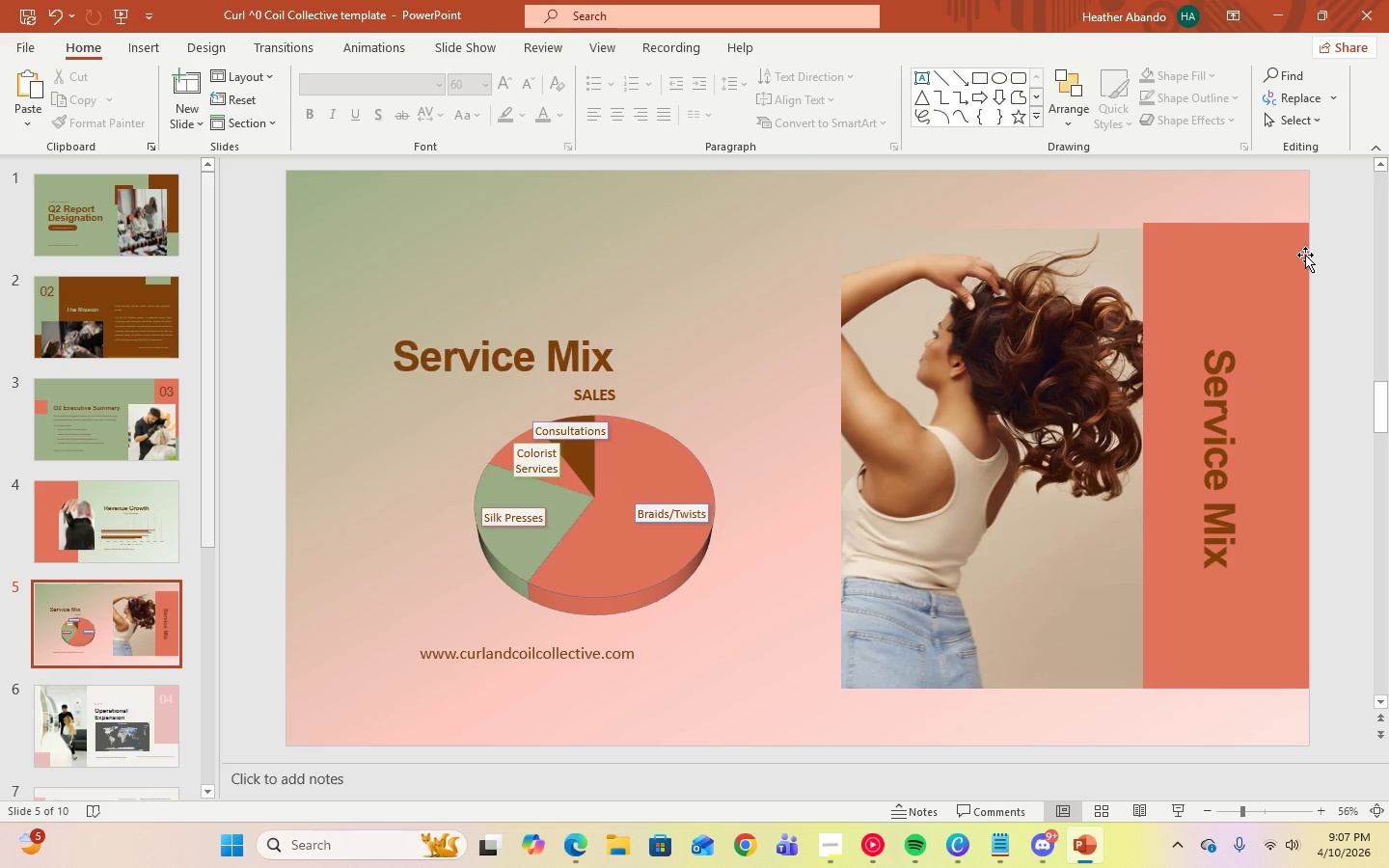 
wait(6.62)
 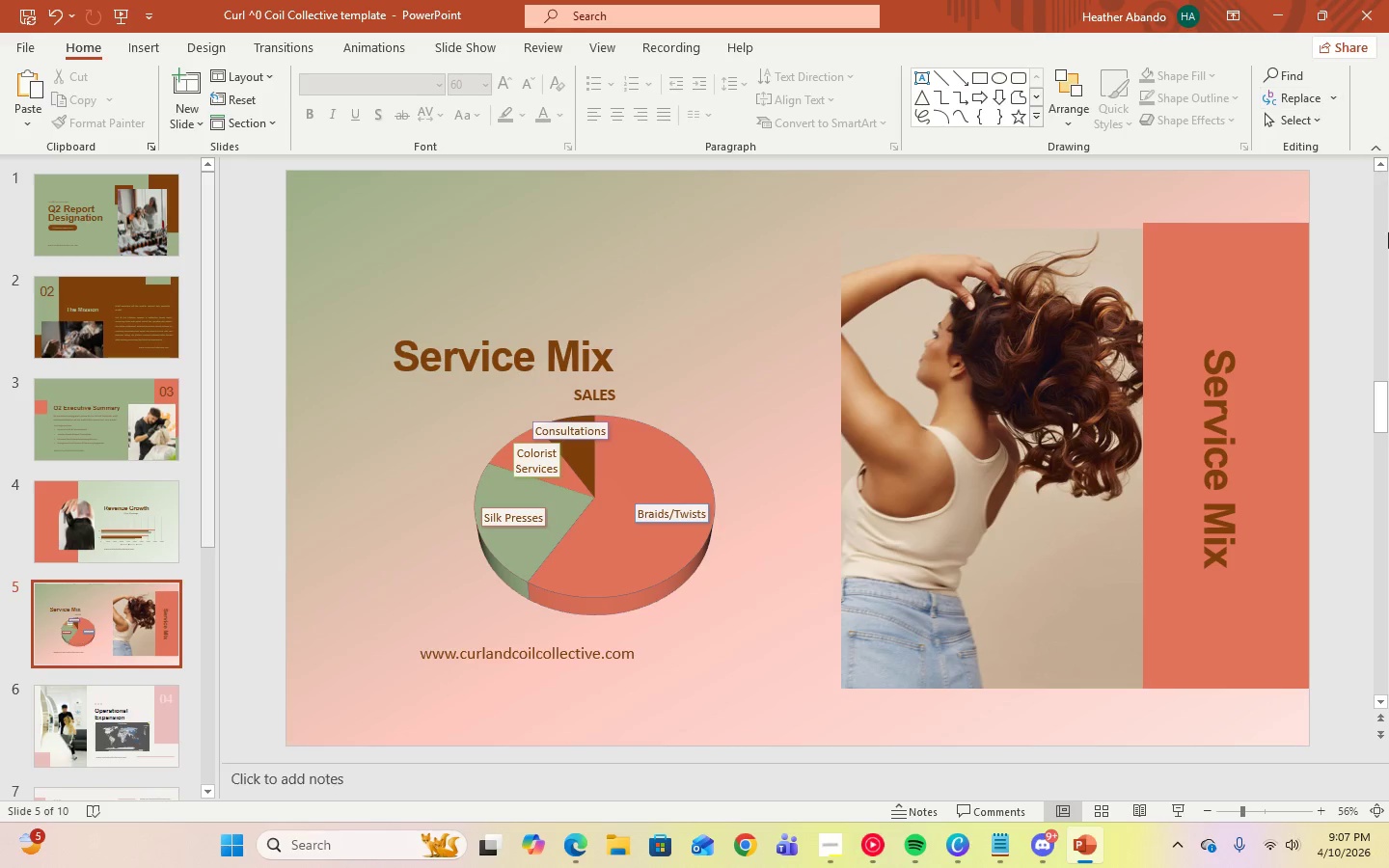 
scroll: coordinate [146, 504], scroll_direction: down, amount: 2.0
 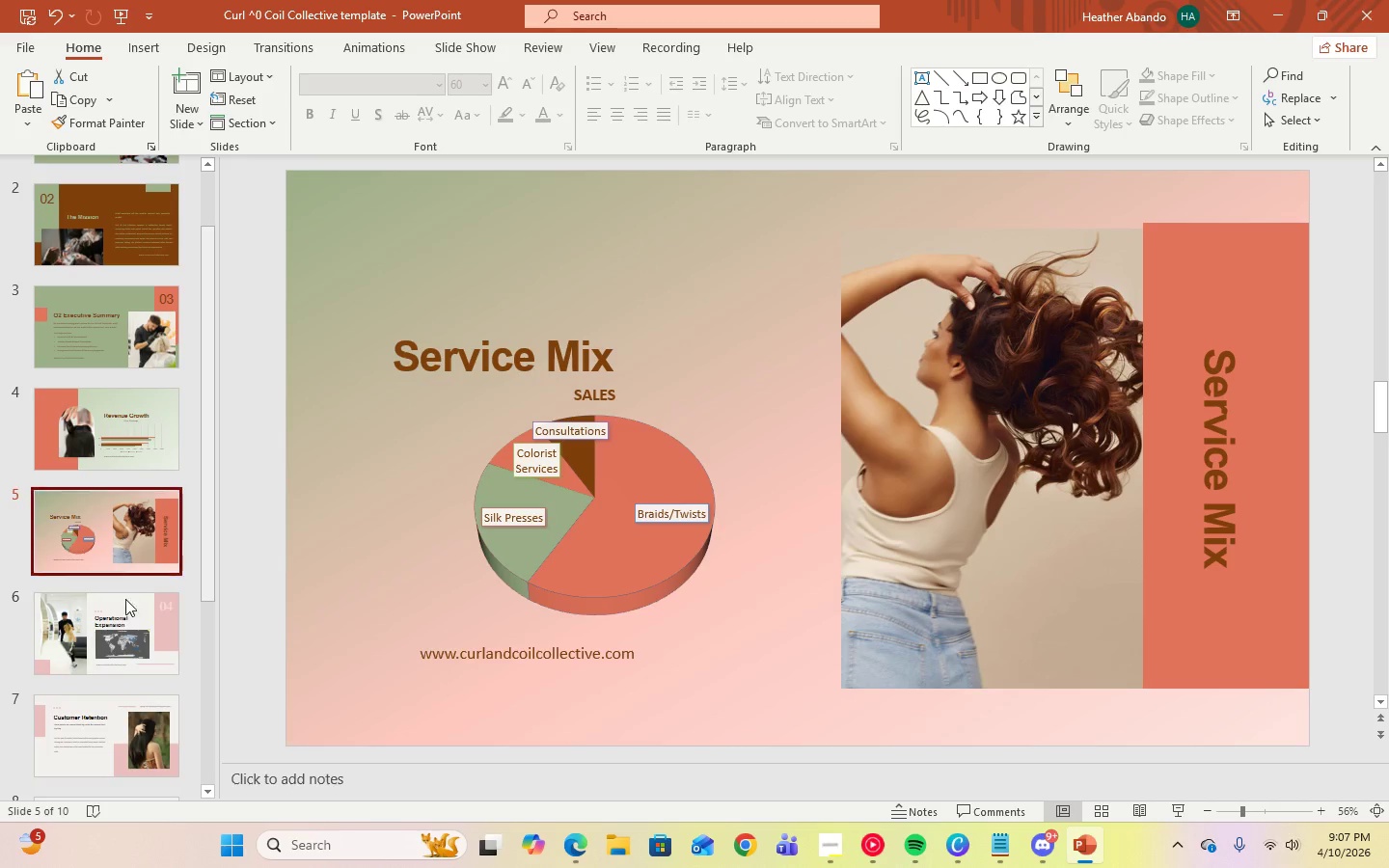 
left_click([122, 616])
 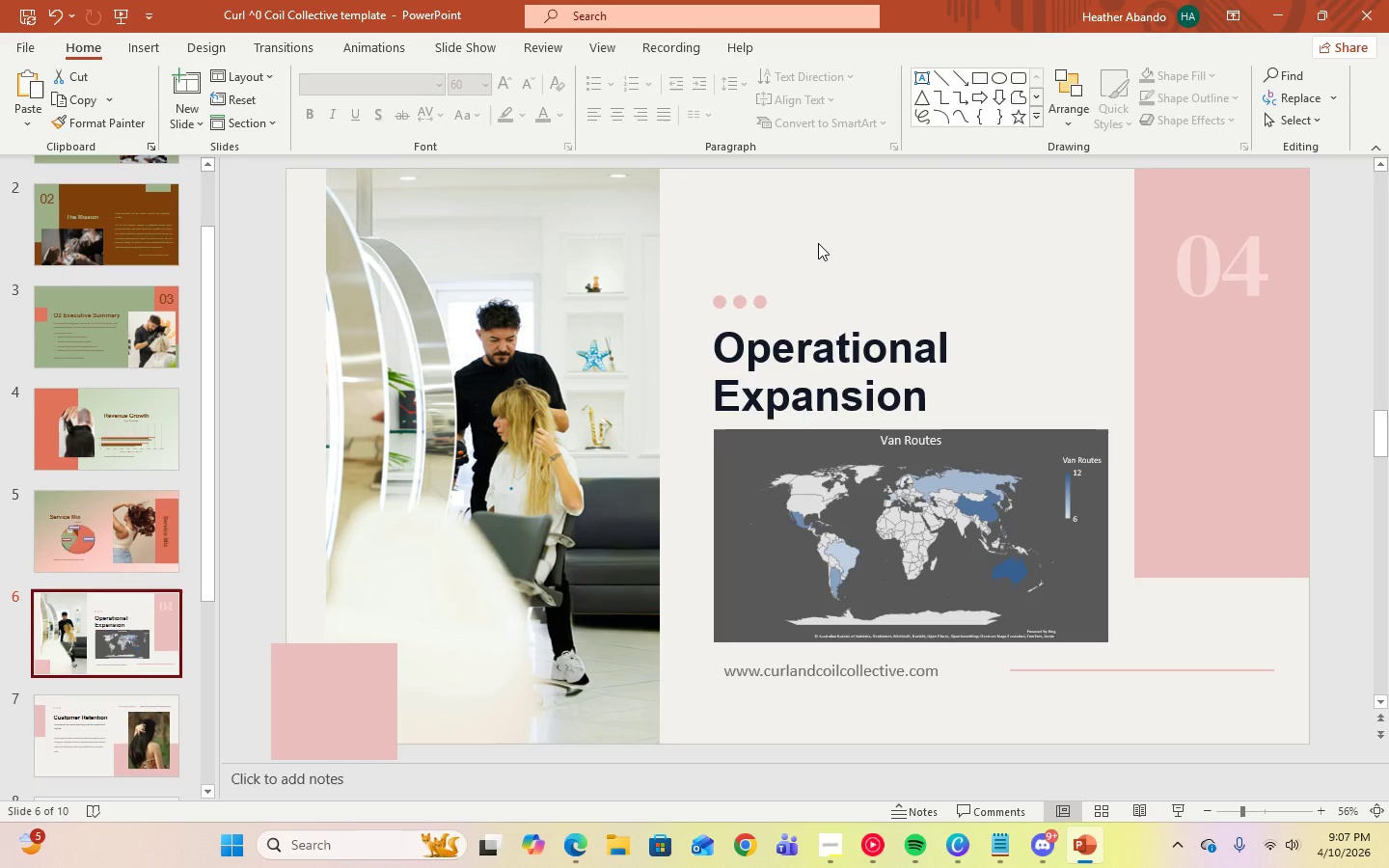 
left_click([1171, 218])
 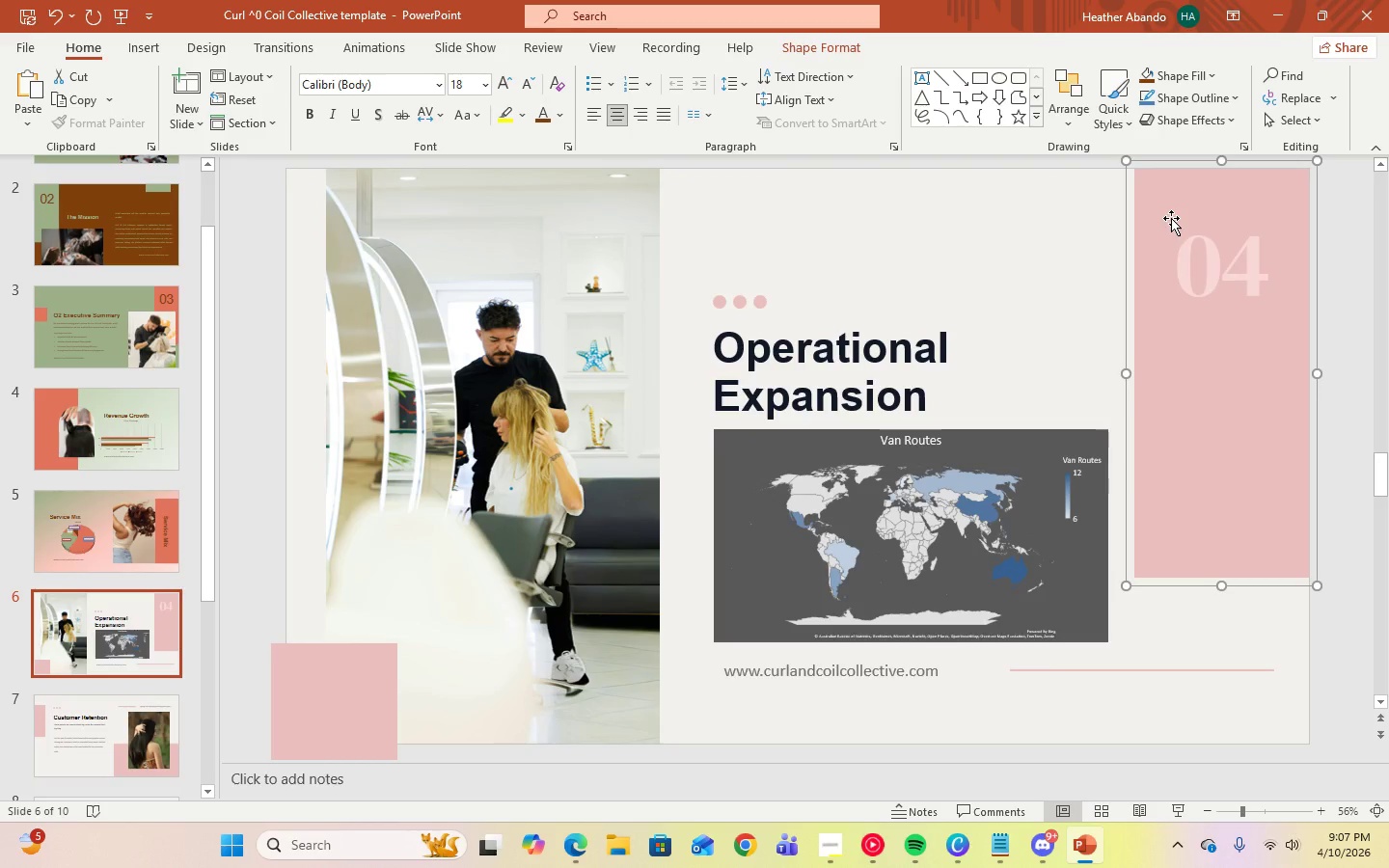 
left_click([742, 443])
 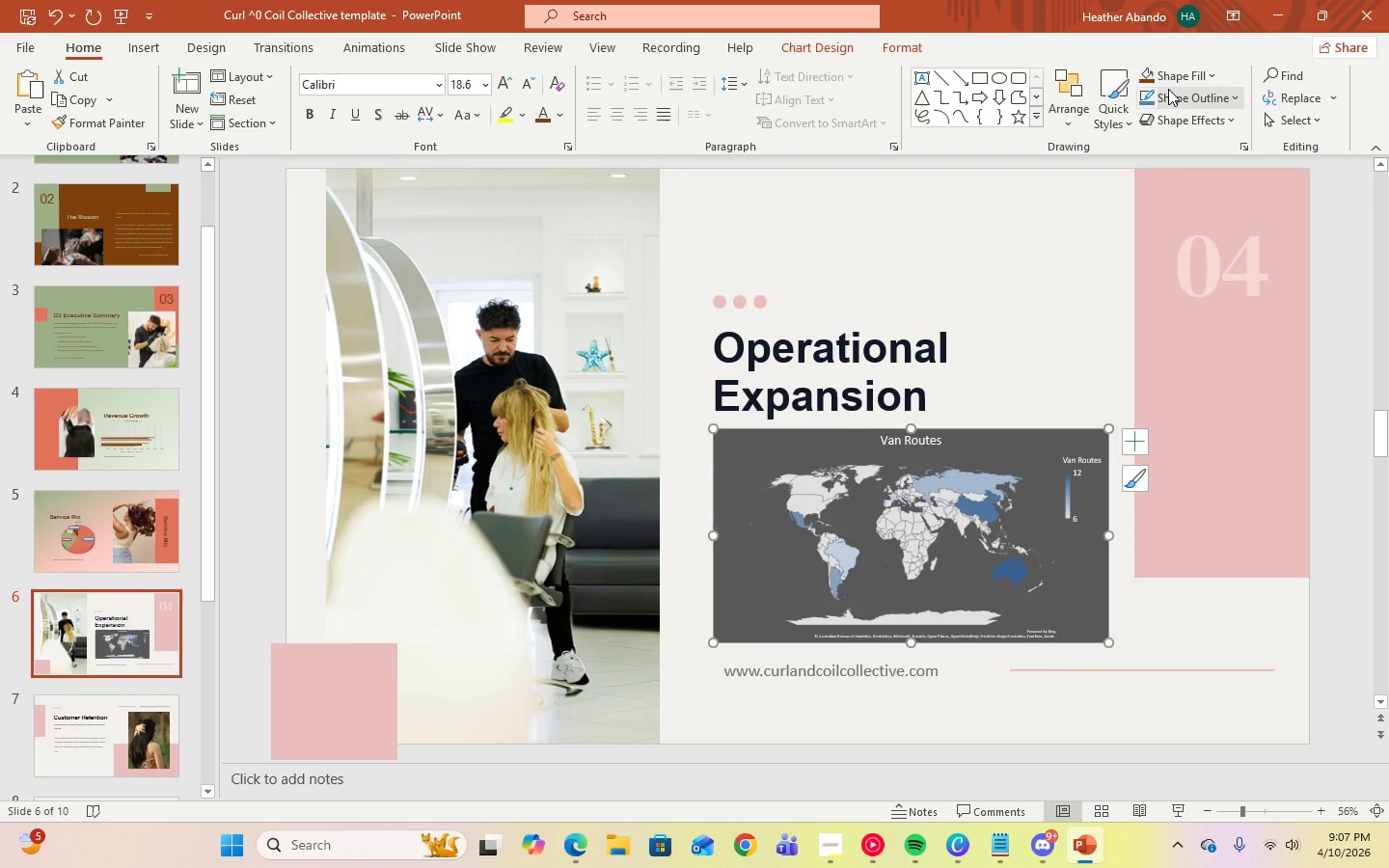 
left_click([1214, 76])
 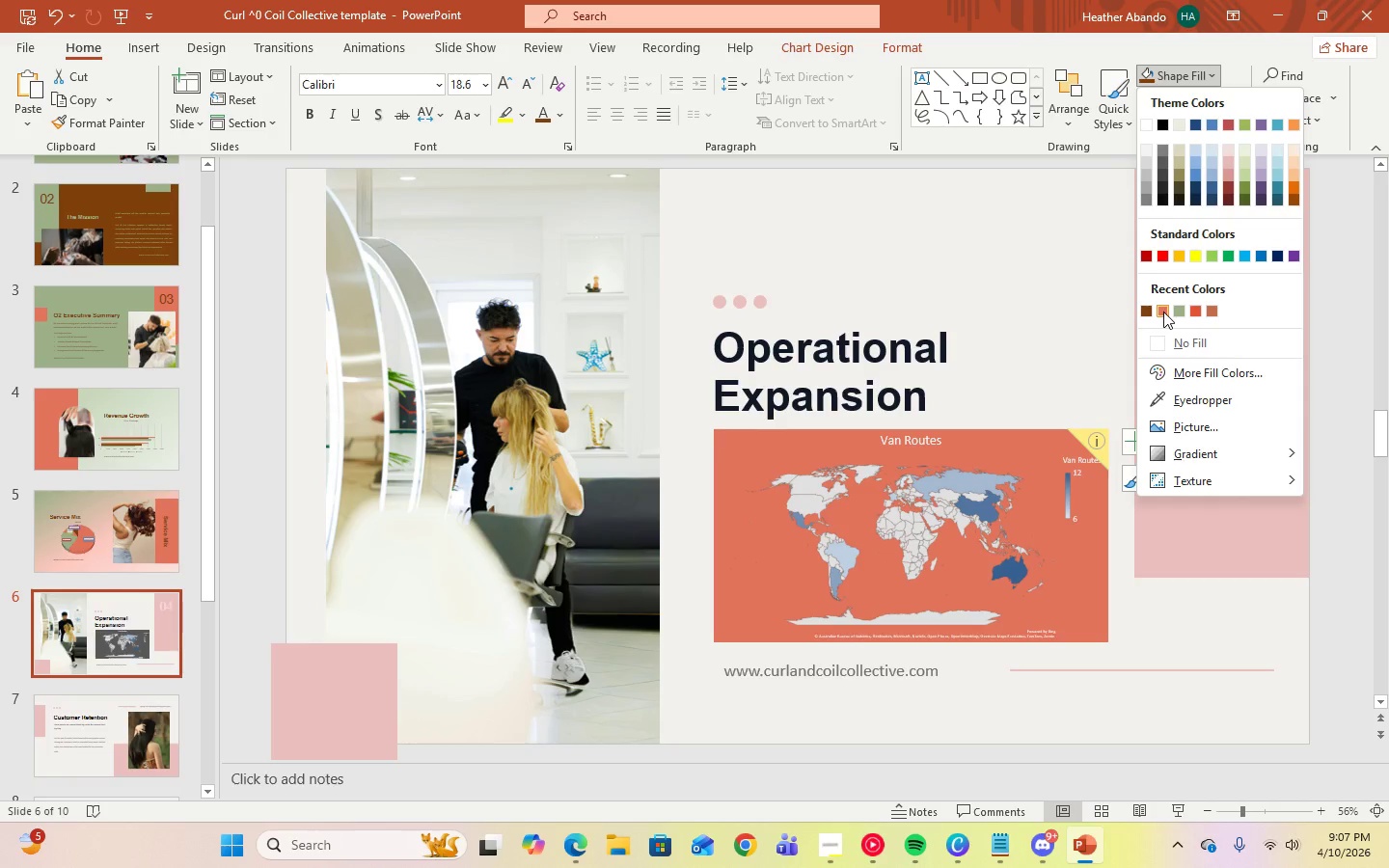 
left_click([1163, 312])
 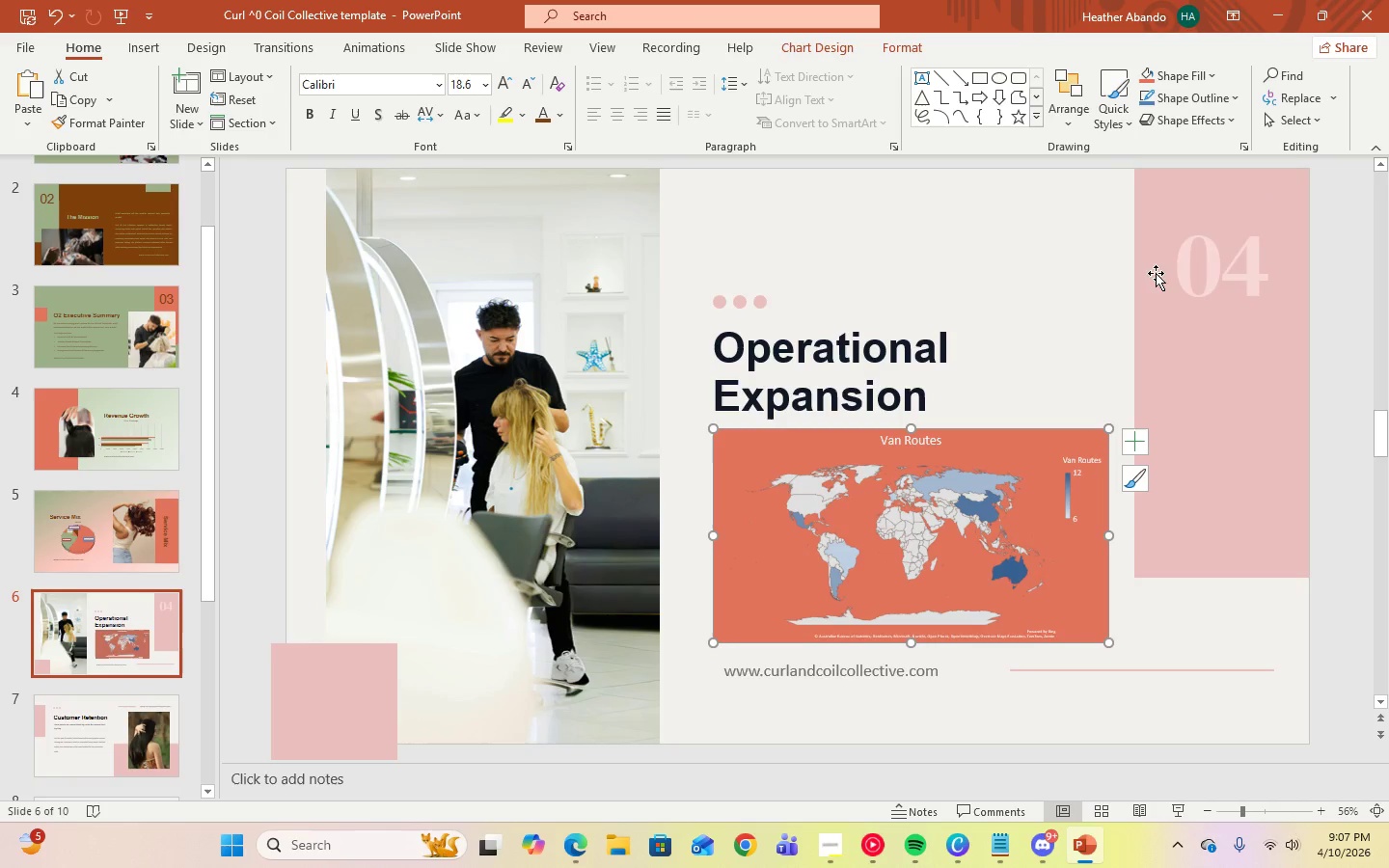 
left_click([1164, 210])
 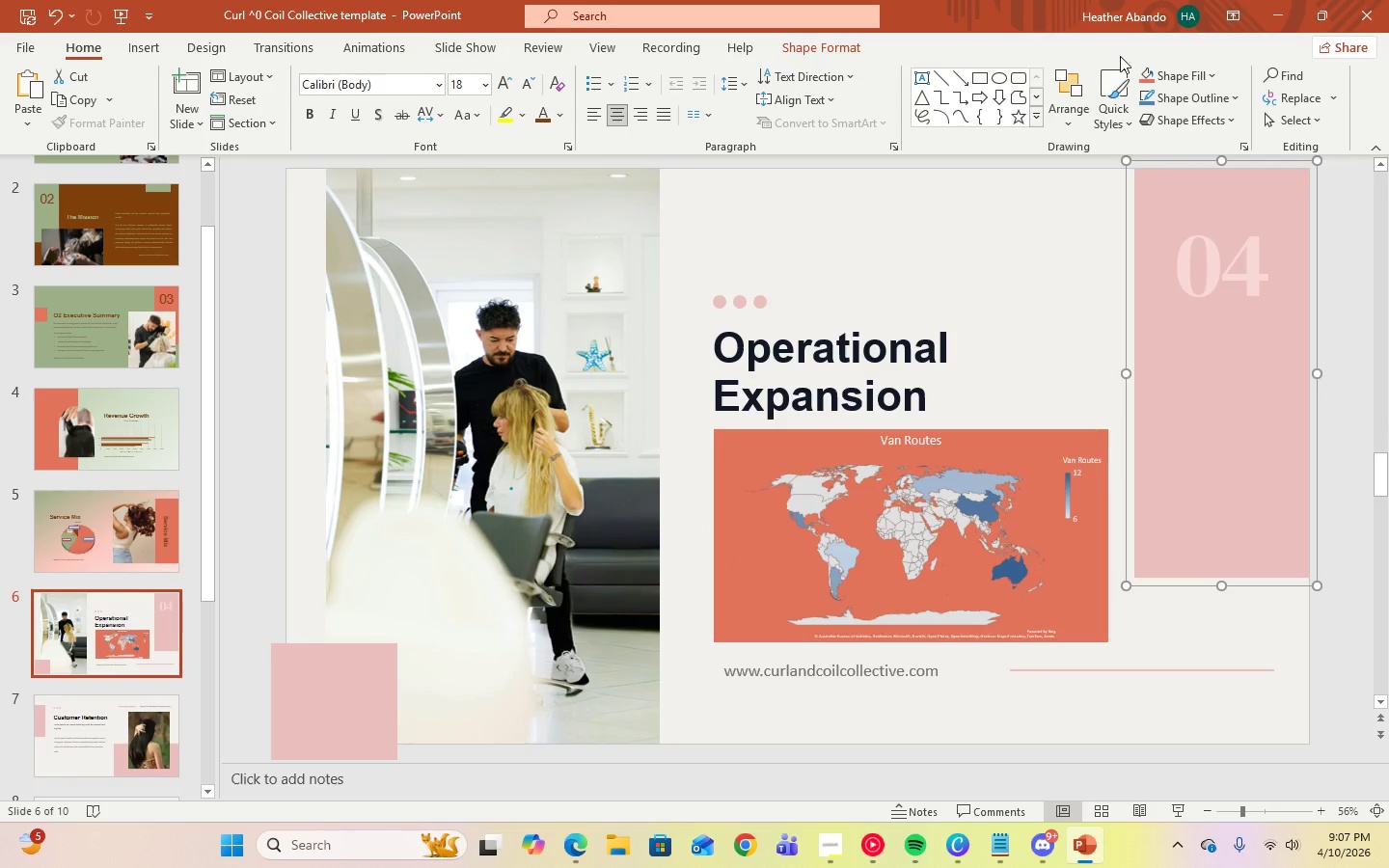 
left_click([1214, 76])
 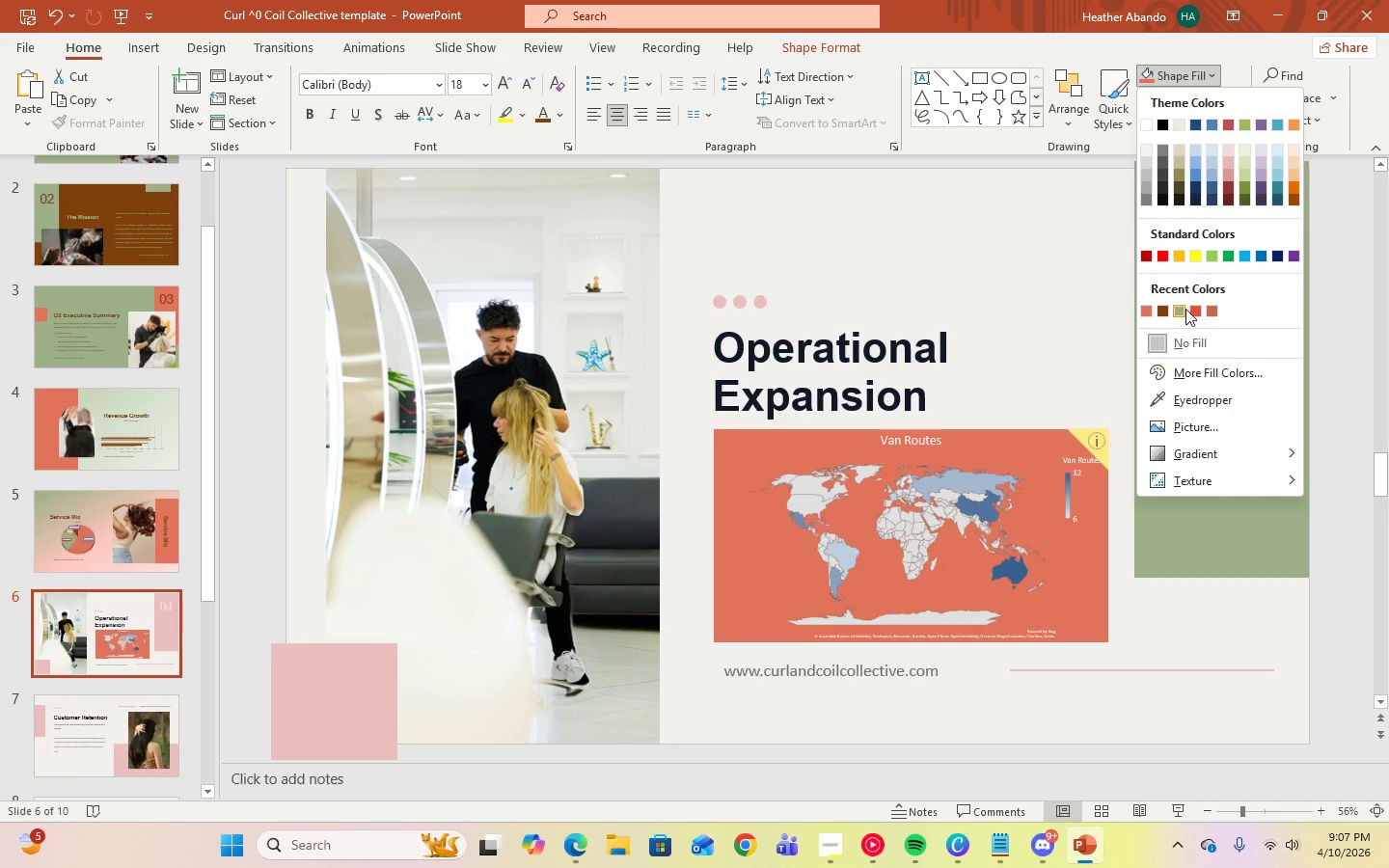 
left_click([1185, 309])
 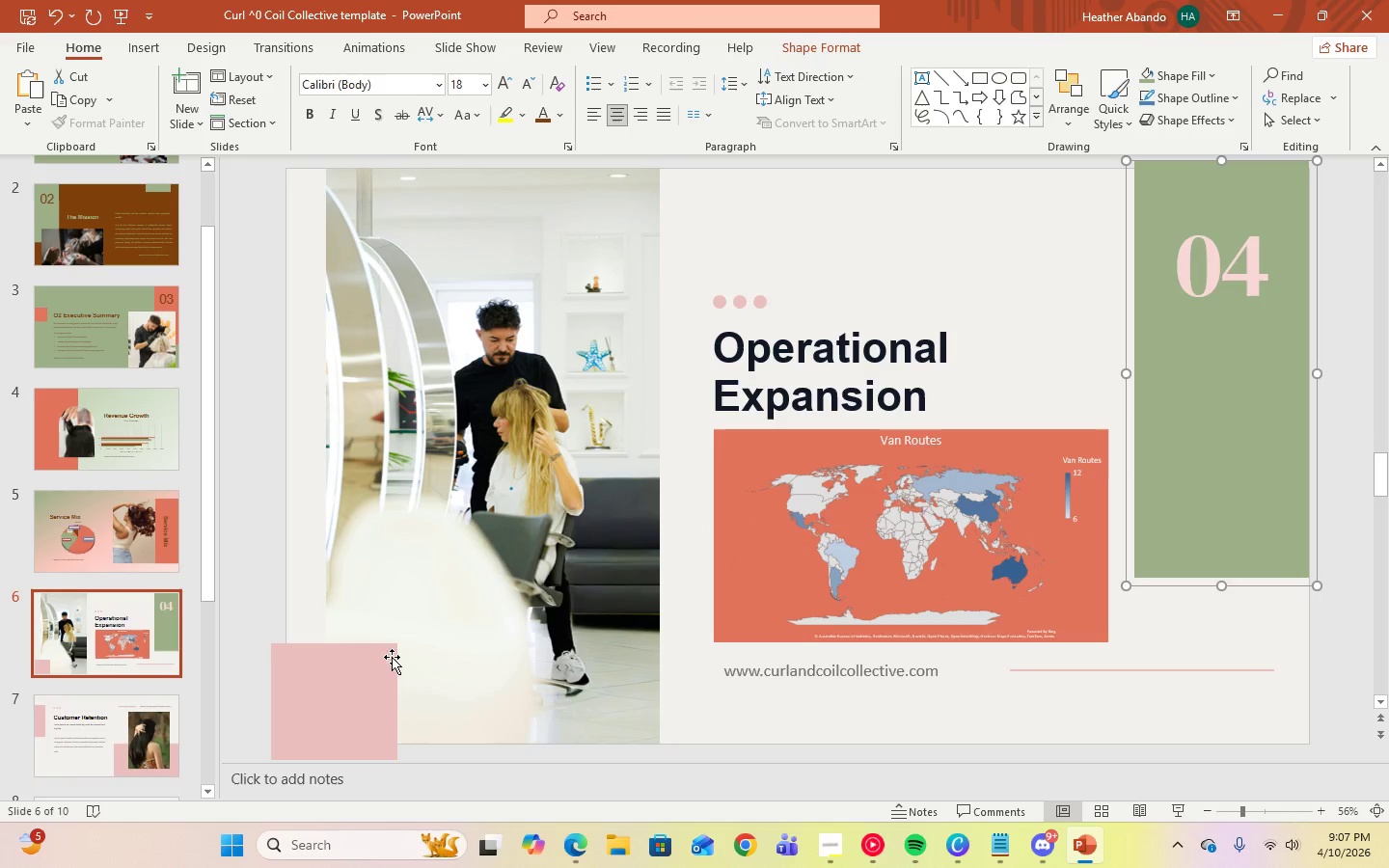 
left_click([347, 676])
 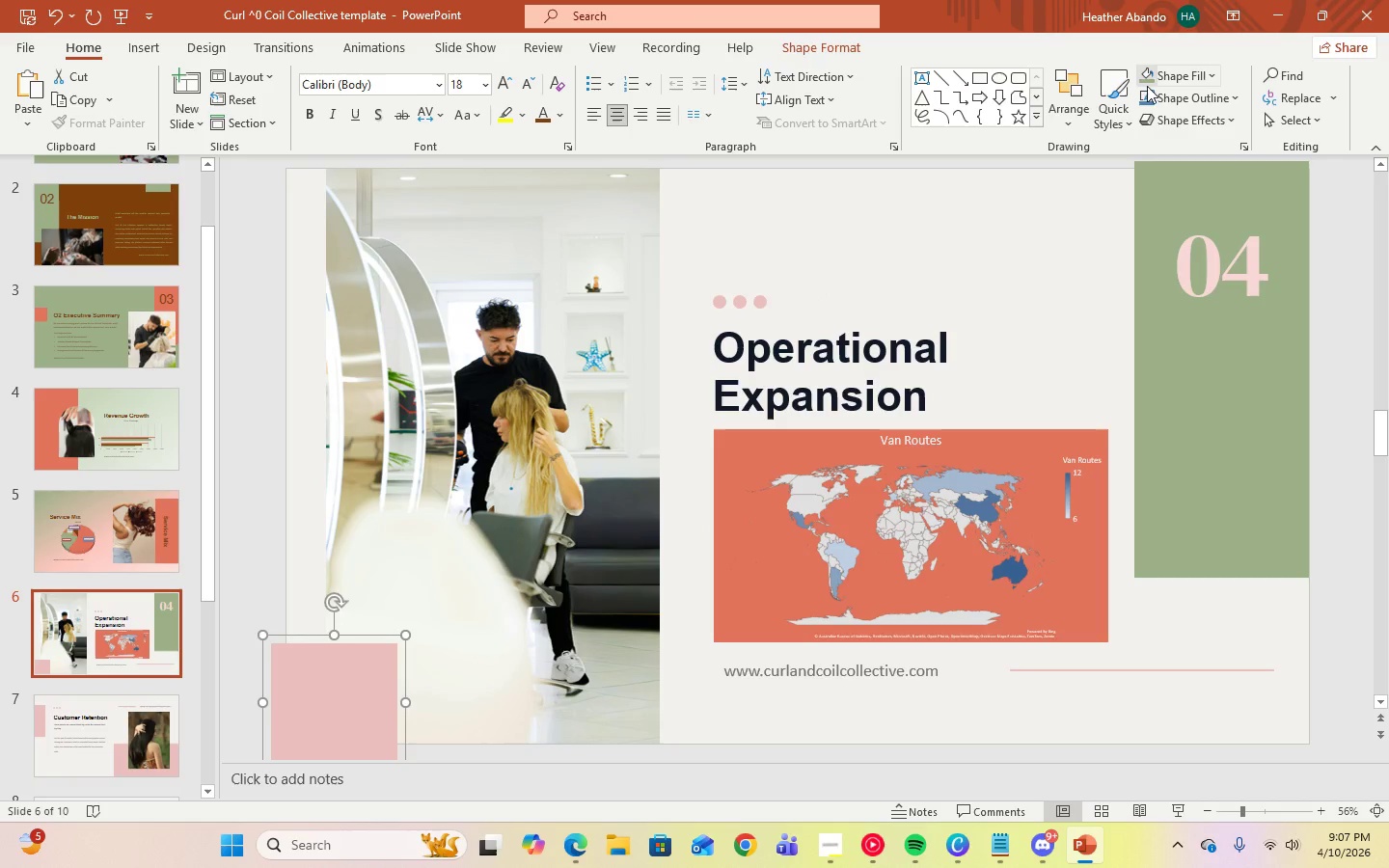 
left_click([1152, 75])
 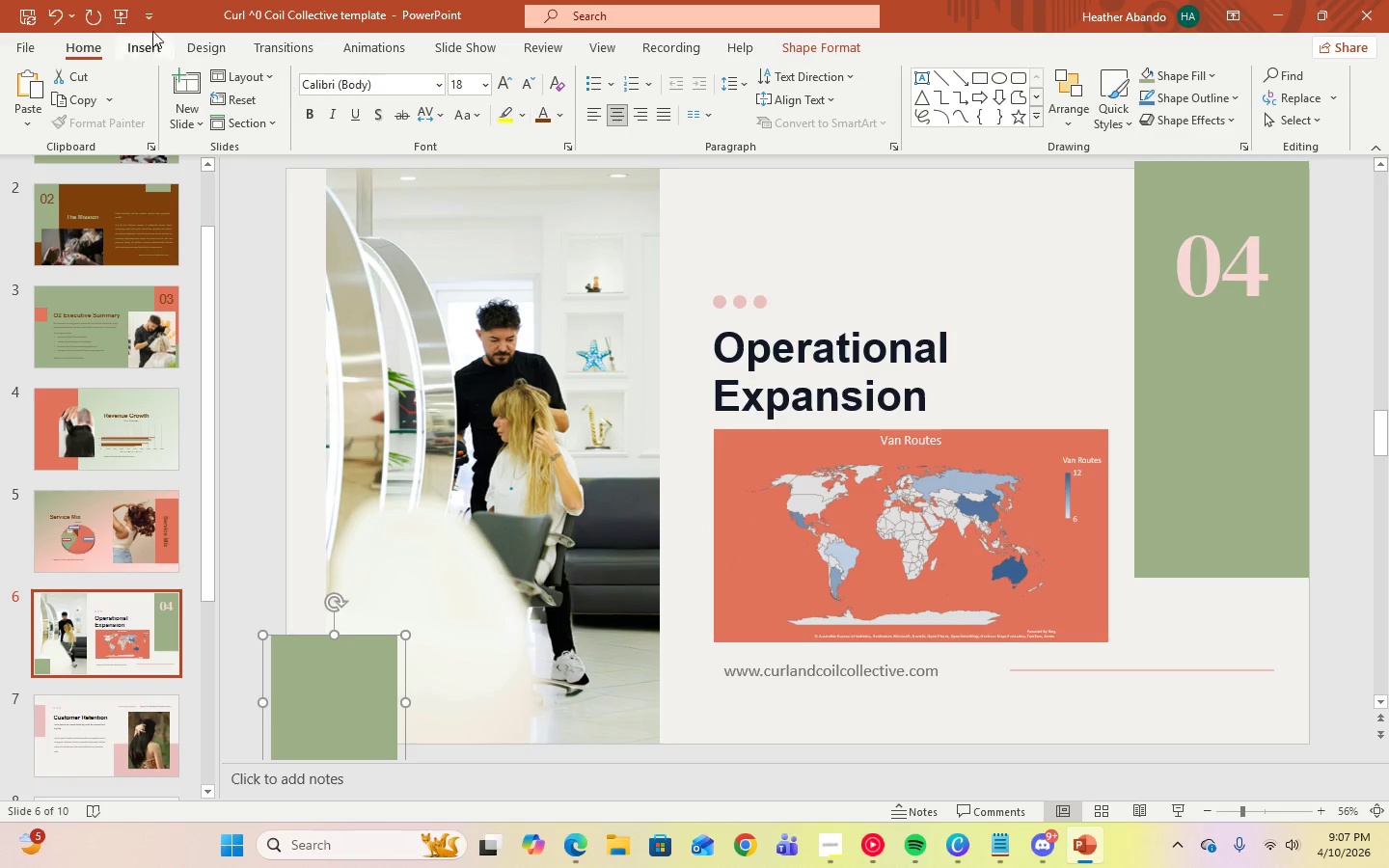 
left_click([192, 53])
 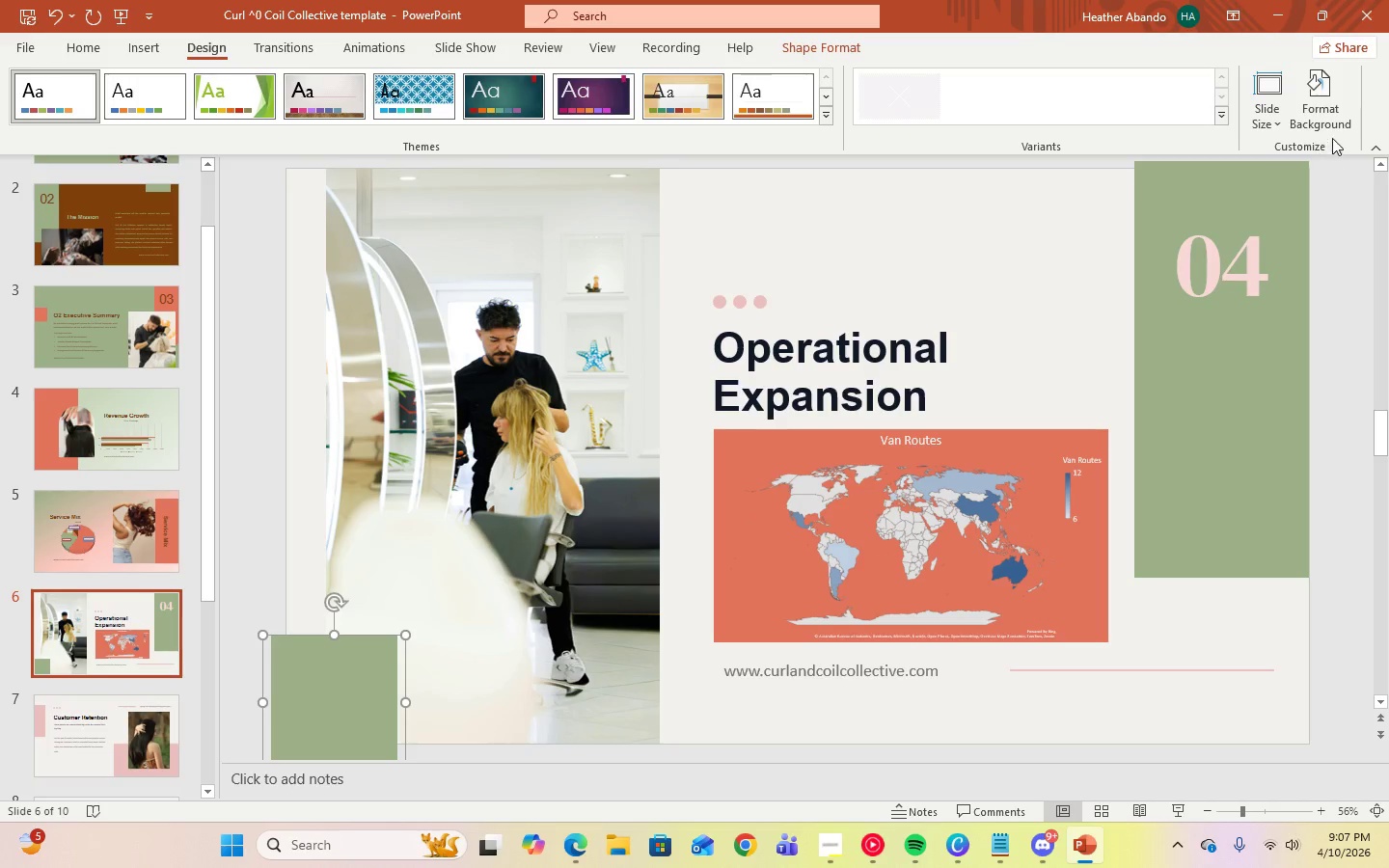 
left_click([1332, 120])
 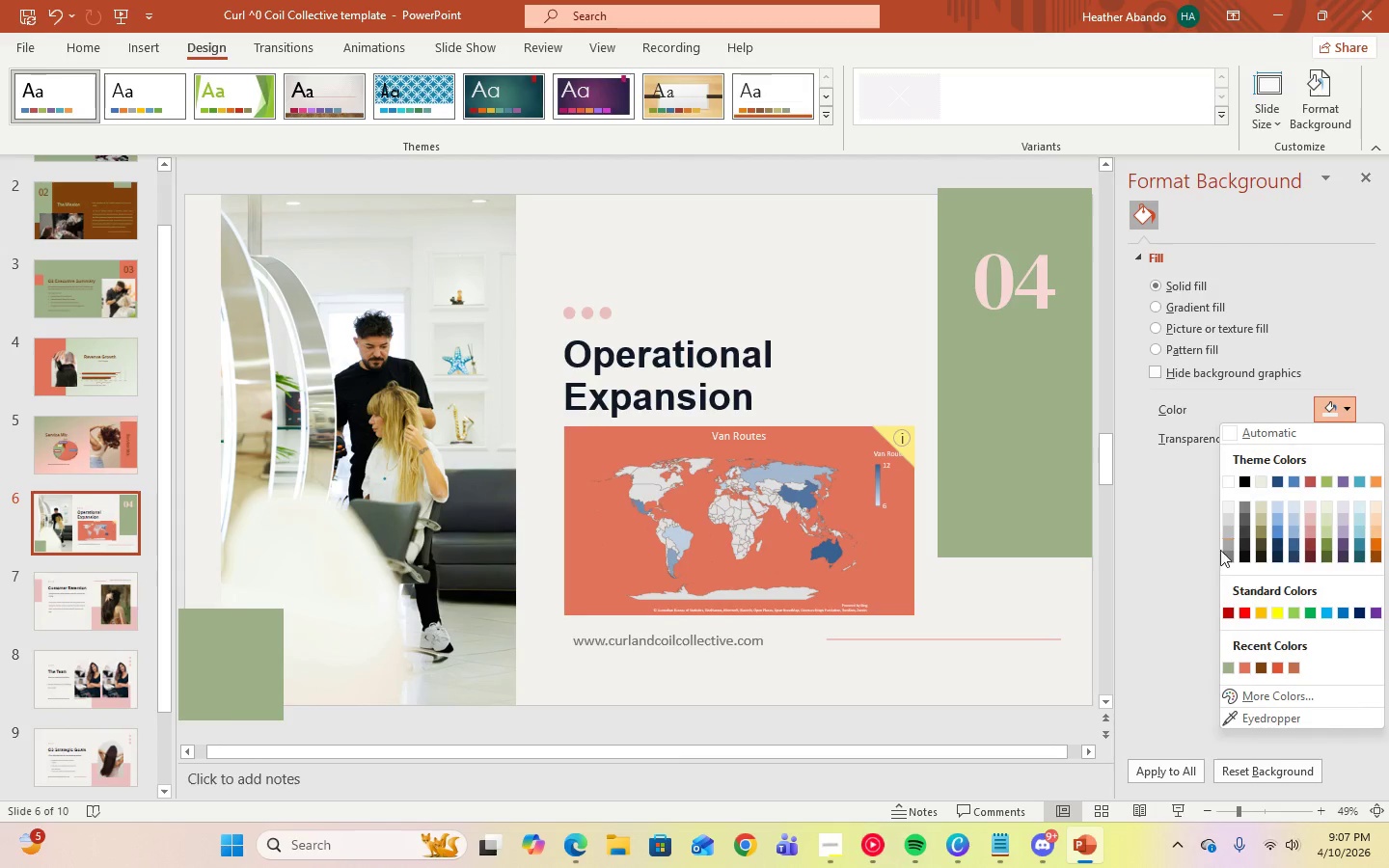 
left_click([1266, 669])
 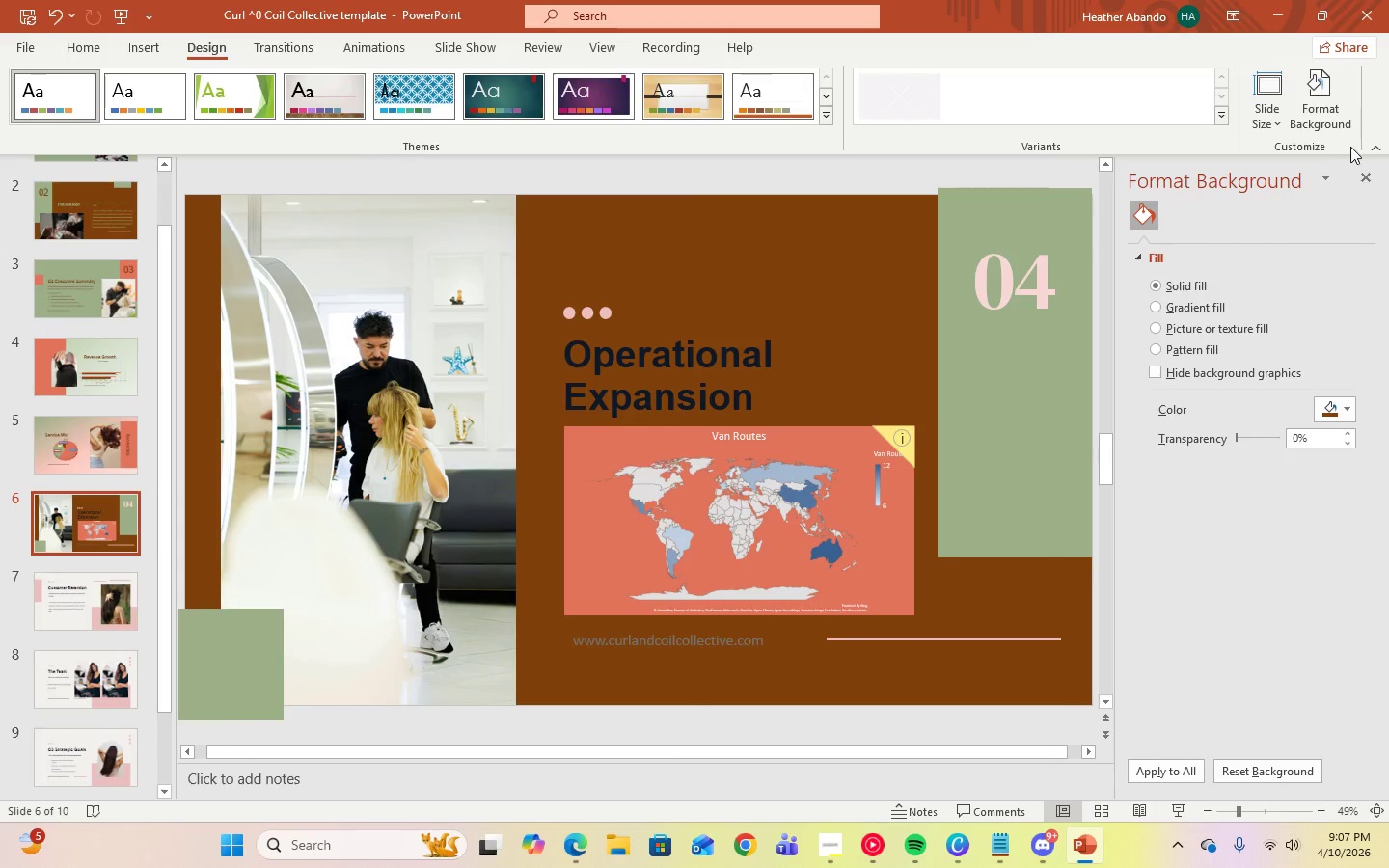 
left_click([1362, 185])
 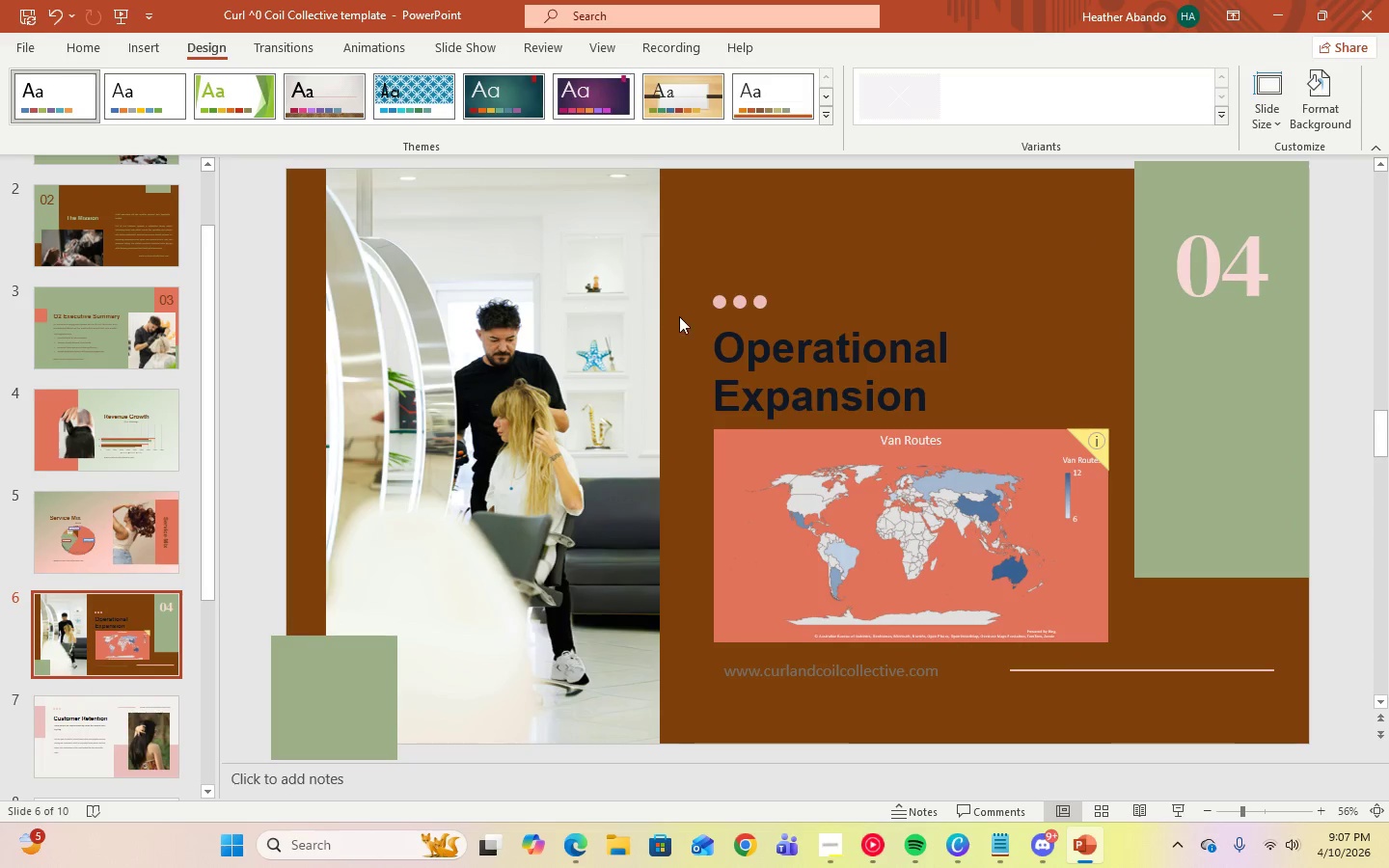 
left_click([731, 298])
 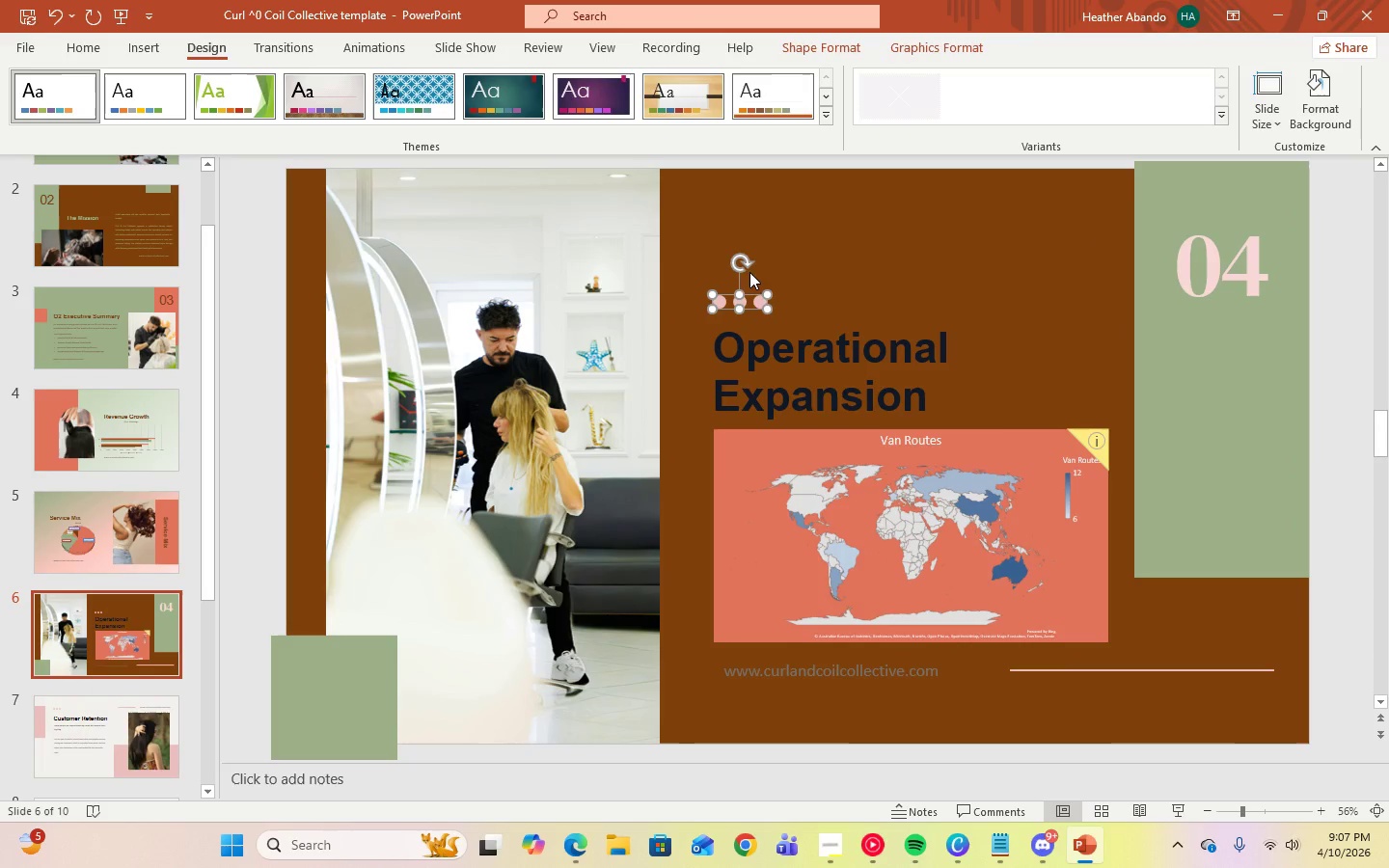 
key(Delete)
 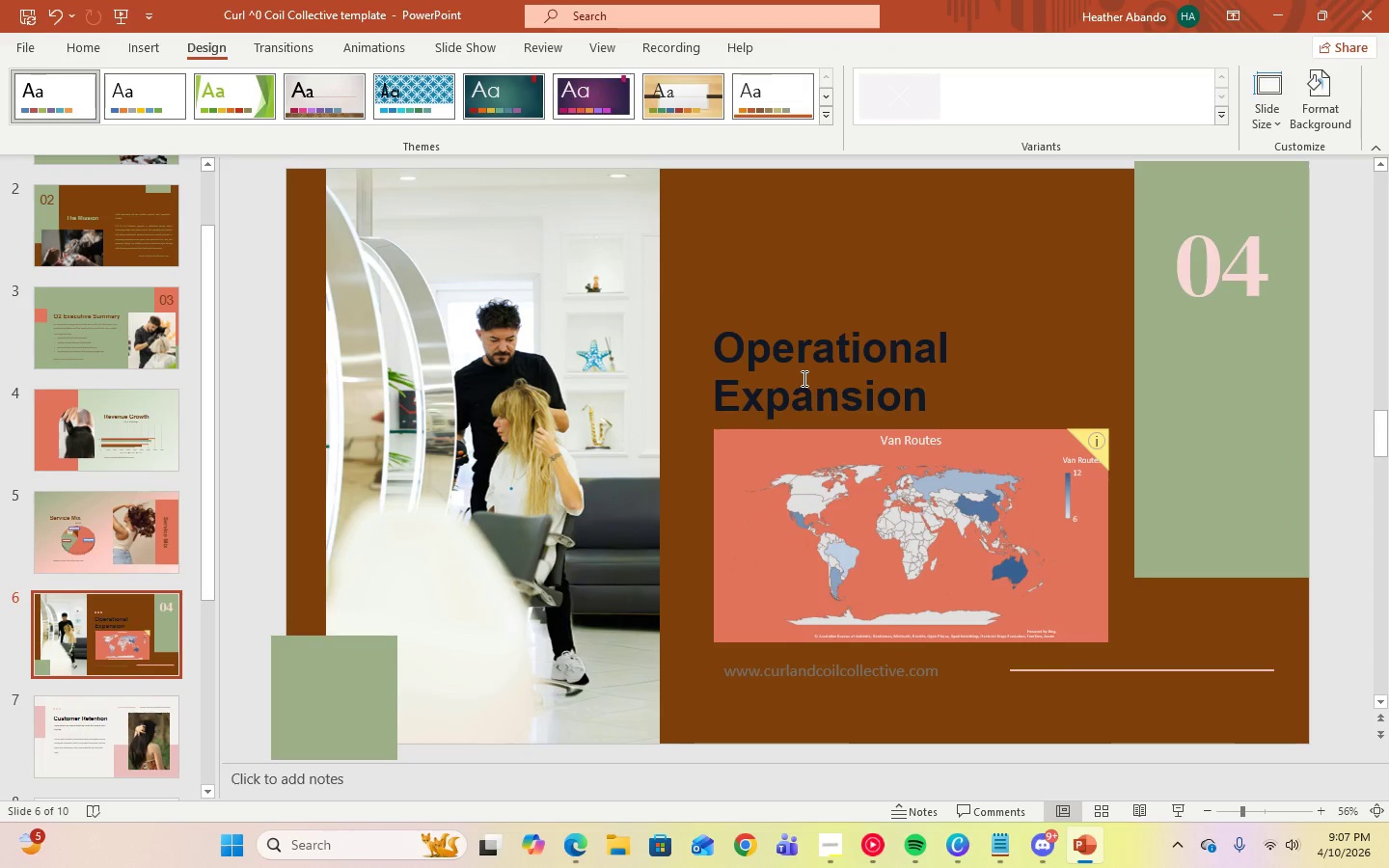 
left_click([803, 378])
 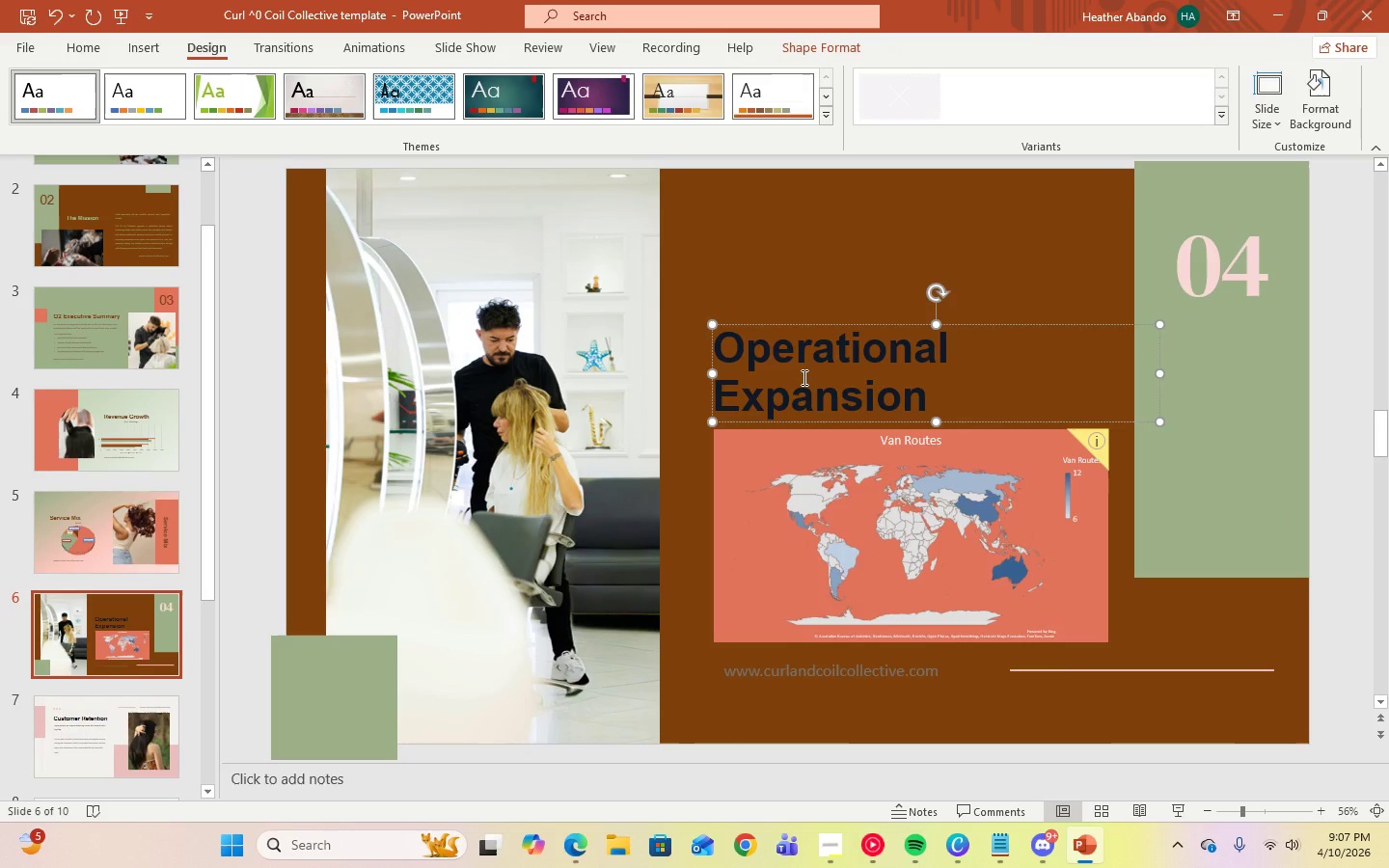 
key(Control+A)
 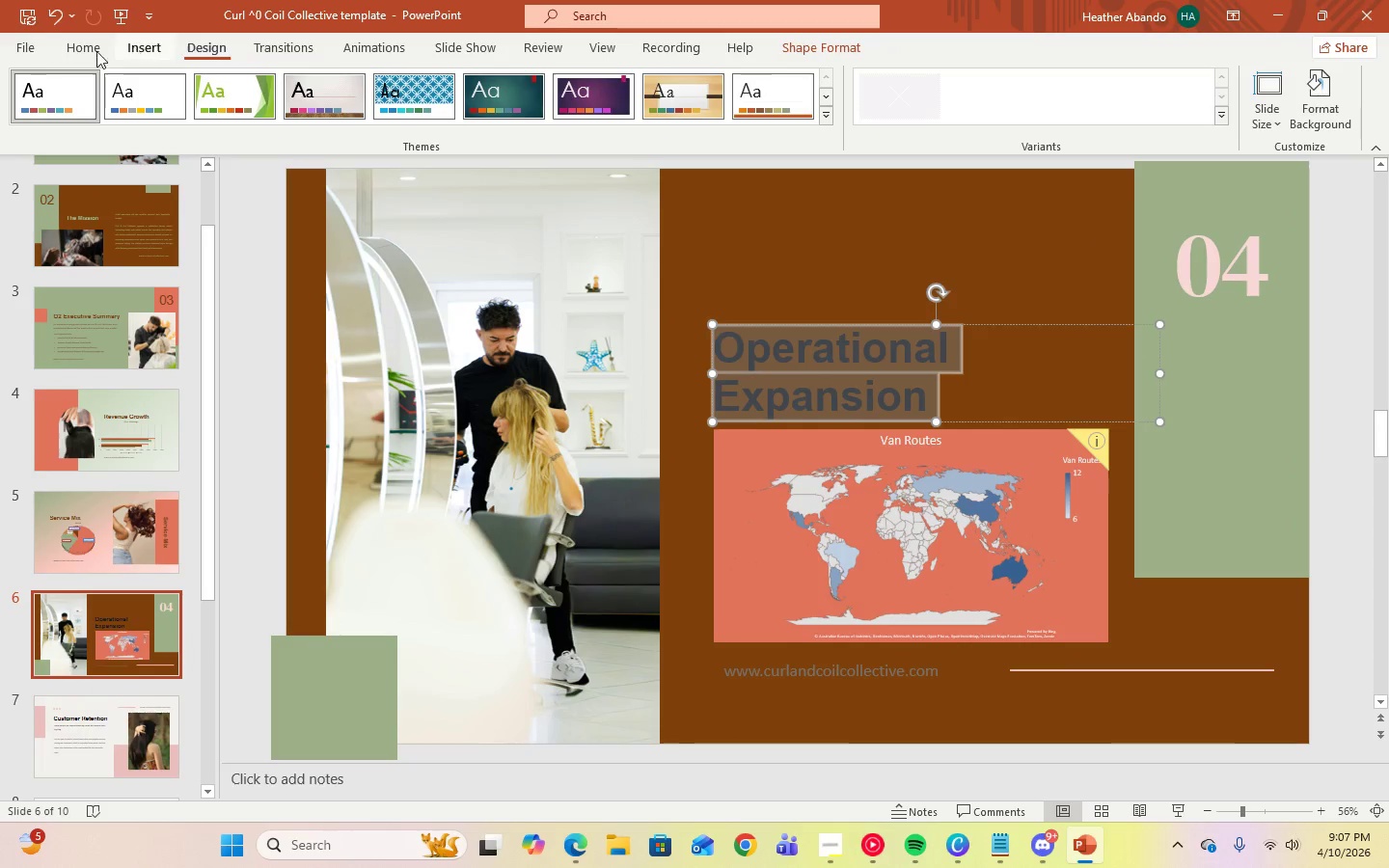 
left_click([81, 57])
 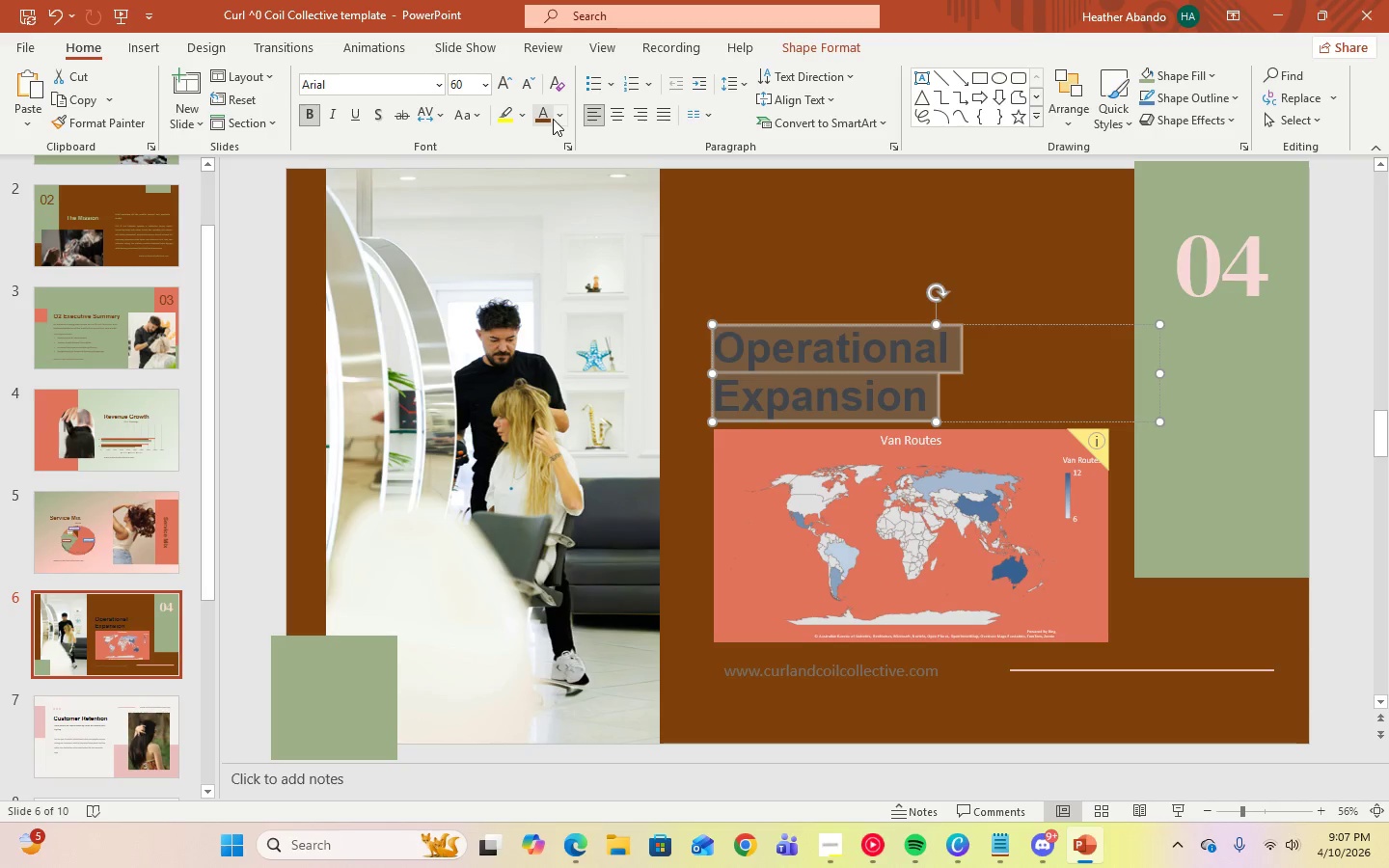 
left_click([554, 119])
 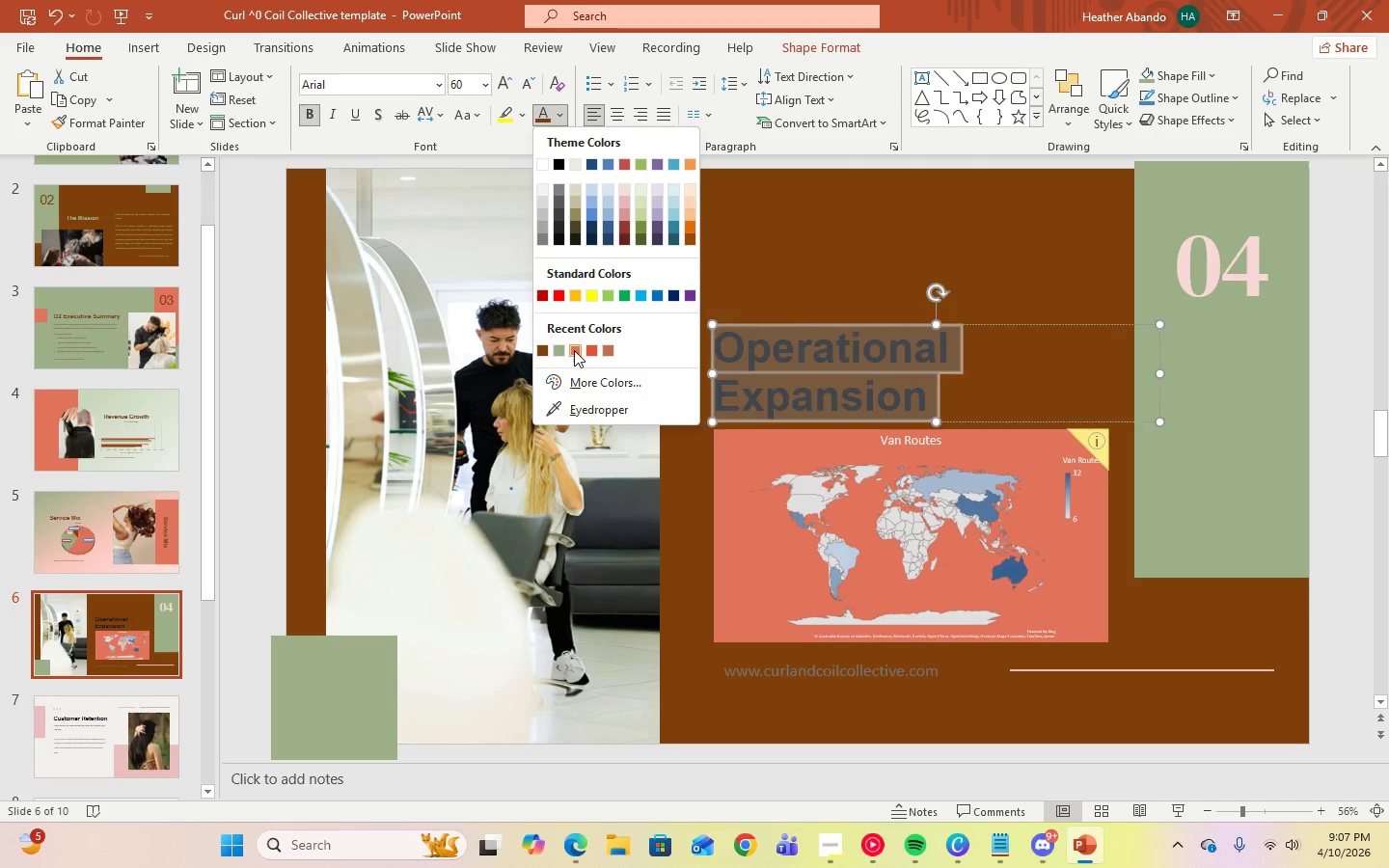 
left_click([574, 350])
 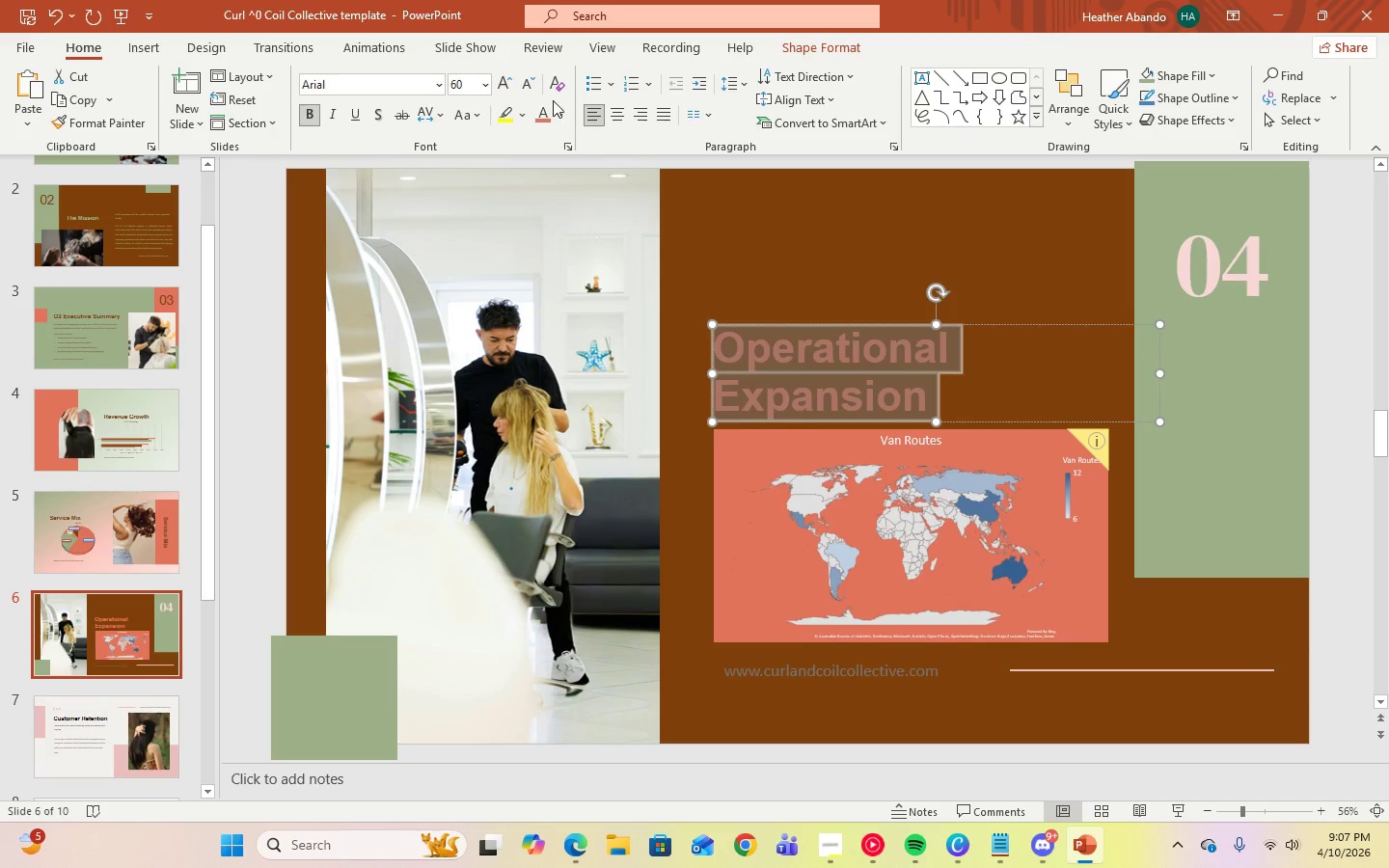 
left_click([566, 109])
 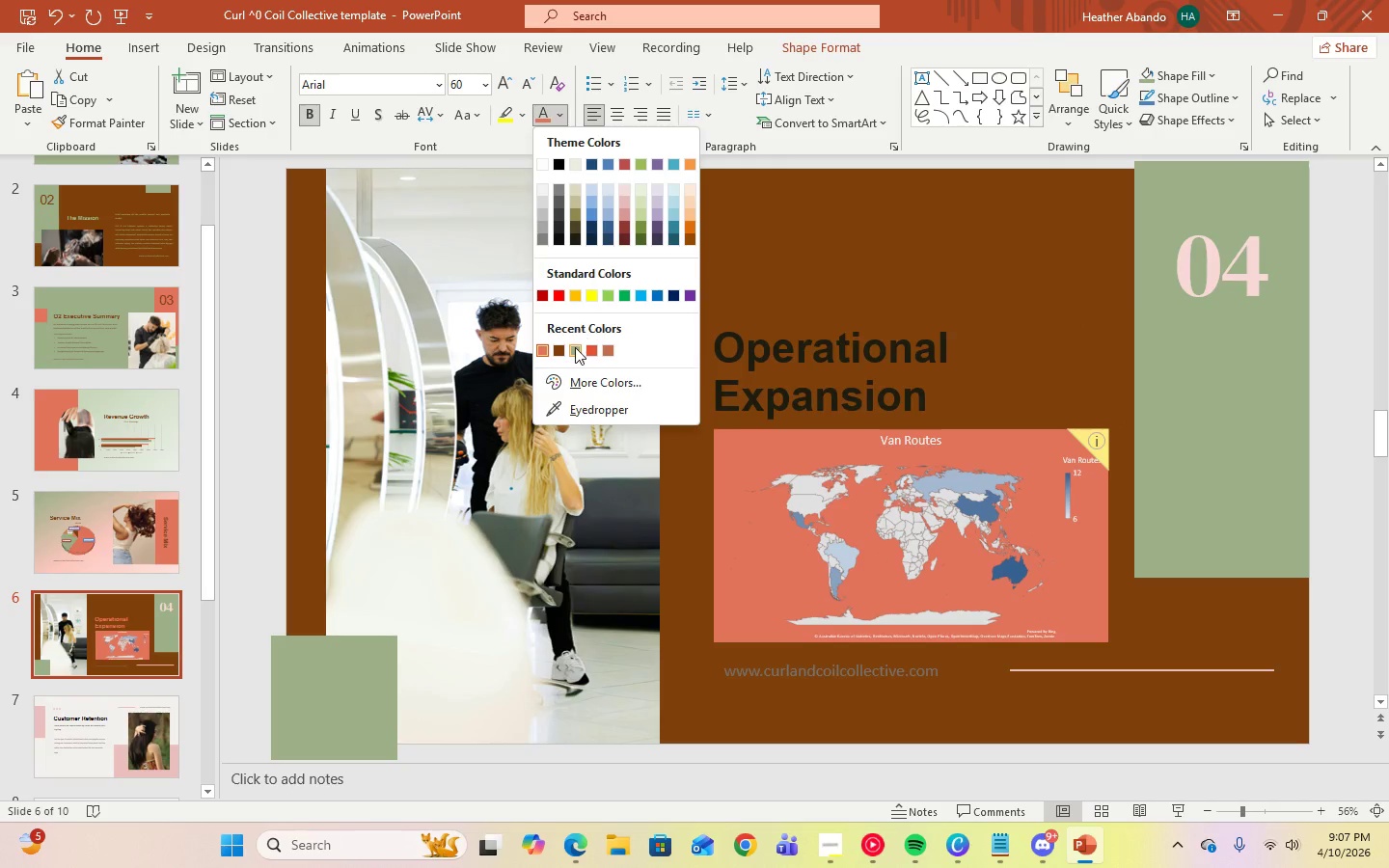 
left_click([575, 349])
 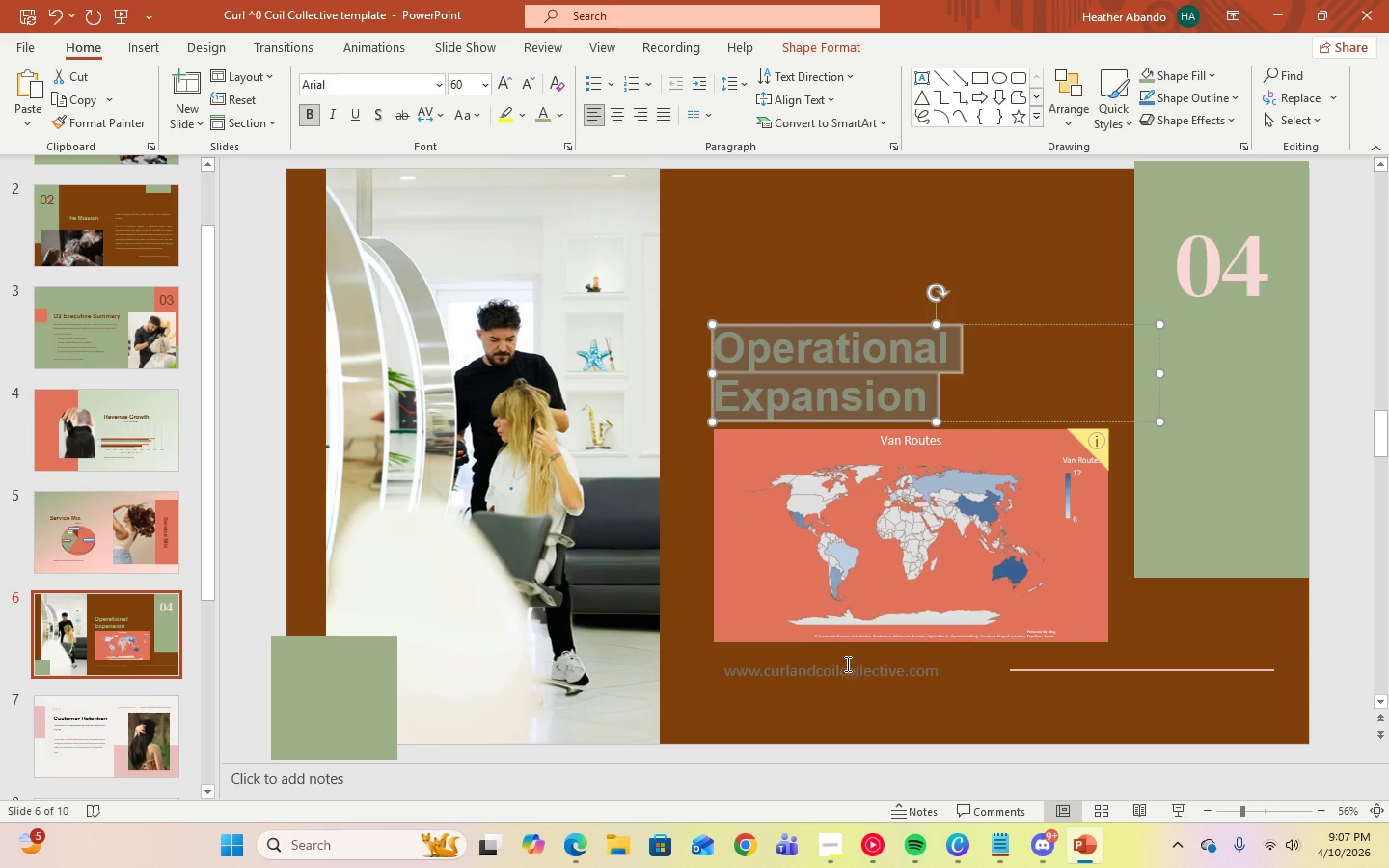 
left_click([847, 681])
 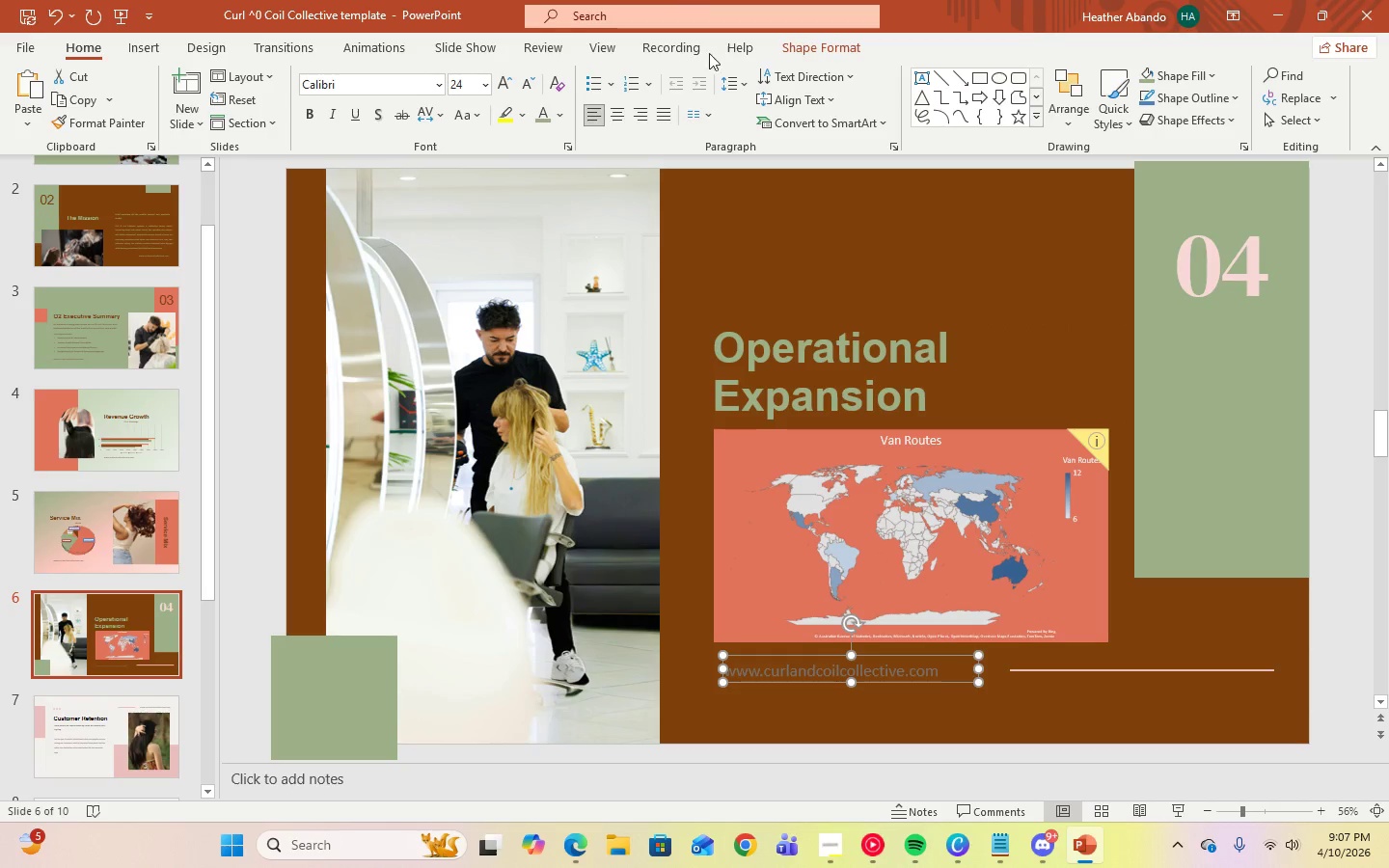 
key(Control+A)
 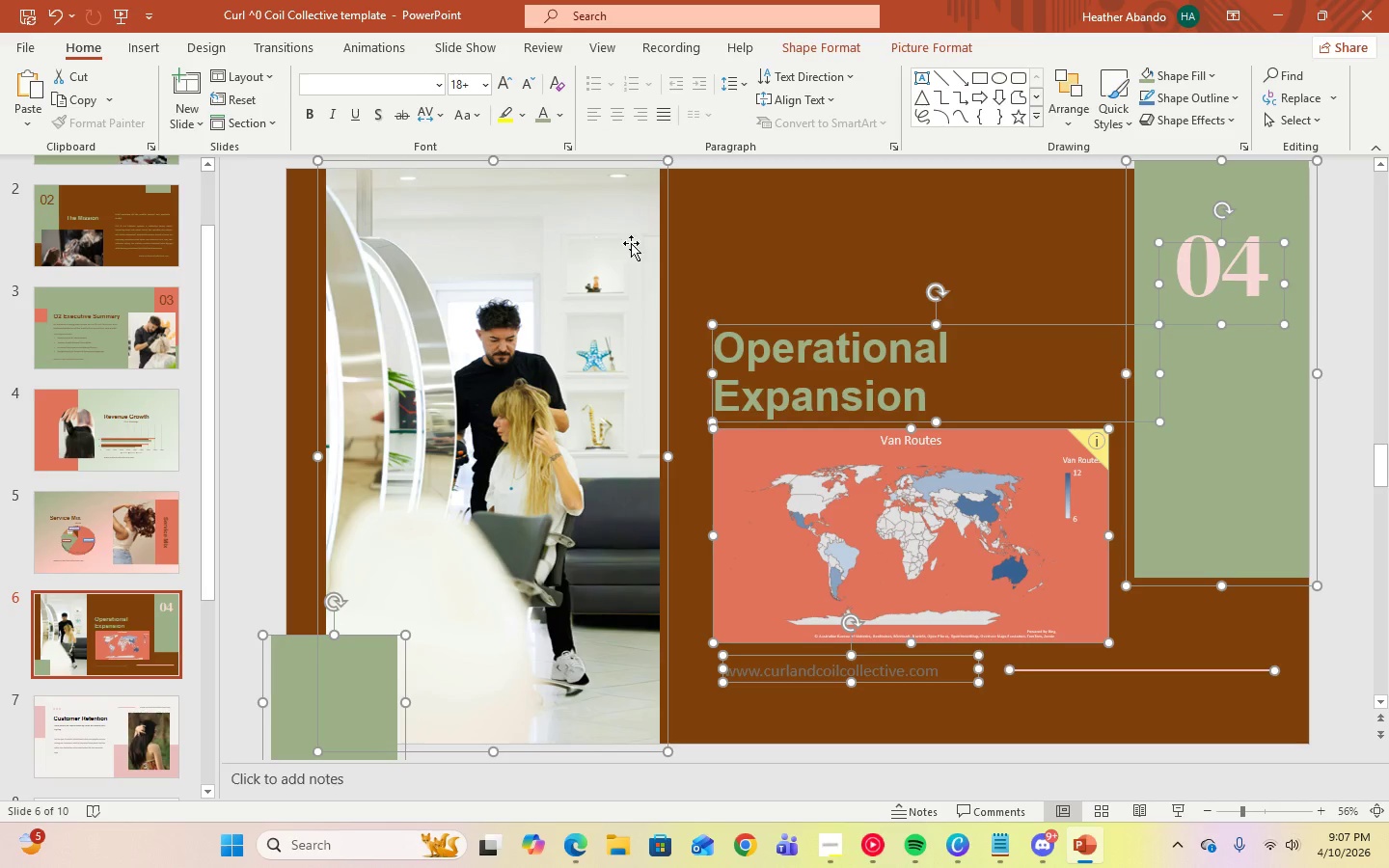 
left_click([797, 213])
 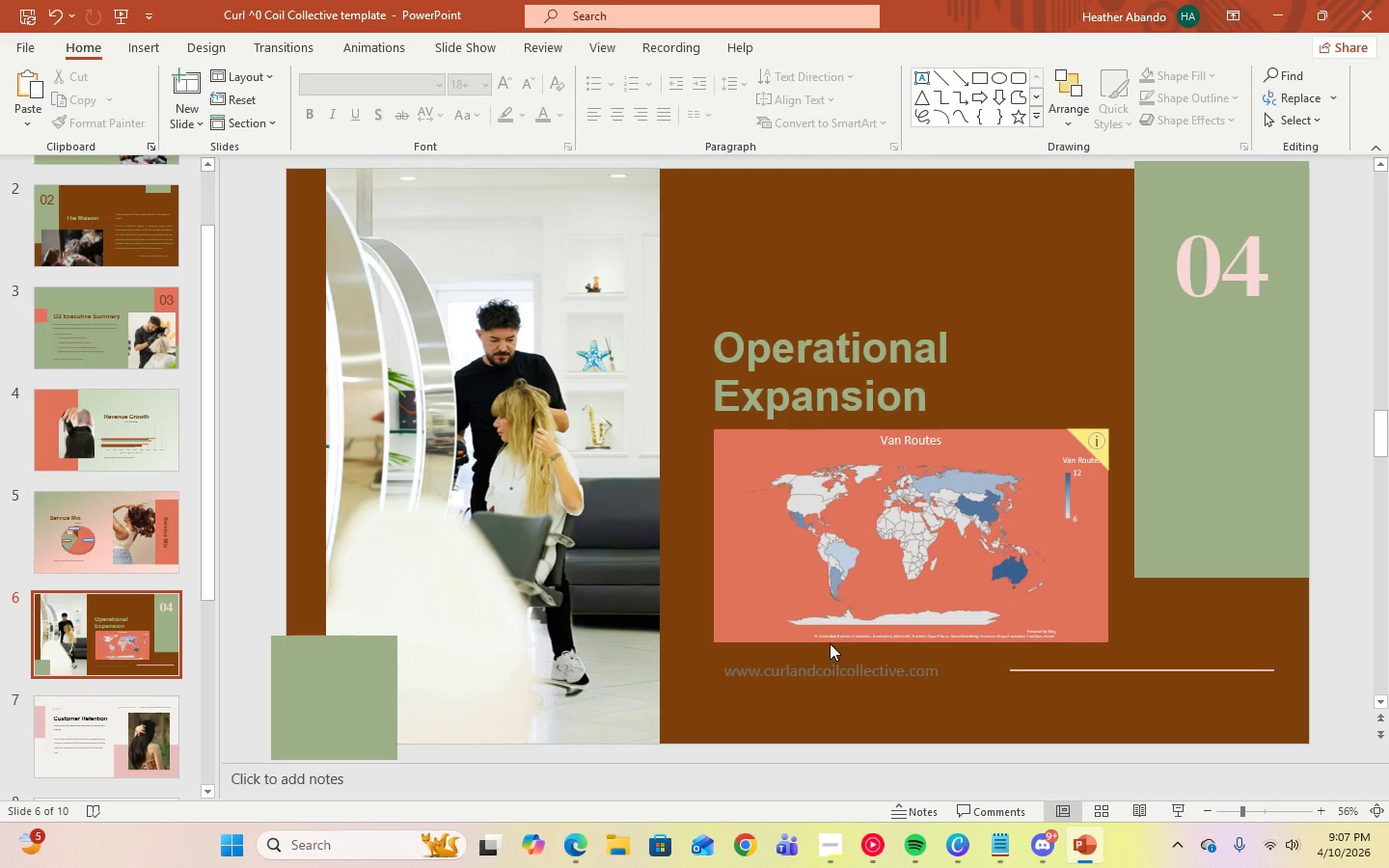 
left_click([820, 673])
 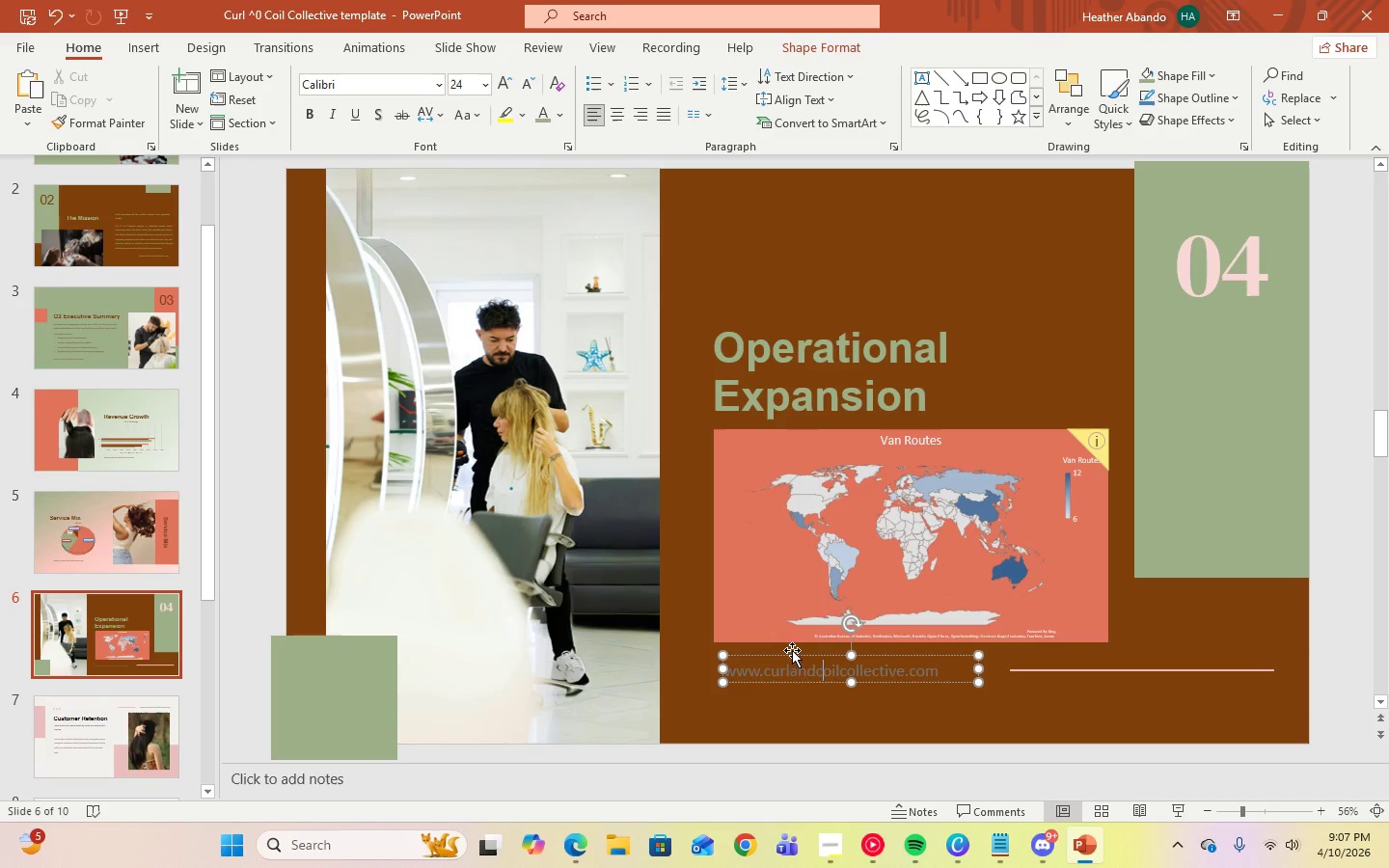 
key(Control+A)
 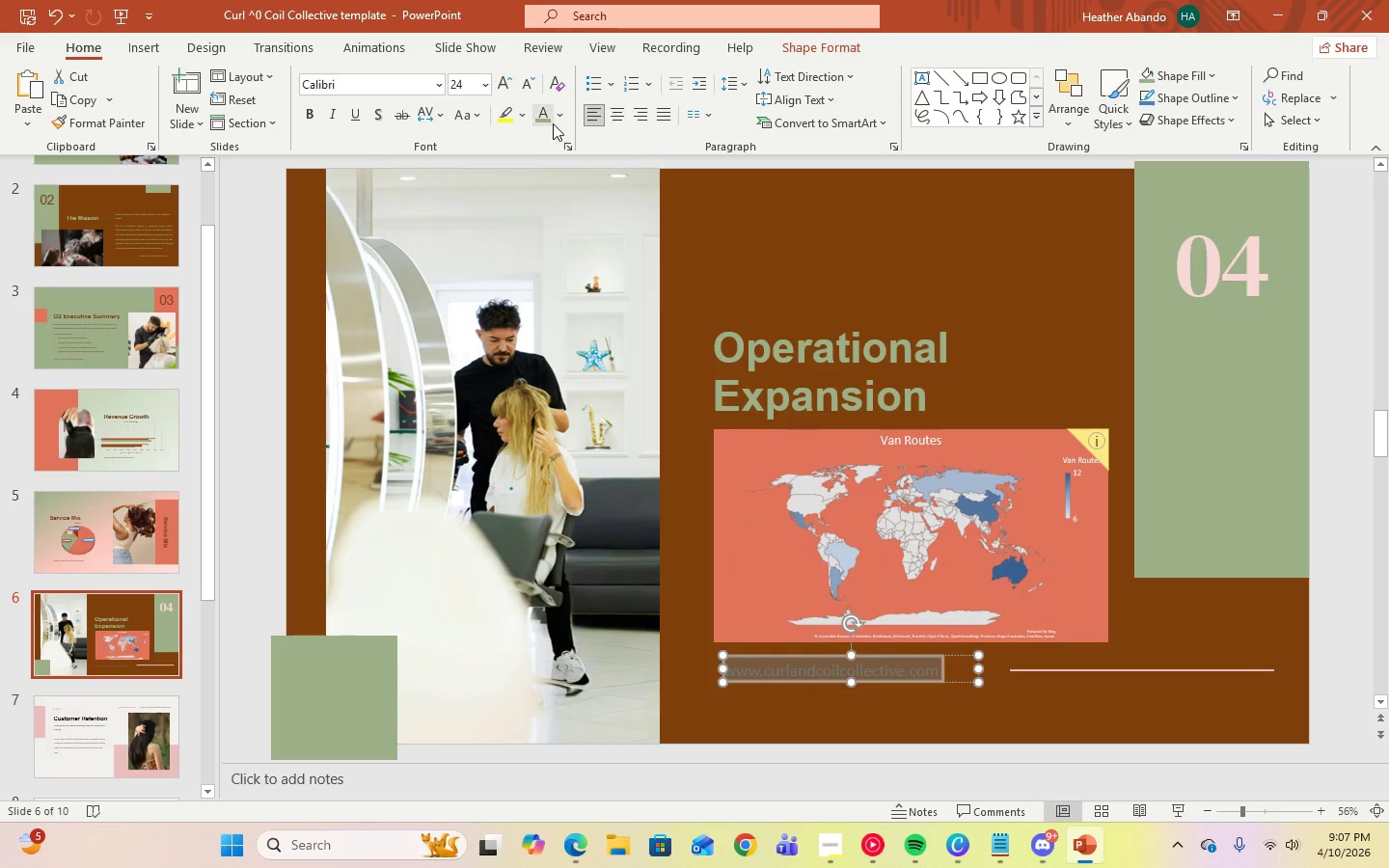 
left_click([548, 118])
 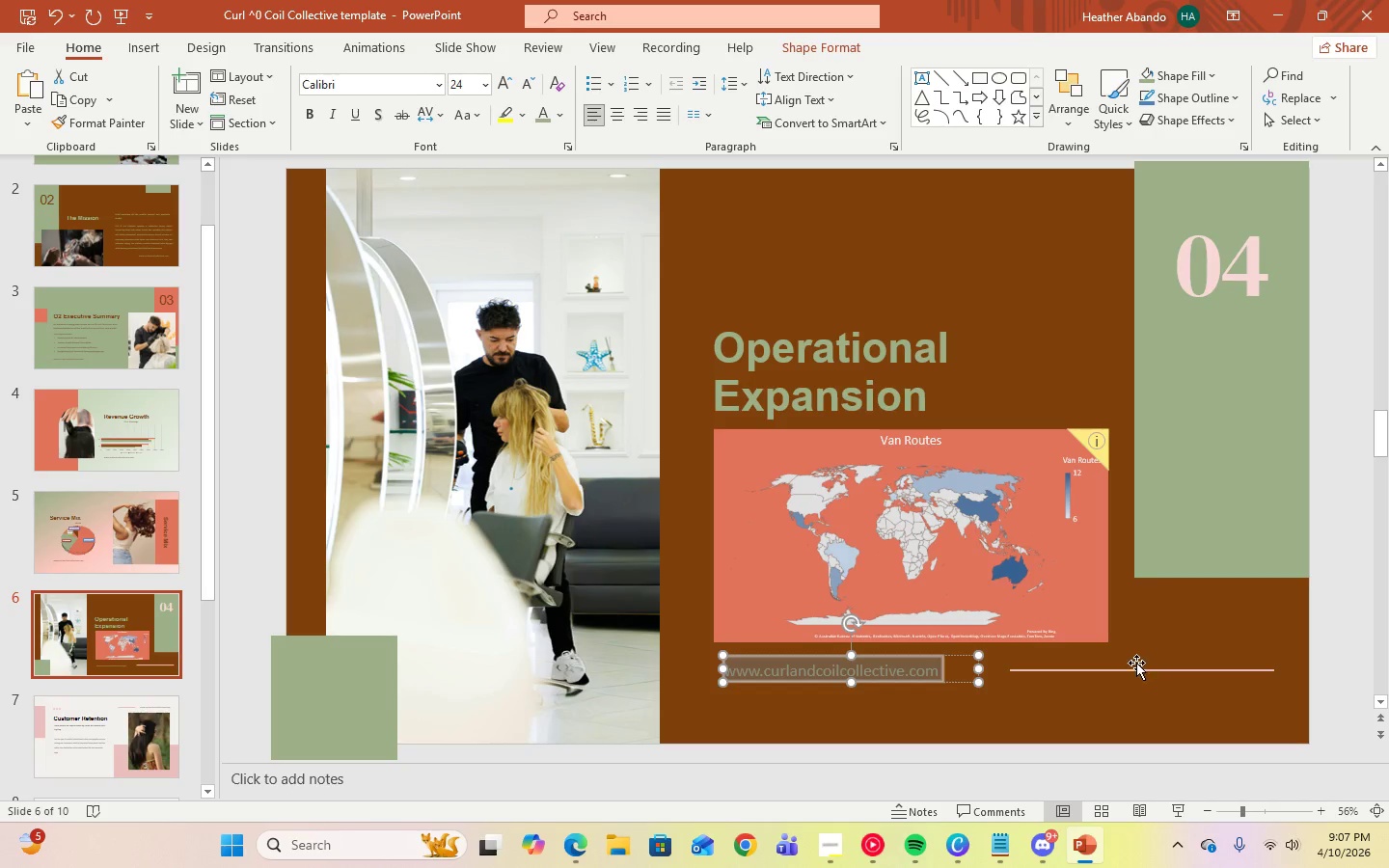 
left_click([1137, 672])
 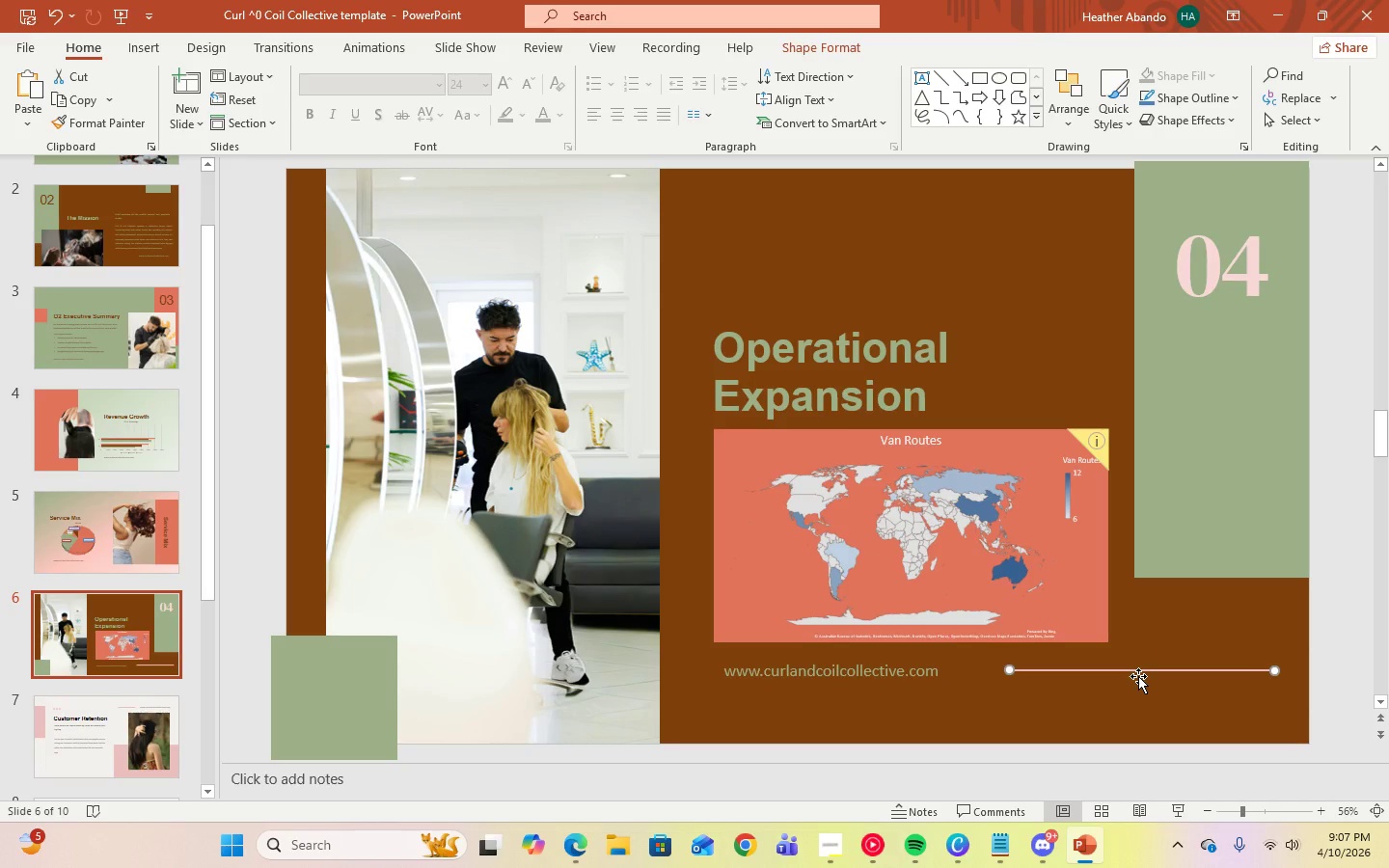 
key(Delete)
 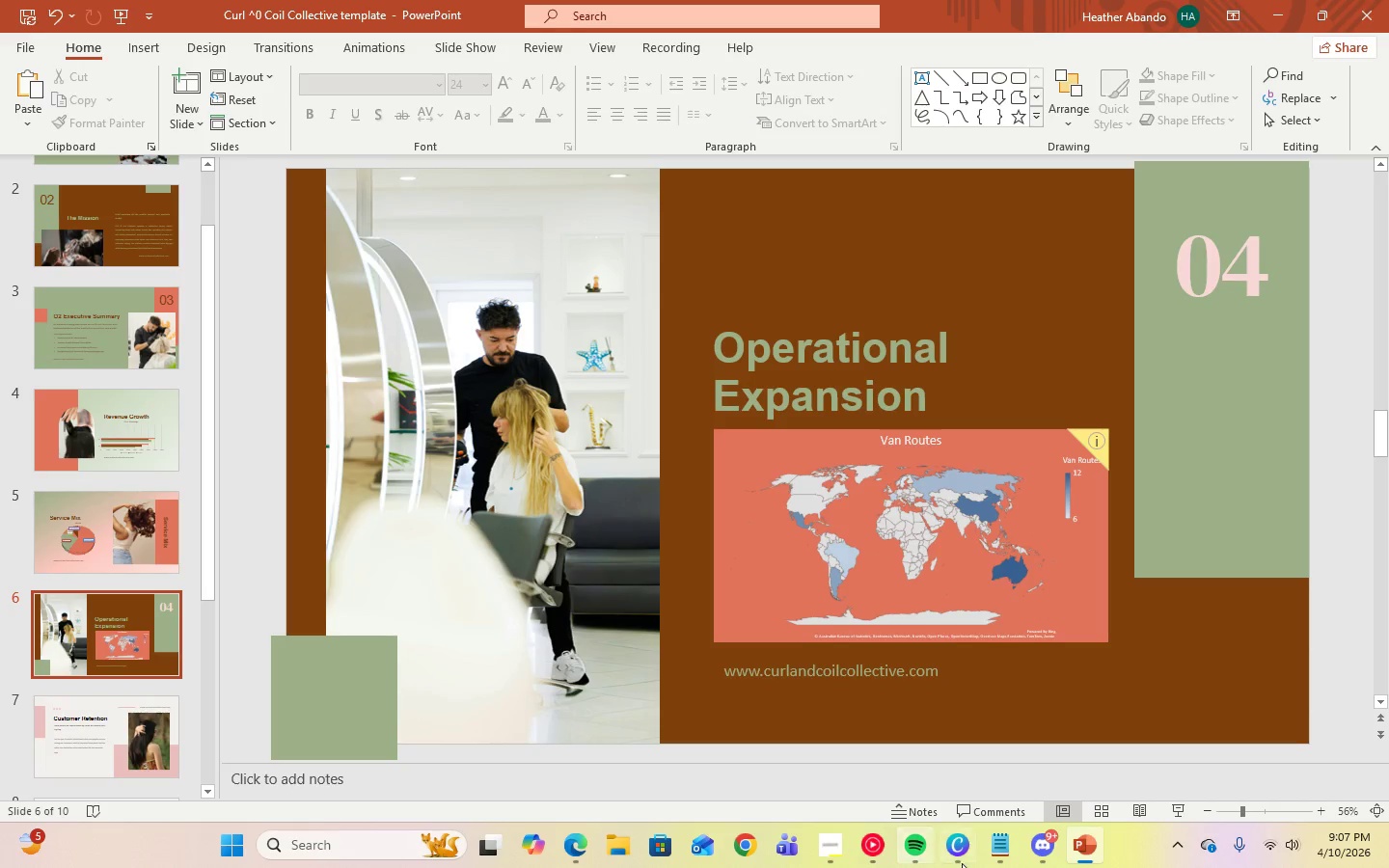 
left_click([873, 844])
 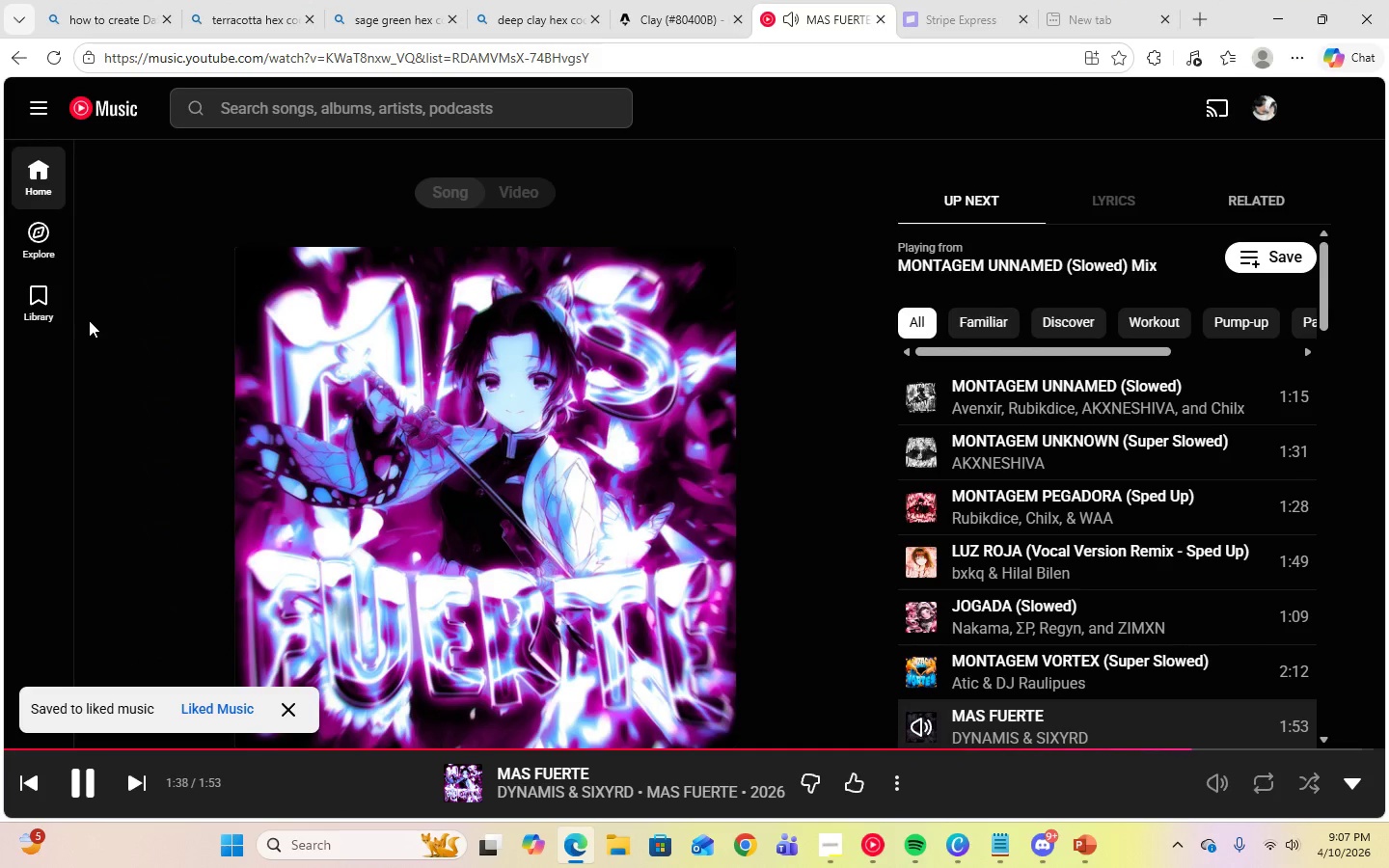 
left_click([59, 190])
 